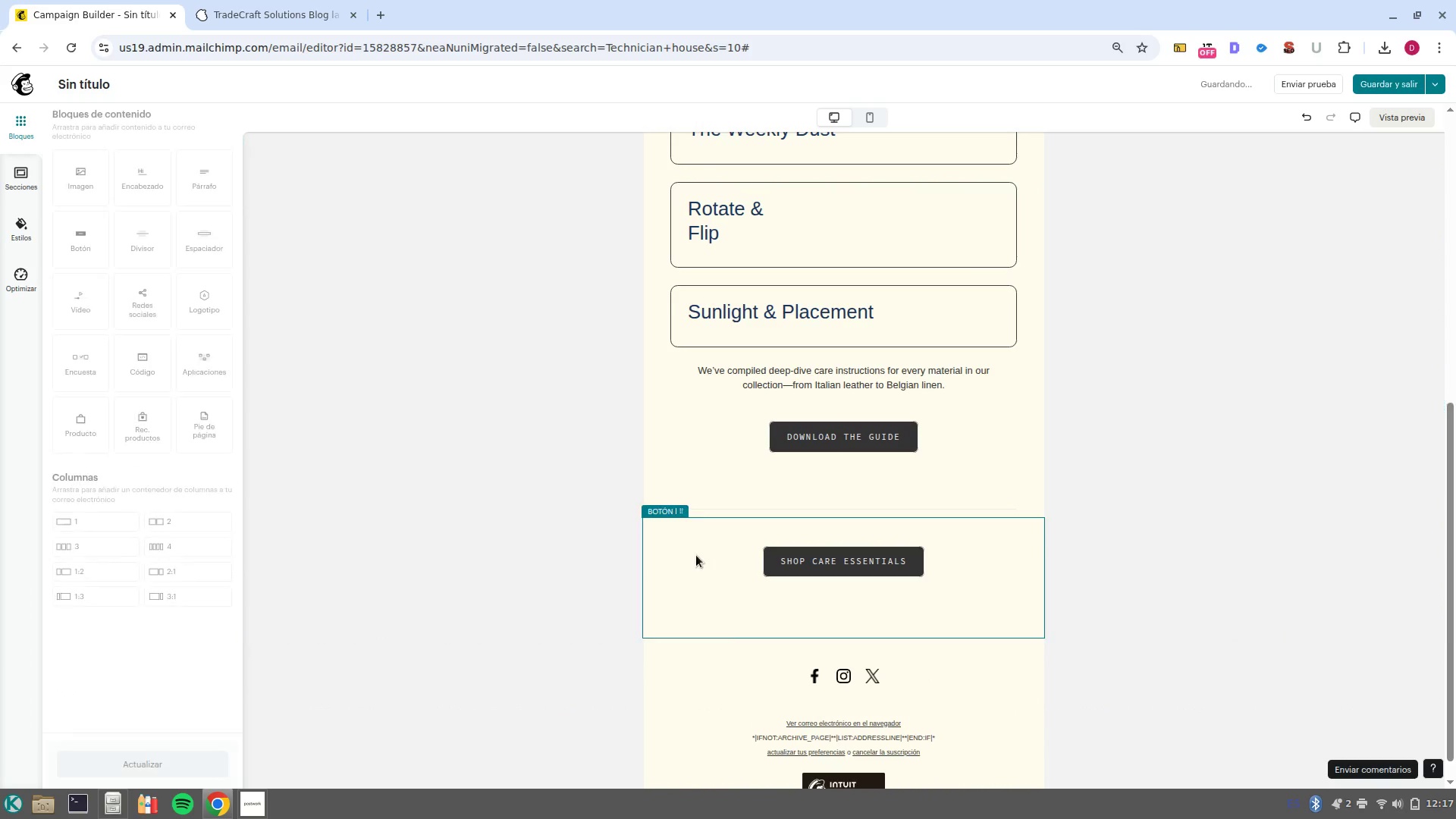 
left_click([688, 554])
 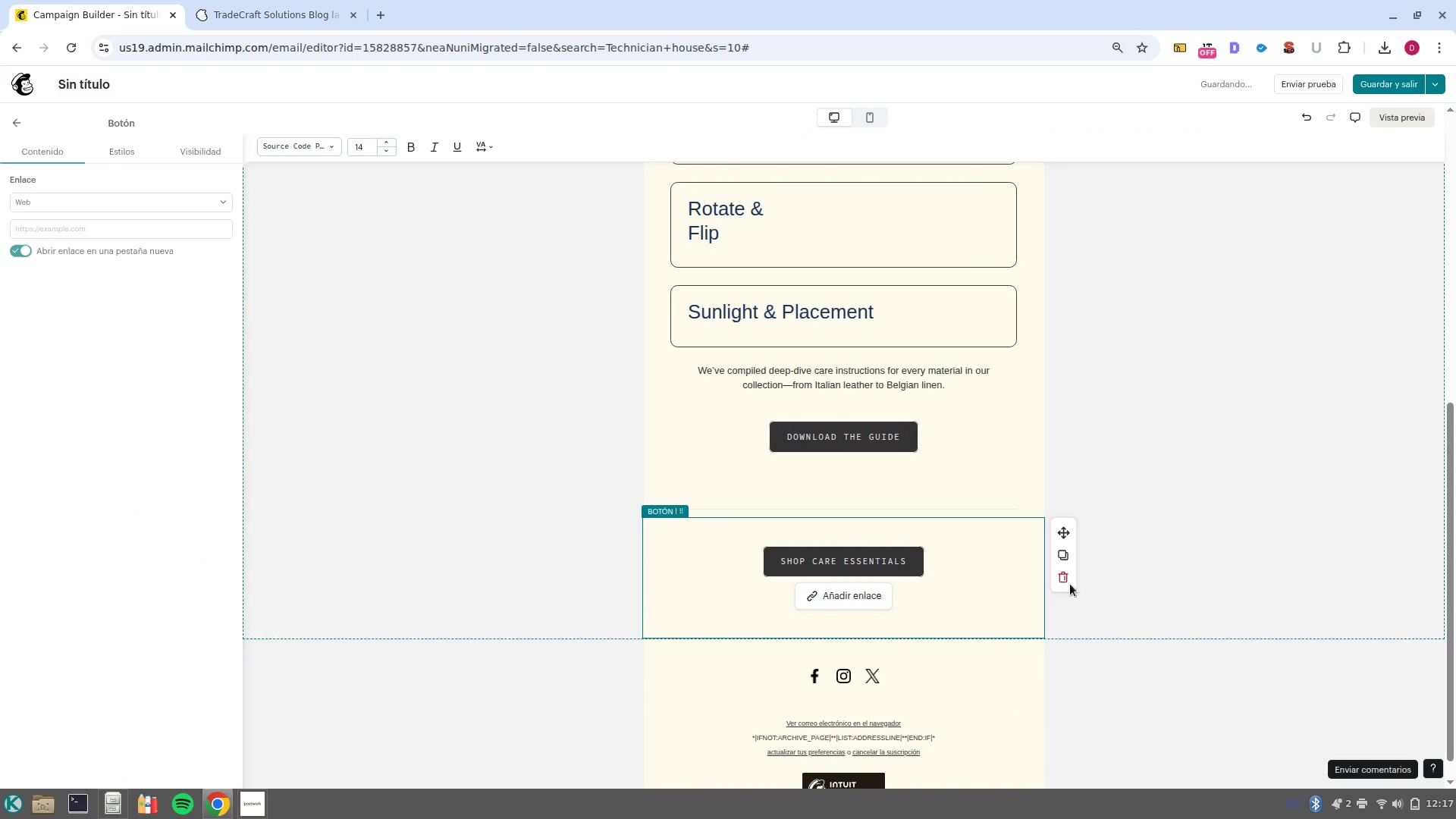 
left_click([1069, 583])
 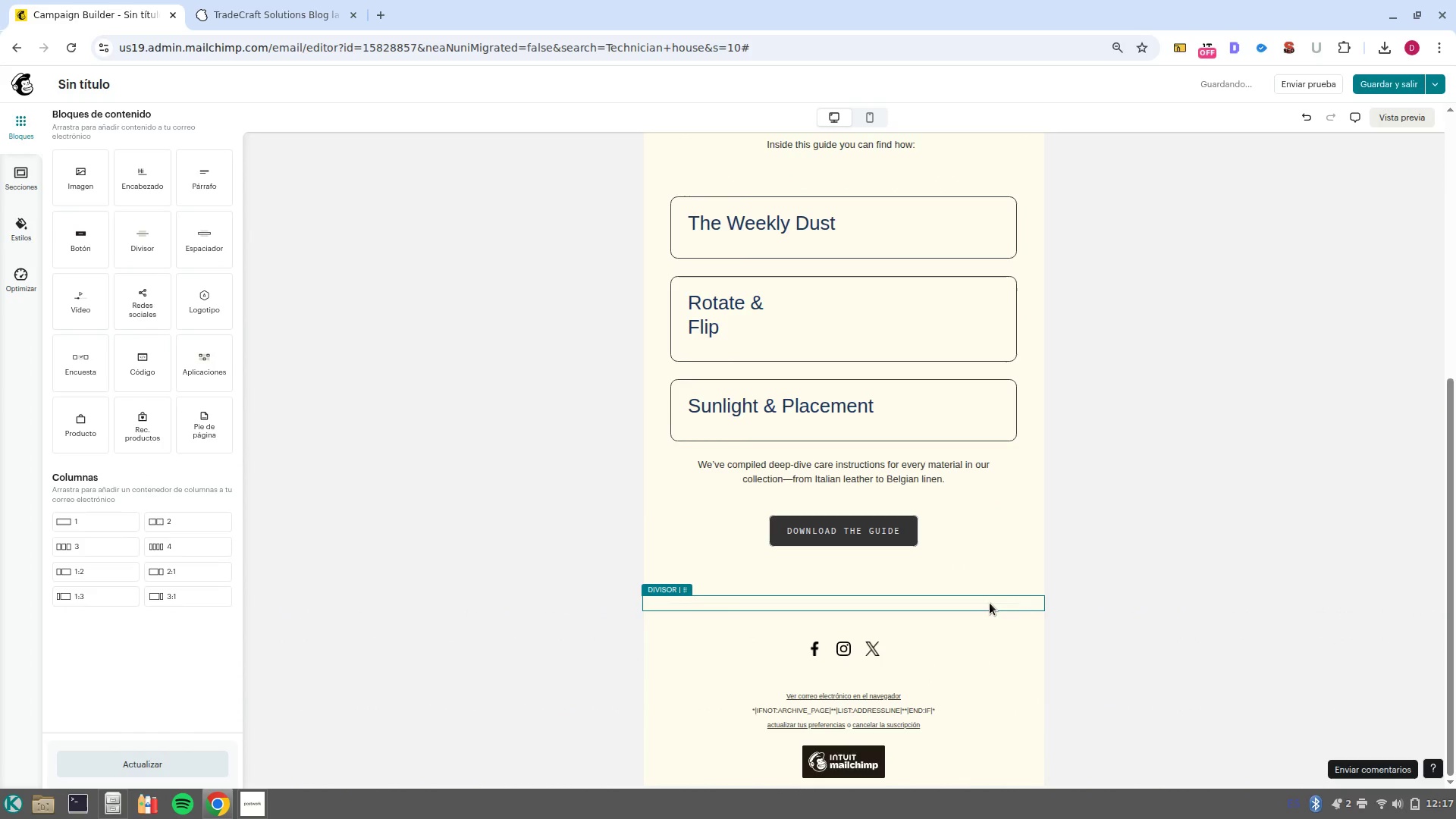 
left_click([990, 603])
 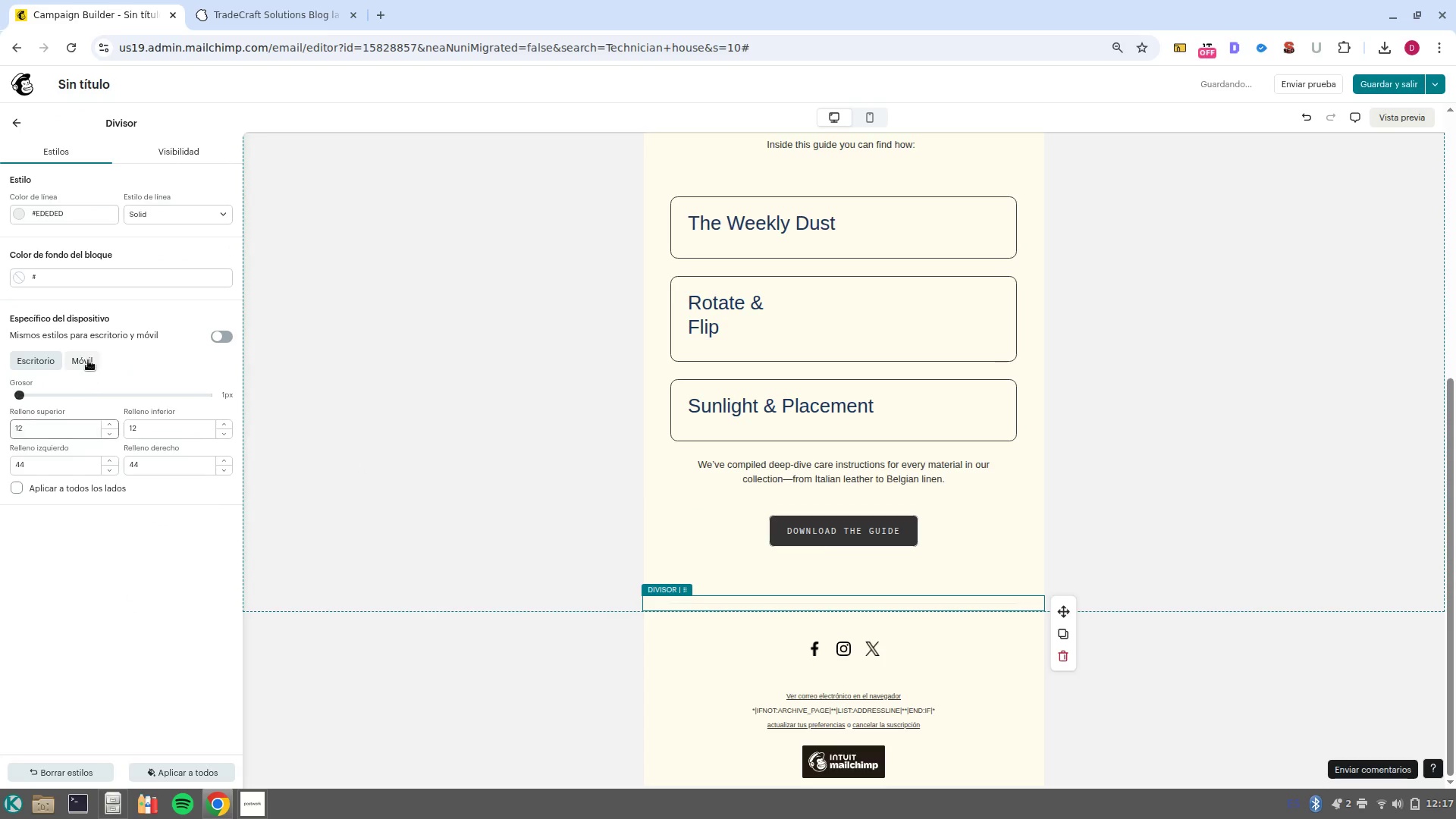 
left_click([62, 278])
 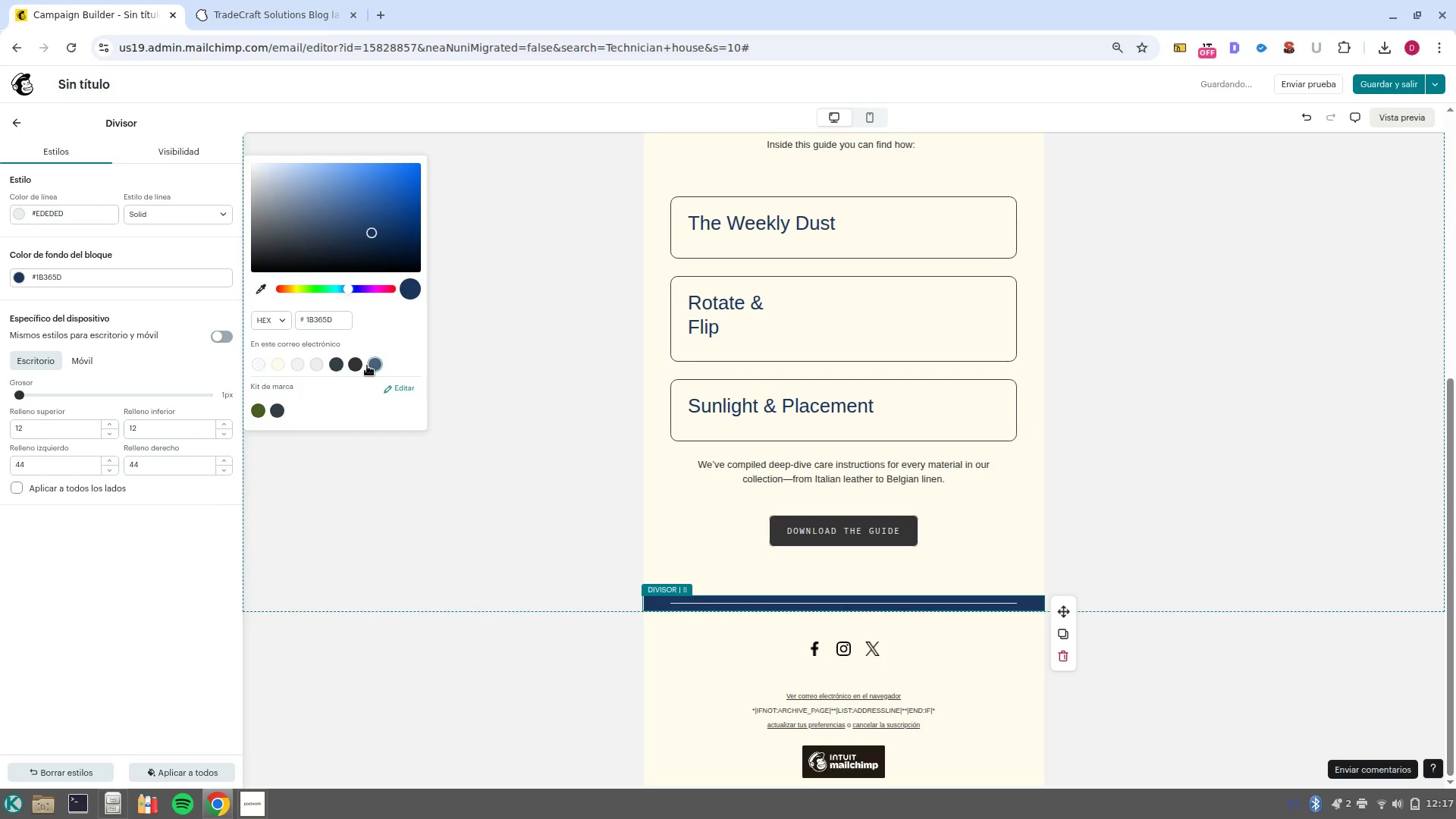 
wait(5.96)
 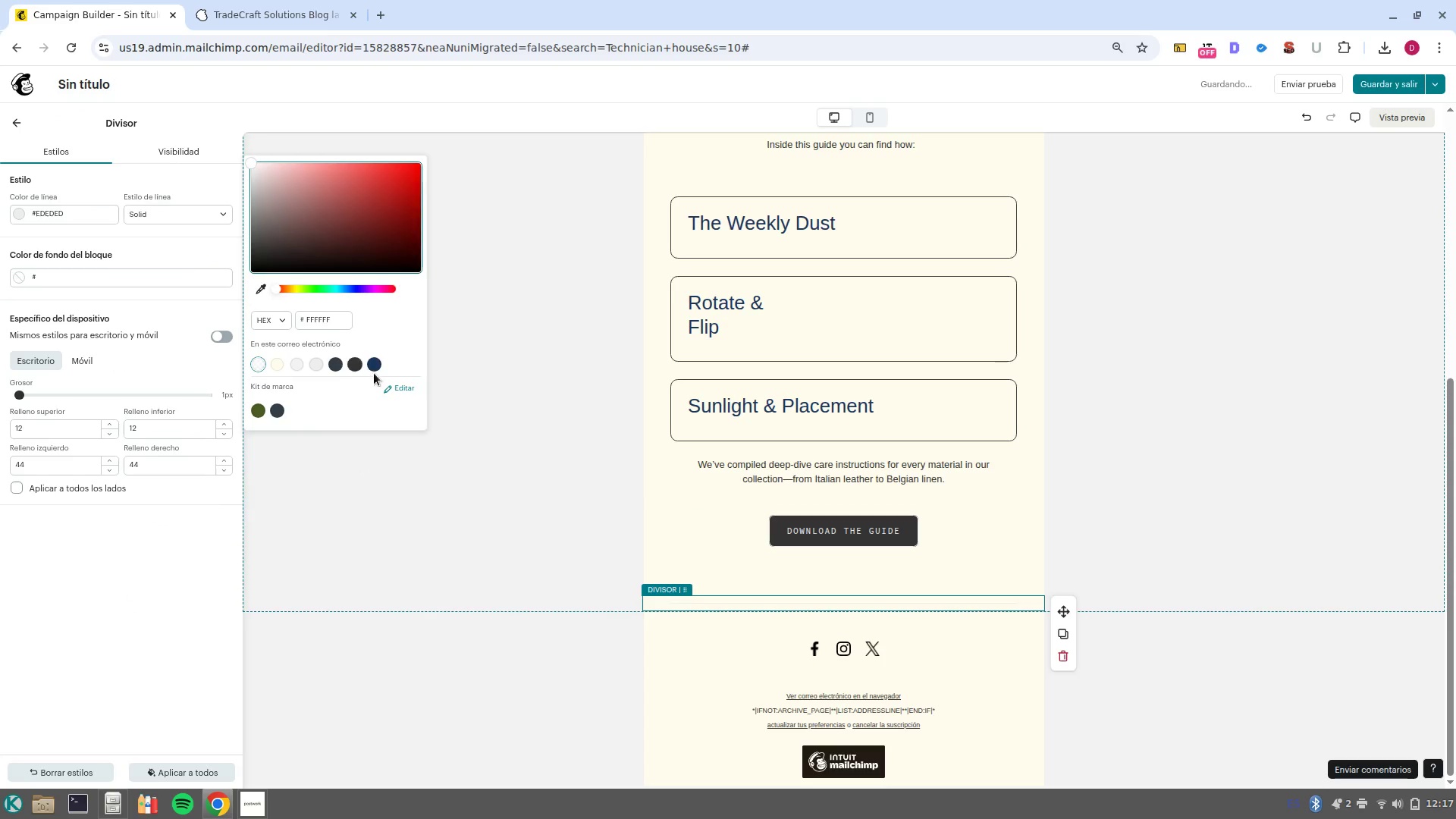 
left_click([257, 365])
 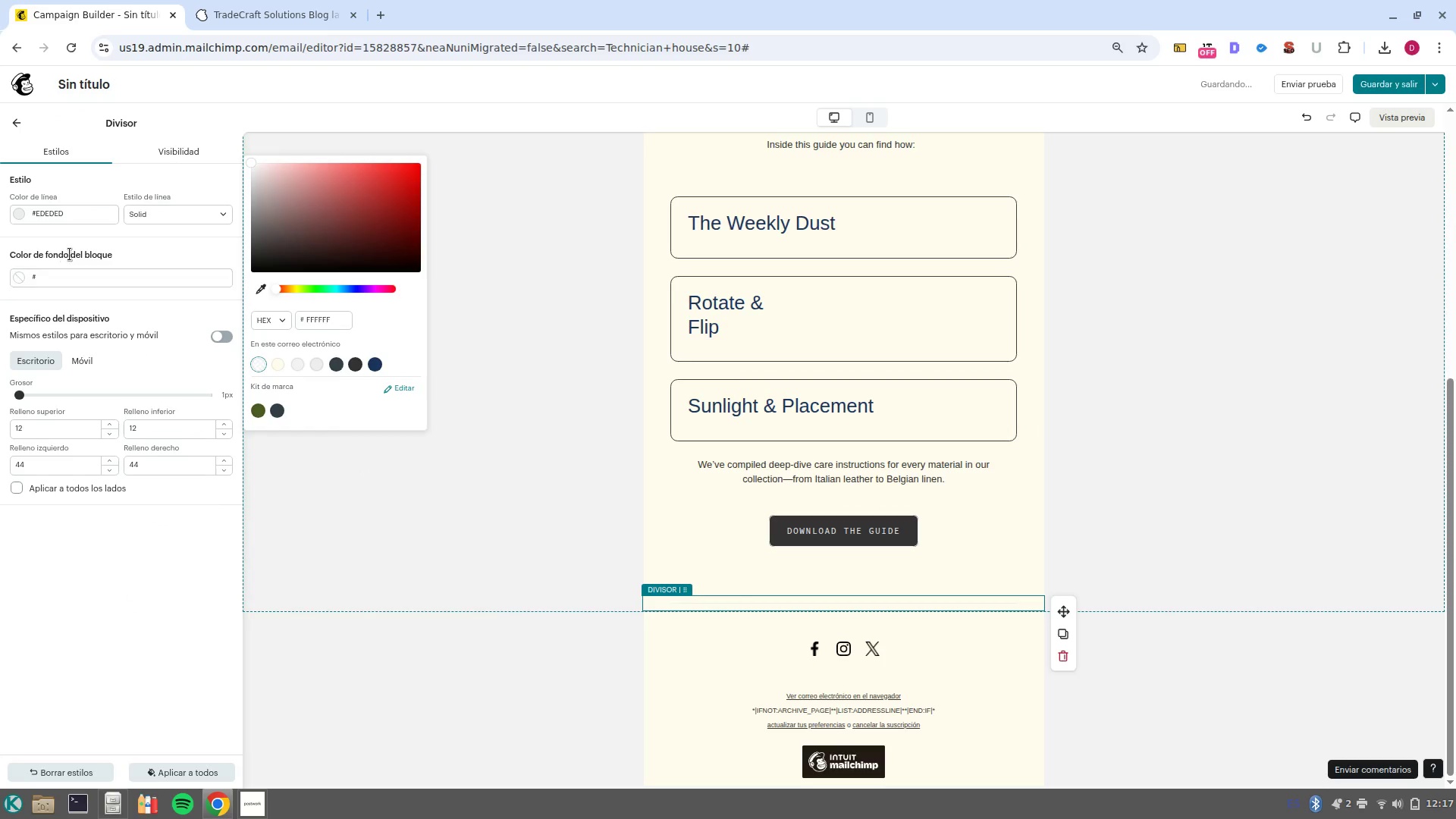 
left_click([74, 221])
 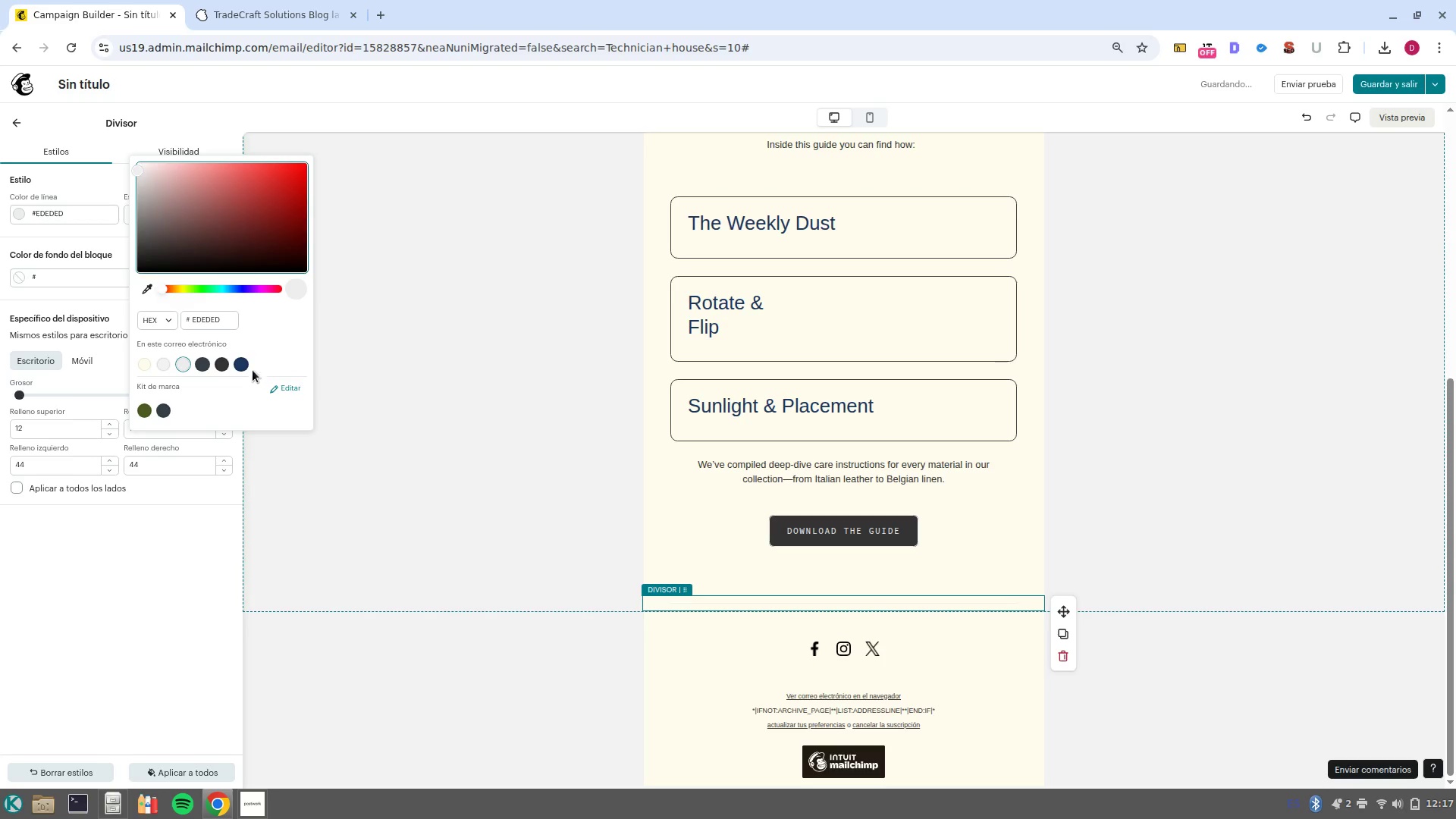 
left_click([246, 366])
 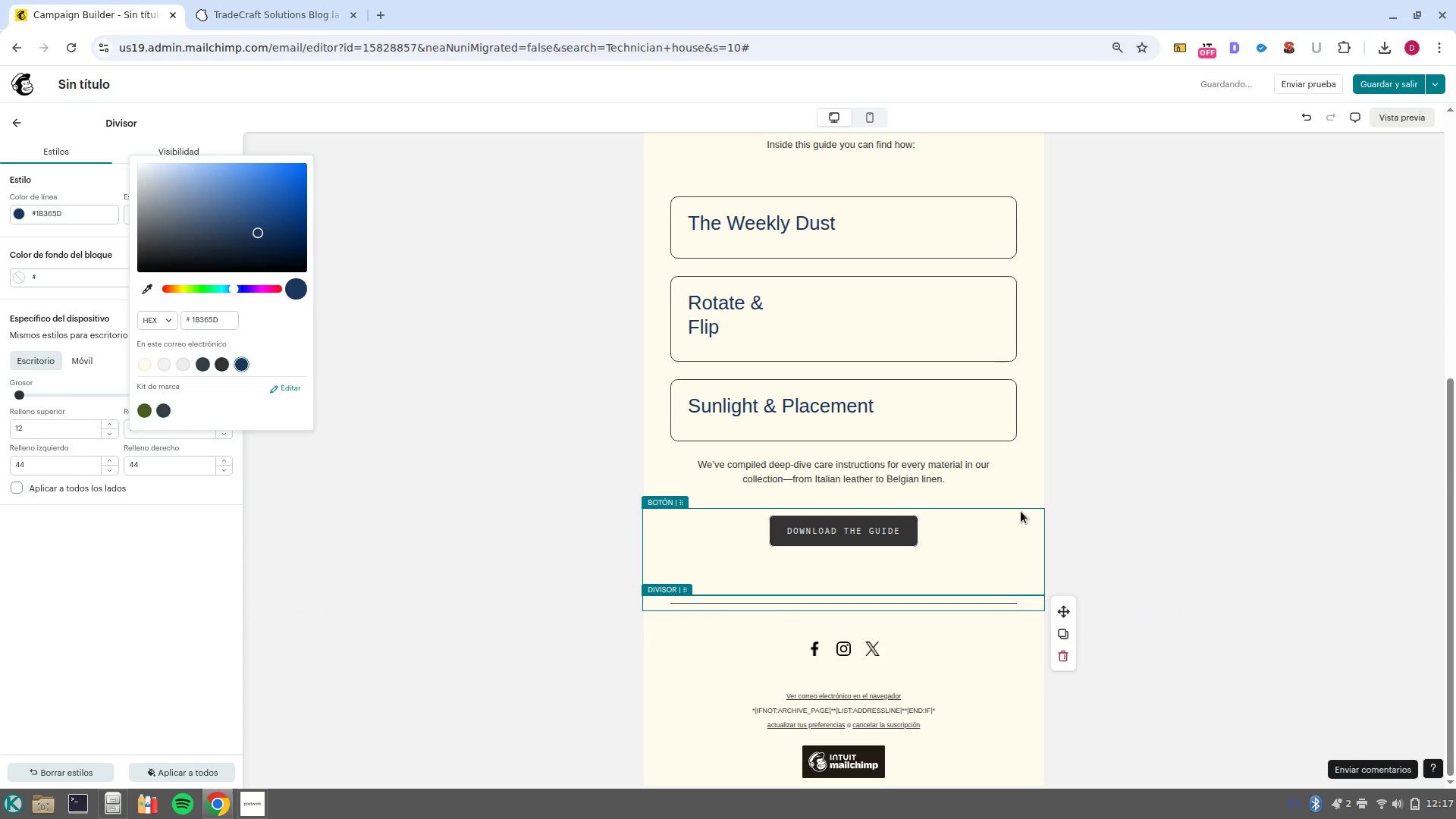 
scroll: coordinate [1012, 475], scroll_direction: up, amount: 2.0
 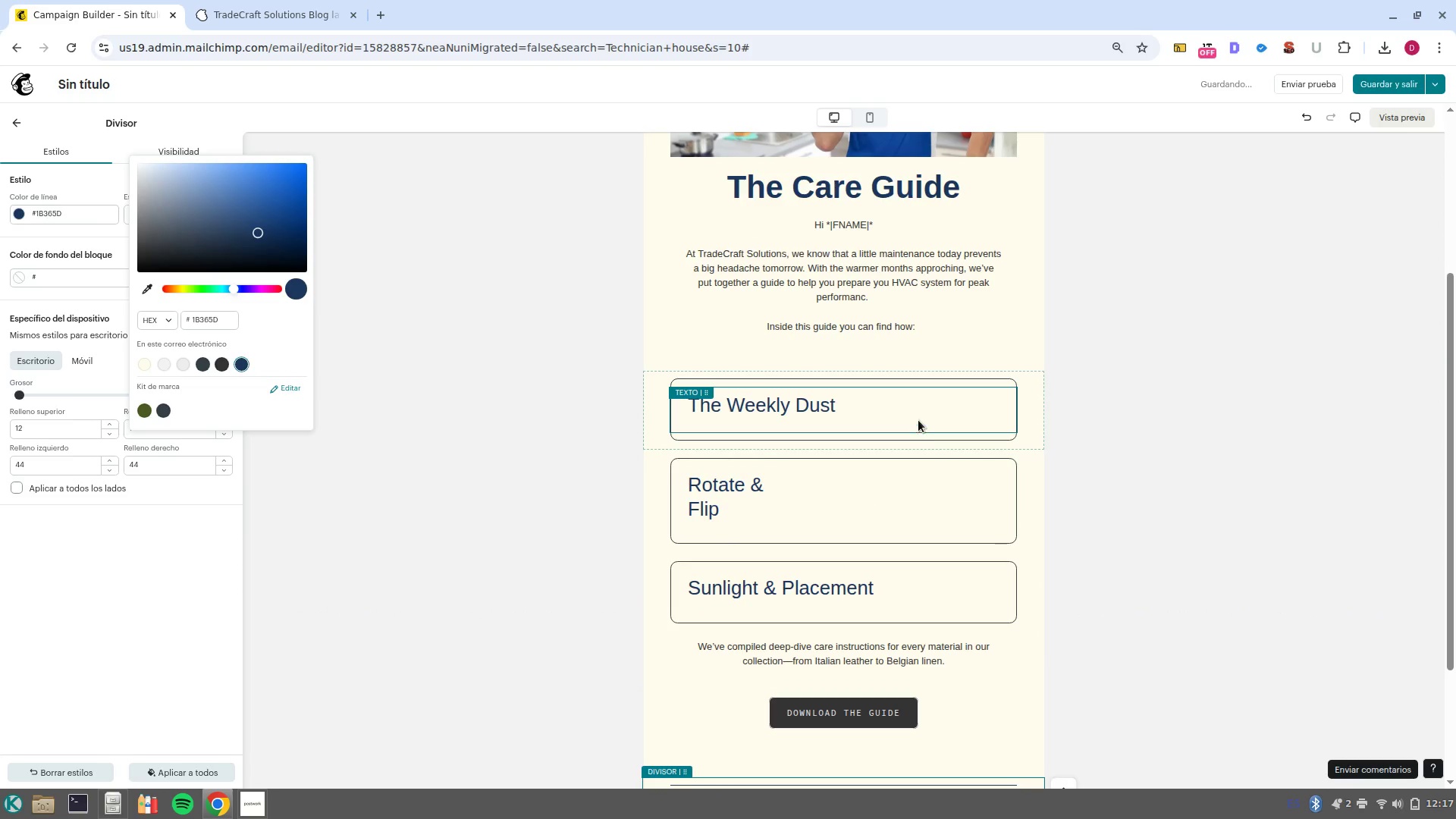 
left_click([917, 419])
 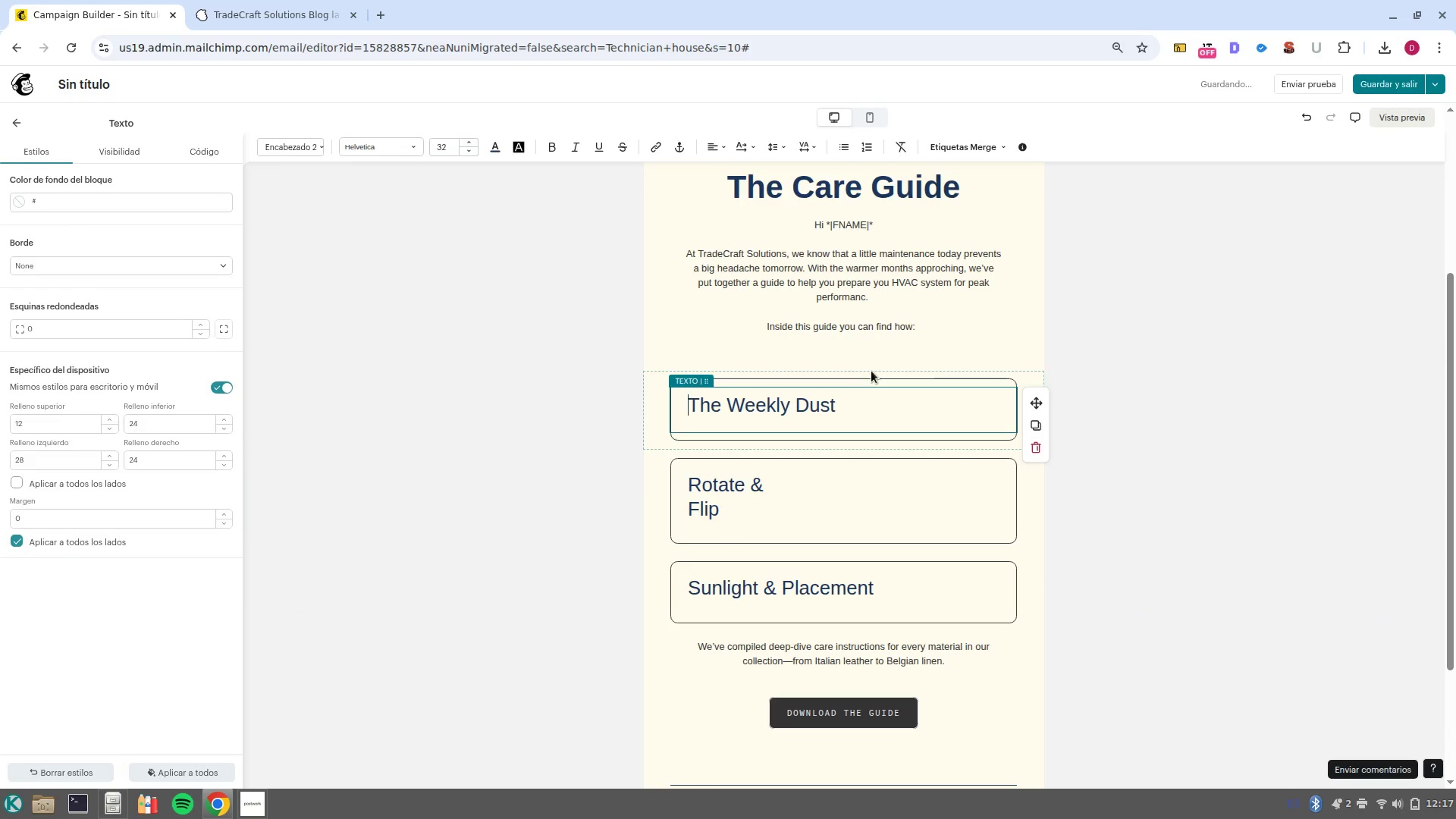 
double_click([855, 407])
 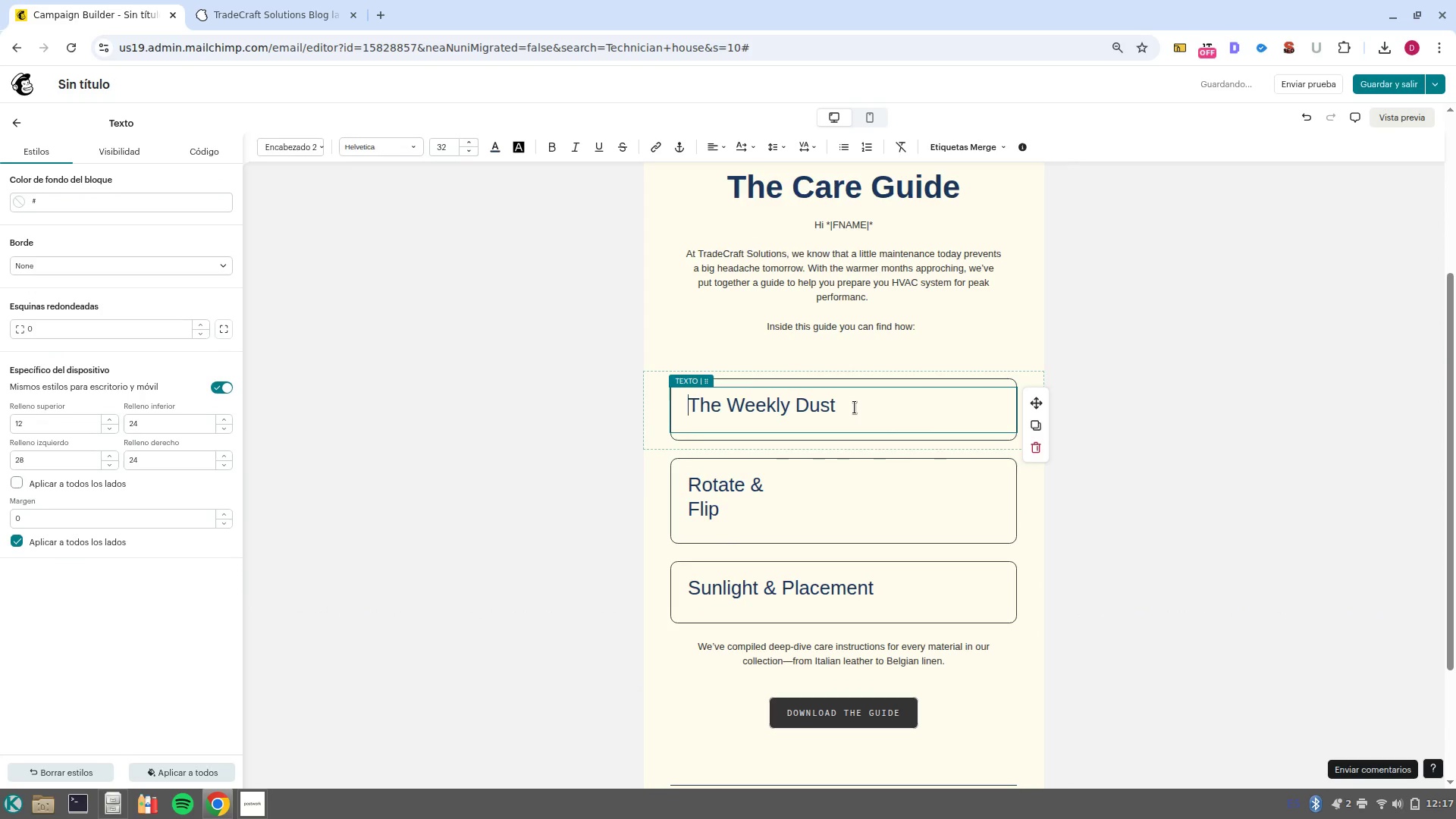 
triple_click([855, 407])
 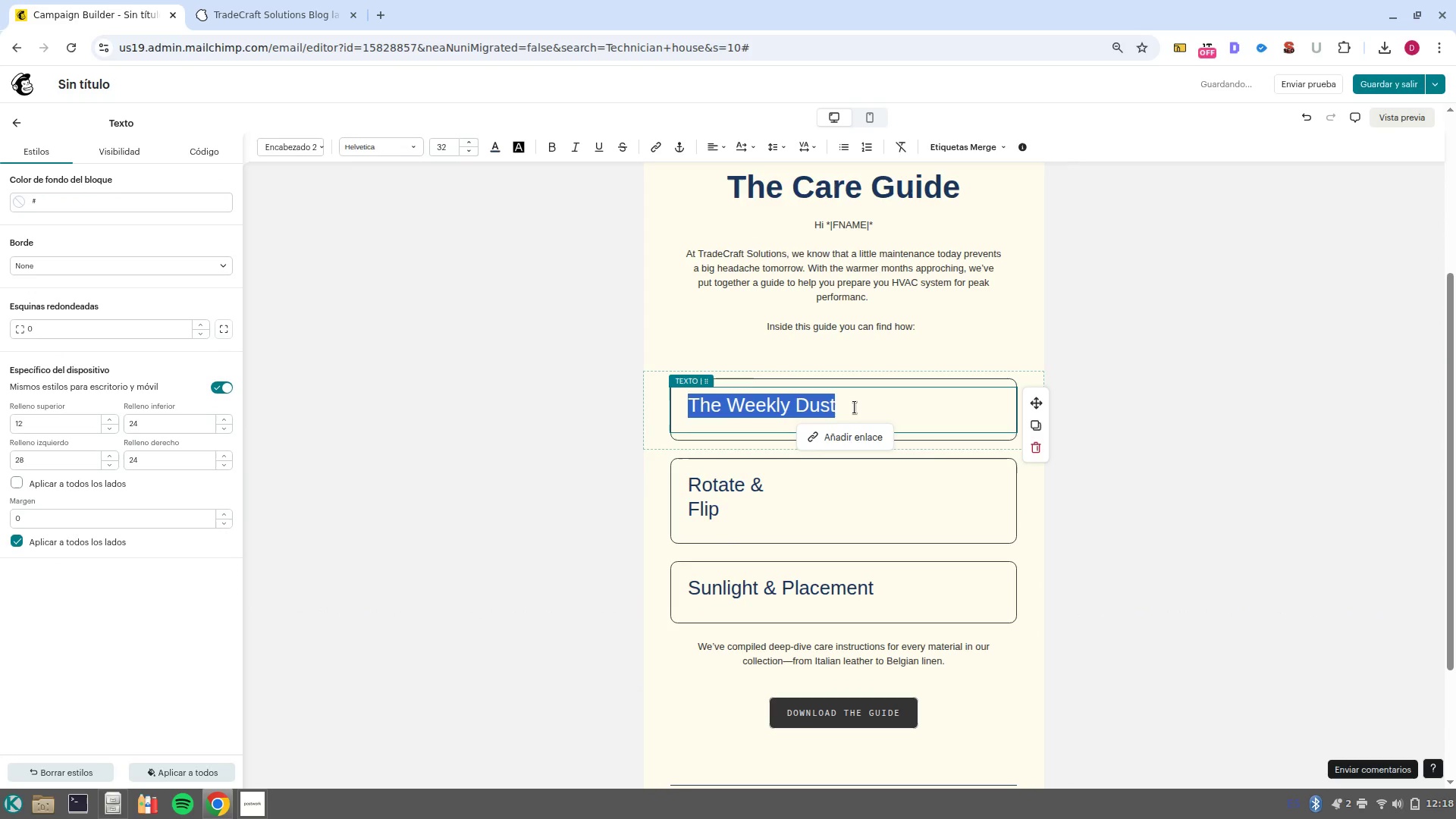 
type(To reduce)
key(Backspace)
 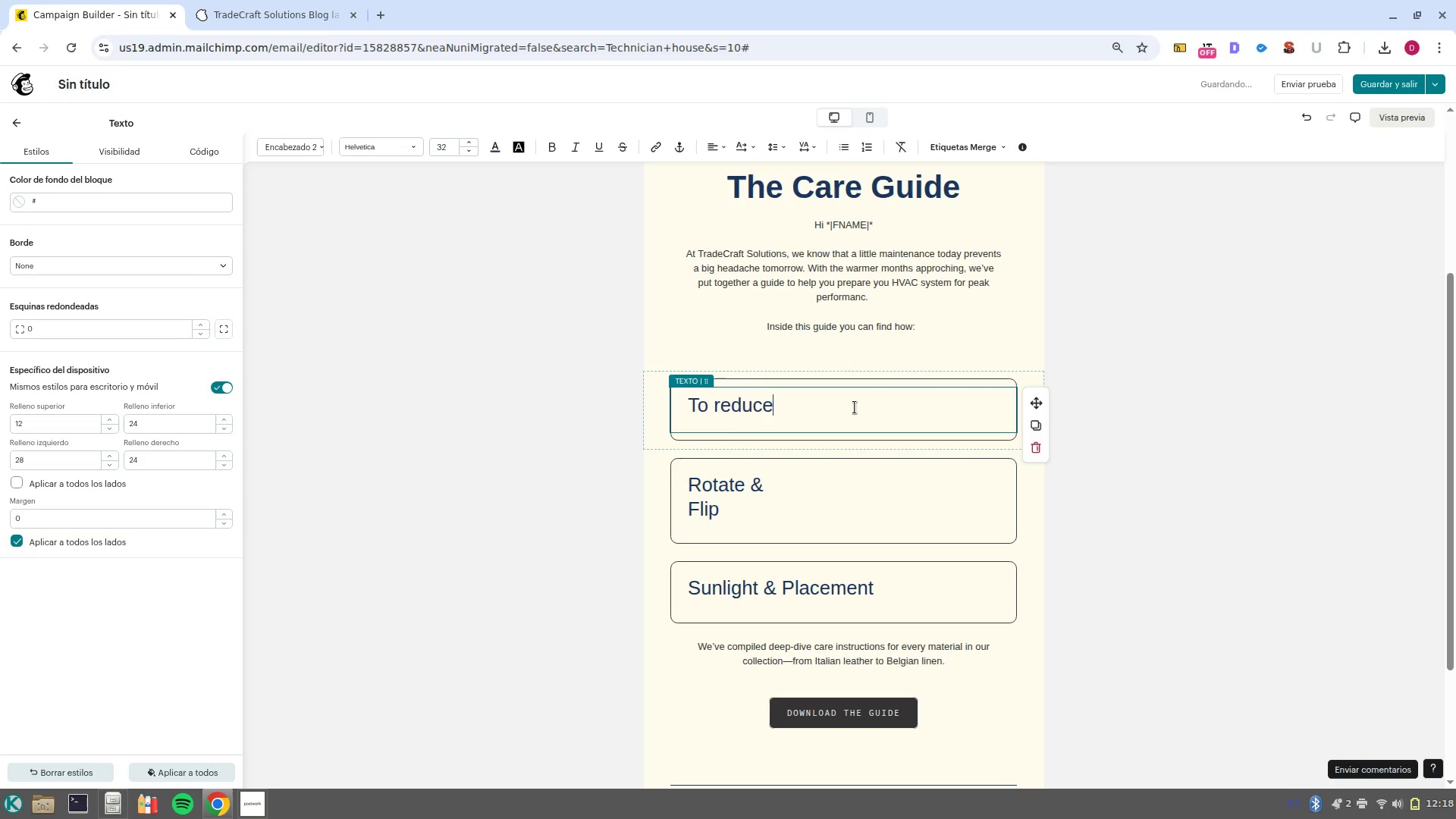 
key(Control+Backspace)
 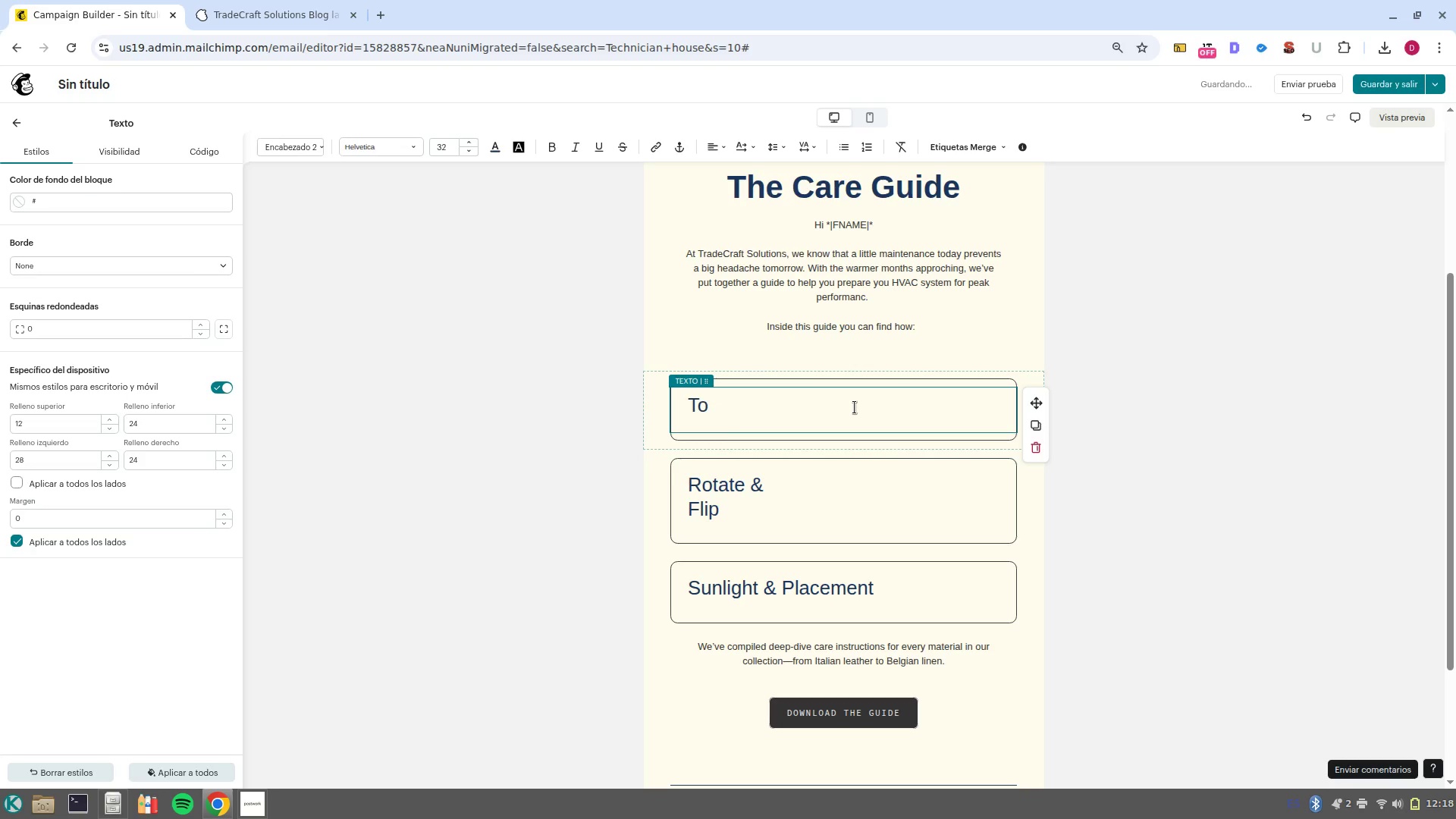 
key(Control+Backspace)
 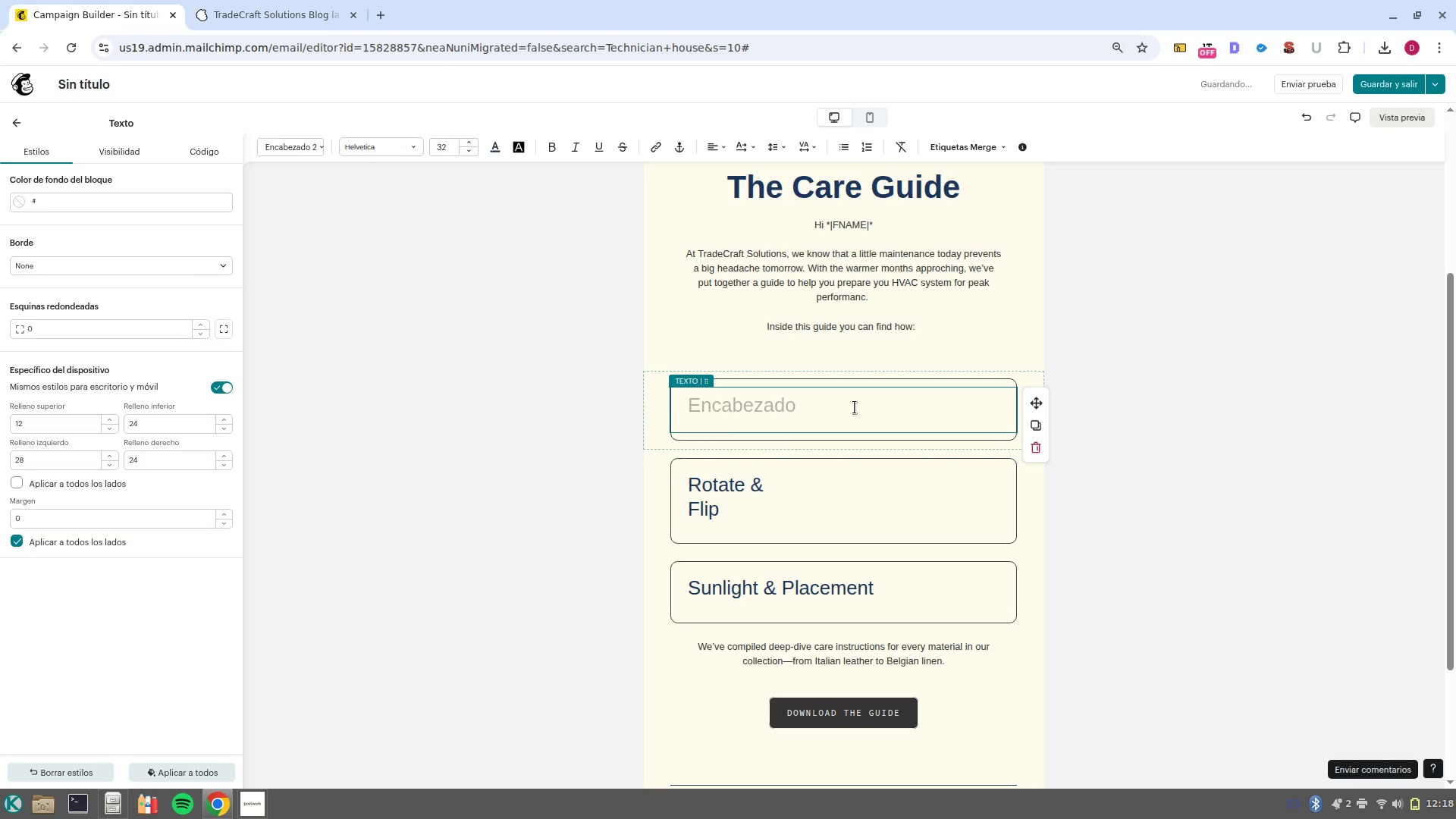 
hold_key(key=ShiftLeft, duration=0.51)
 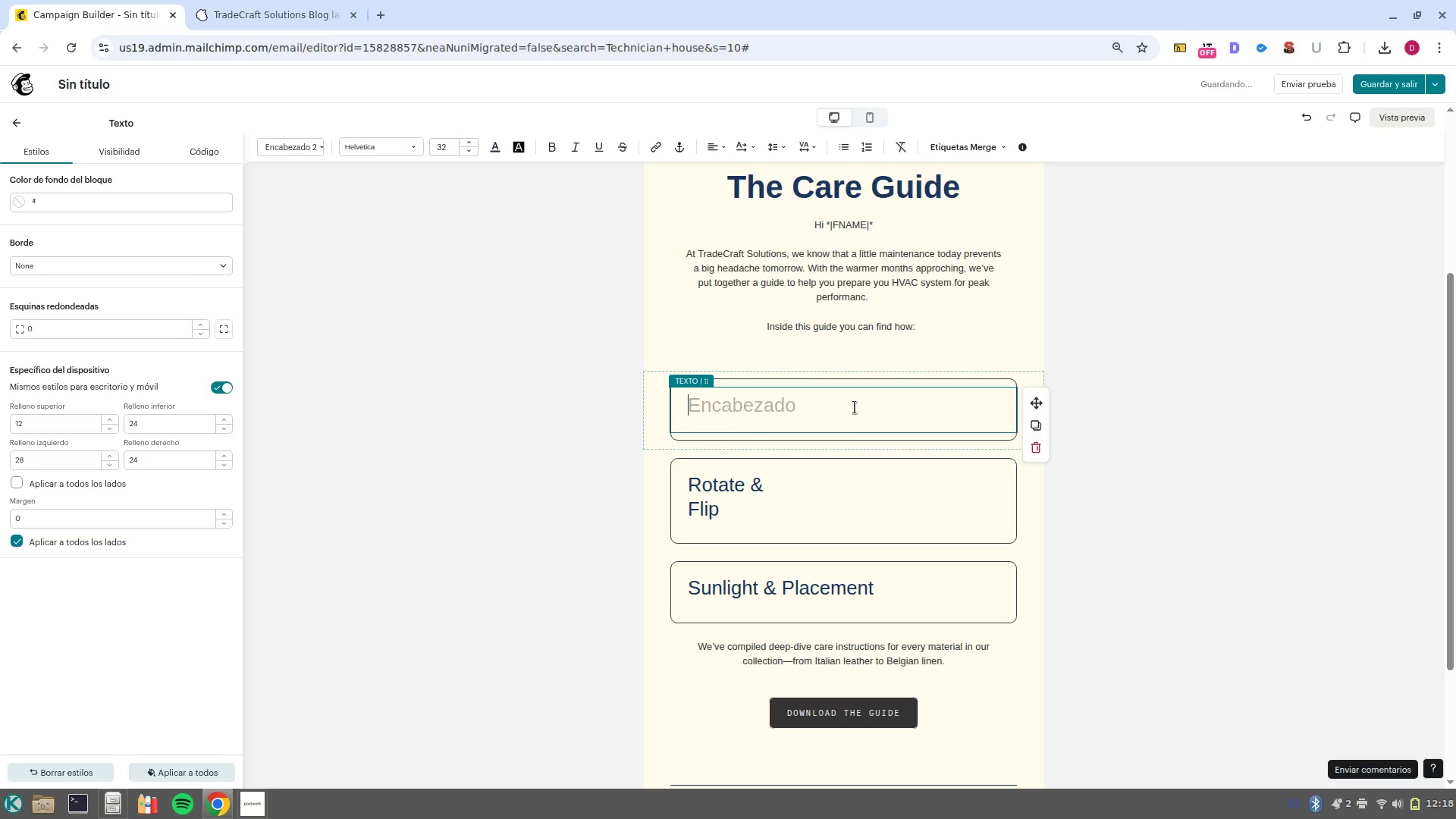 
type(How to recud)
key(Backspace)
key(Backspace)
key(Backspace)
type(duce energy costs by 15%)
 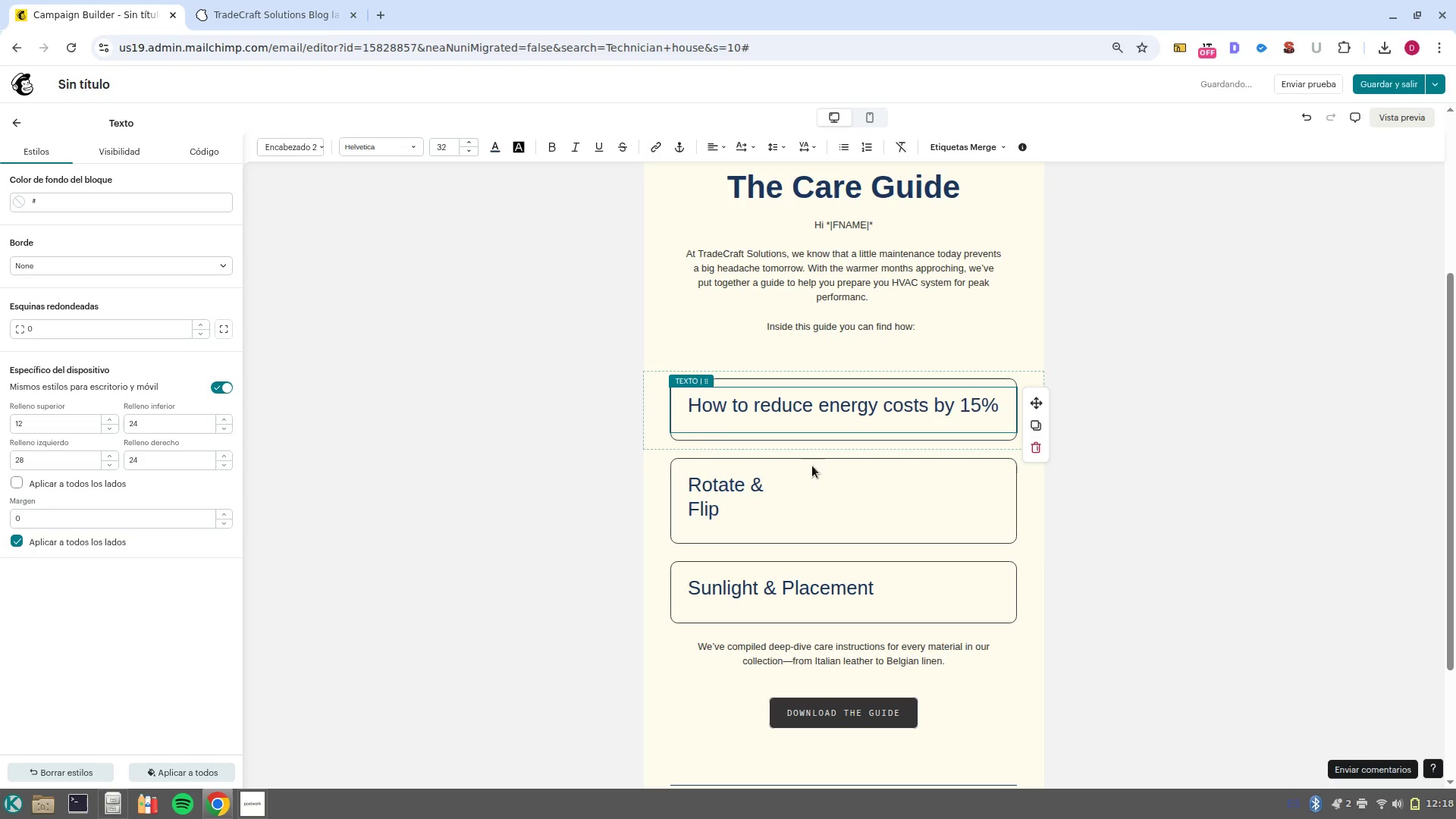 
left_click([773, 512])
 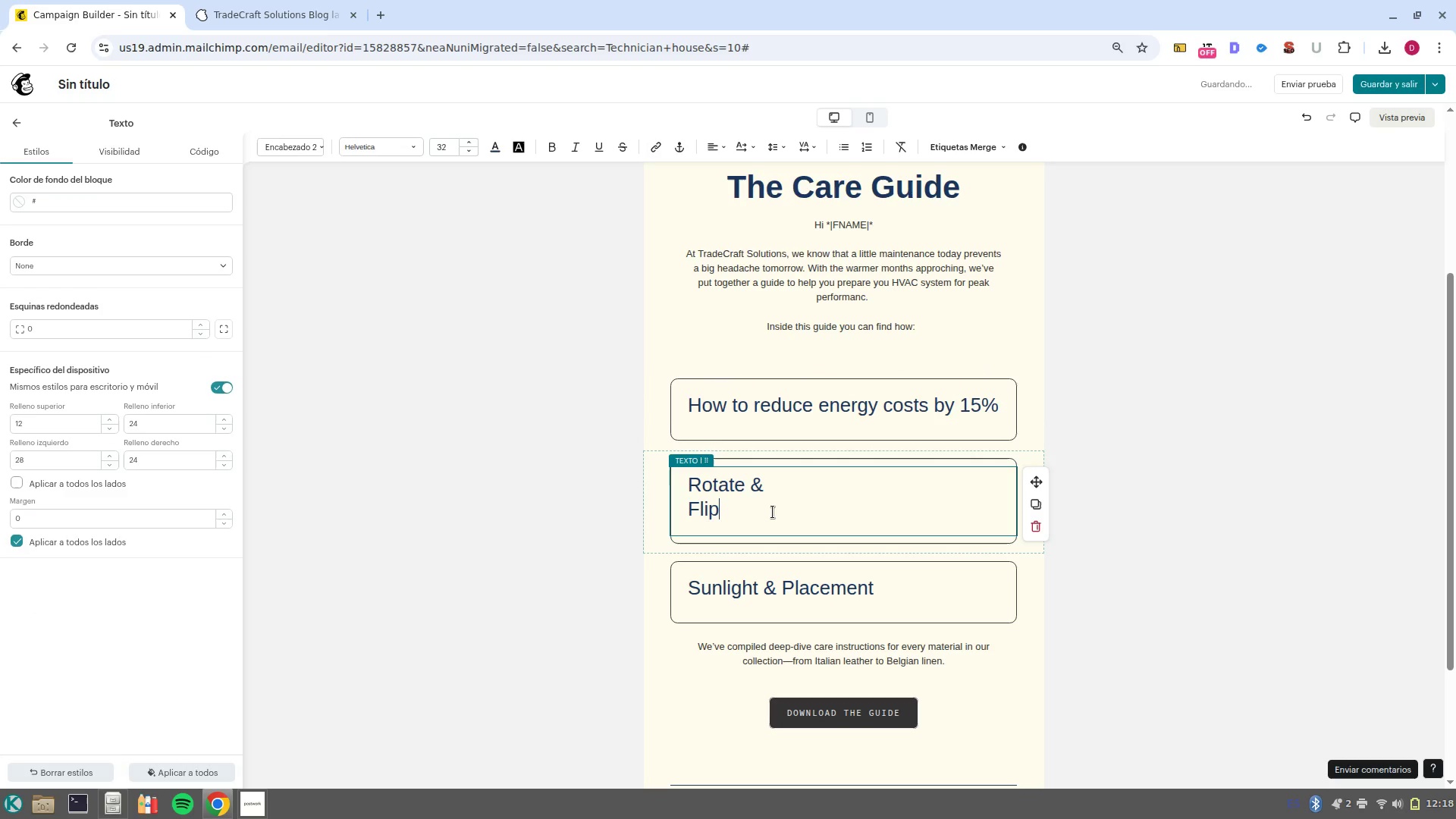 
left_click_drag(start_coordinate=[773, 512], to_coordinate=[648, 479])
 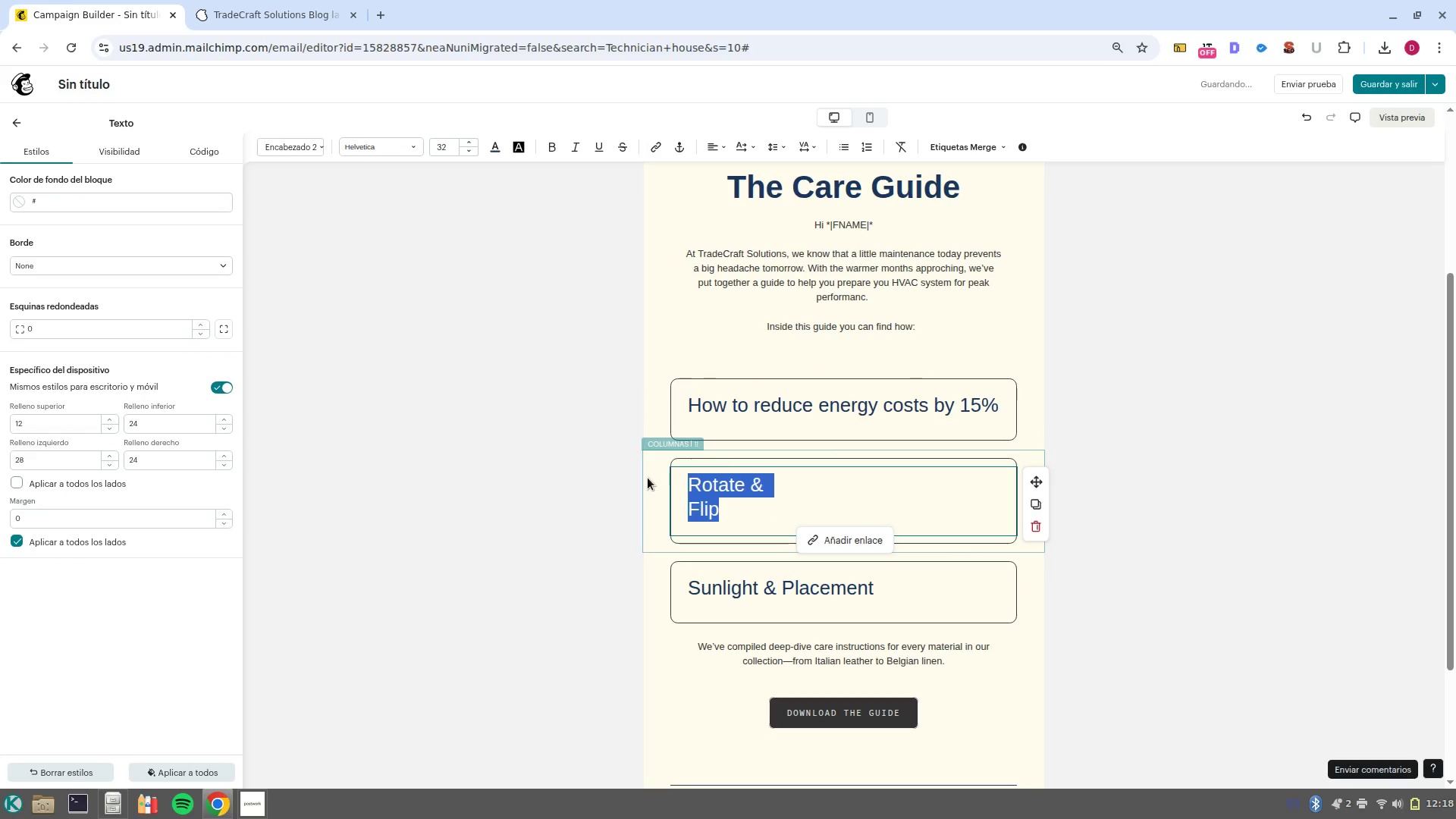 
key(Backspace)
type(Critical Spets for spring)
 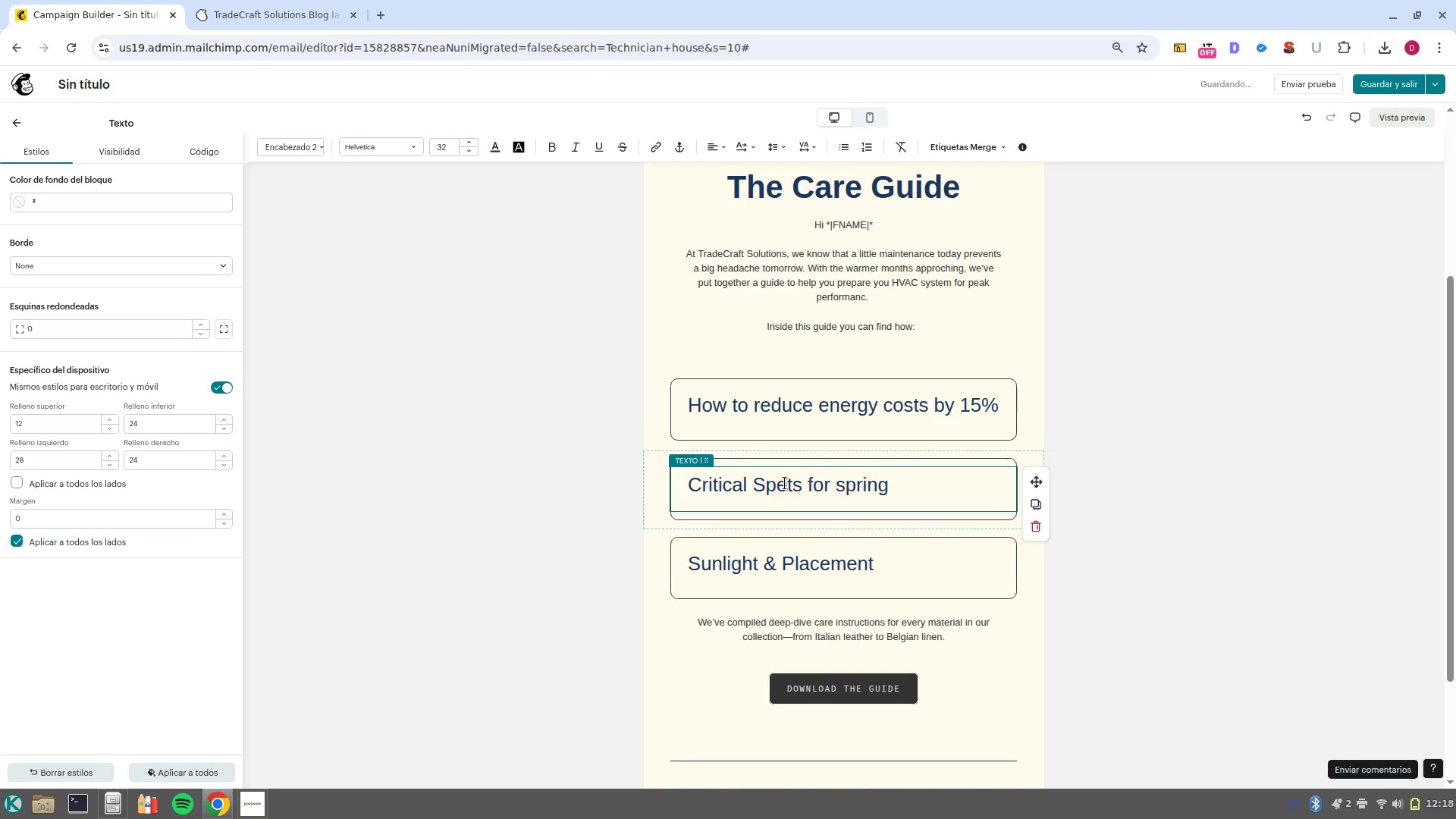 
double_click([781, 493])
 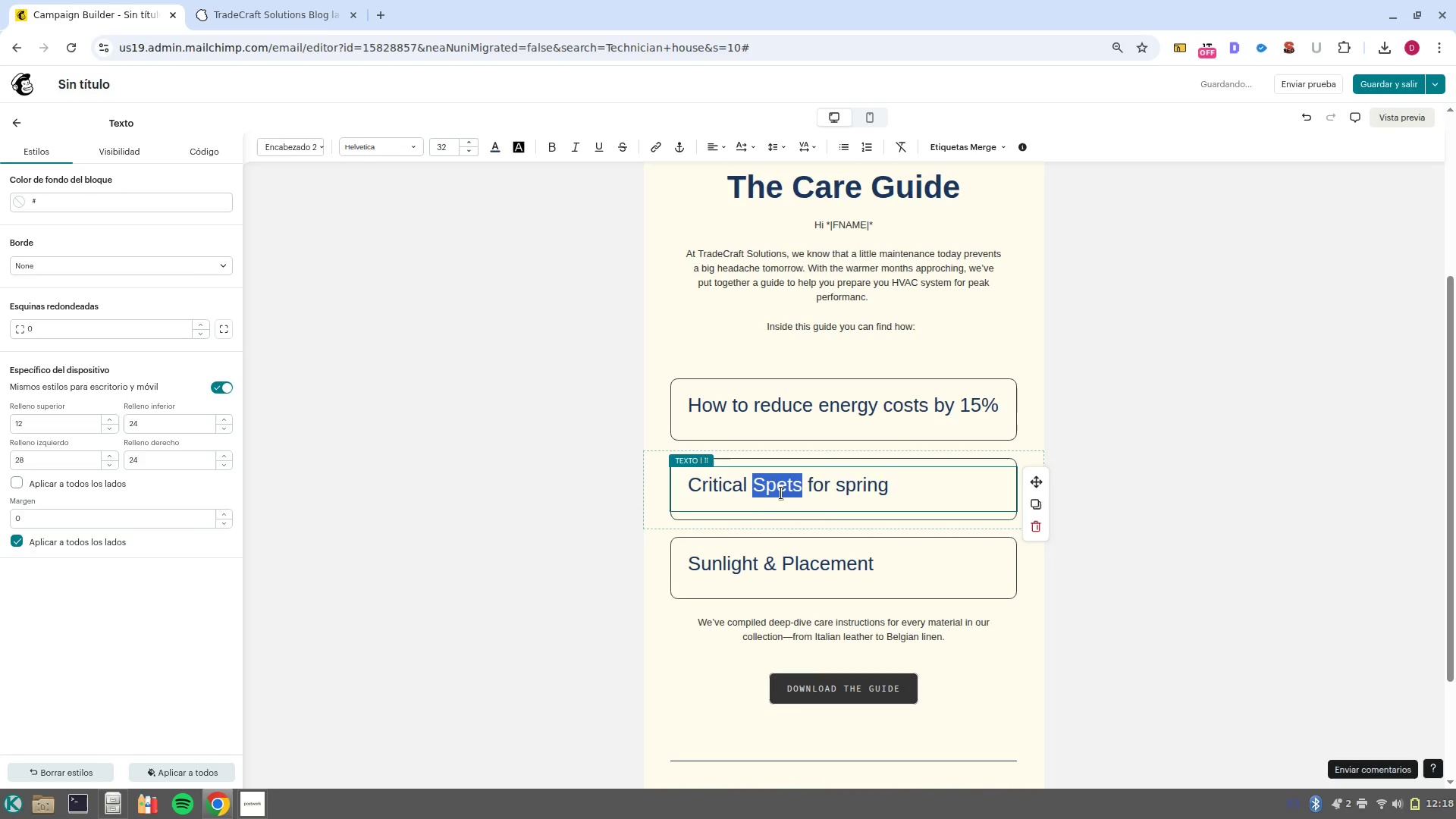 
type(steps)
 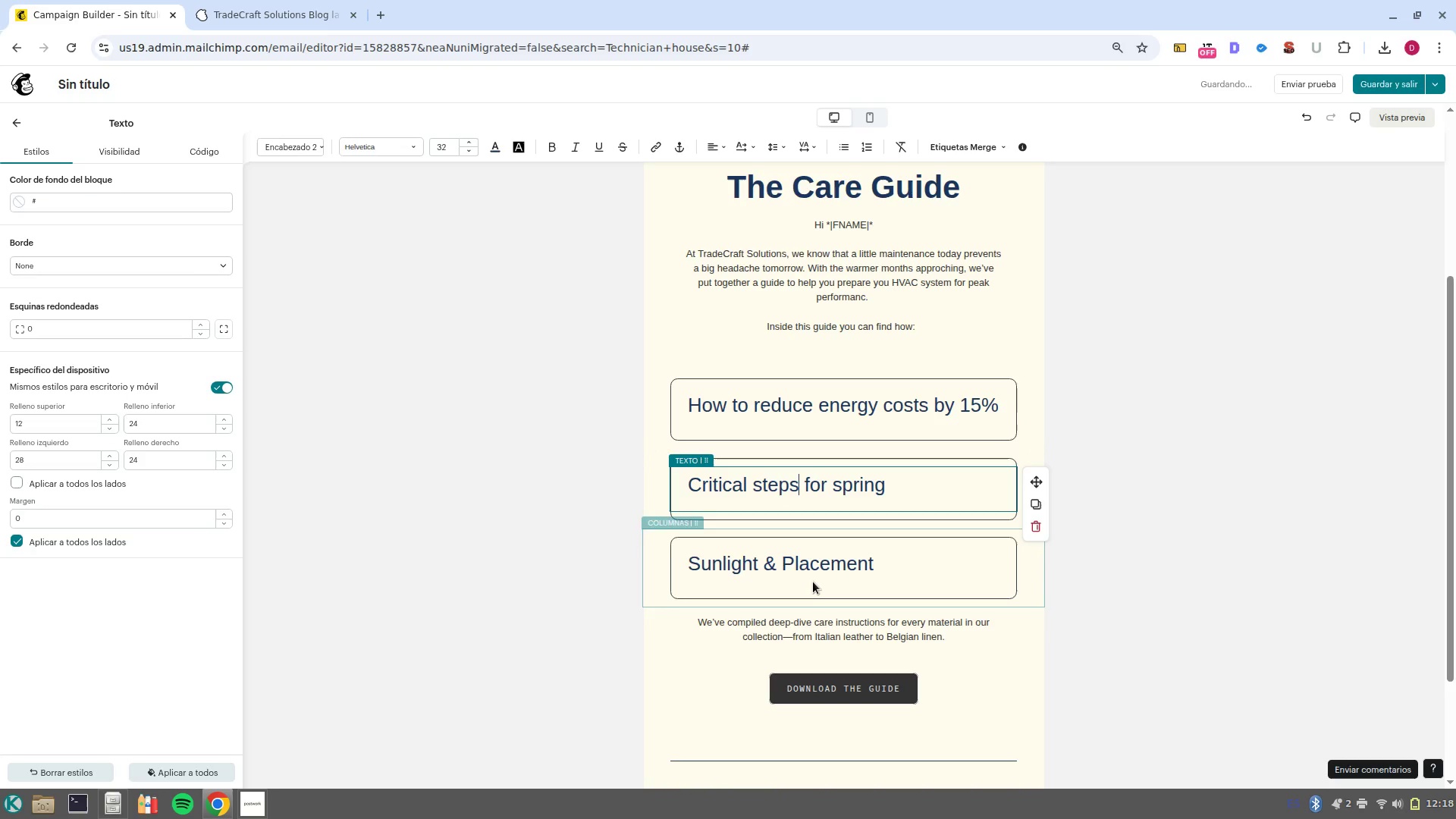 
double_click([808, 575])
 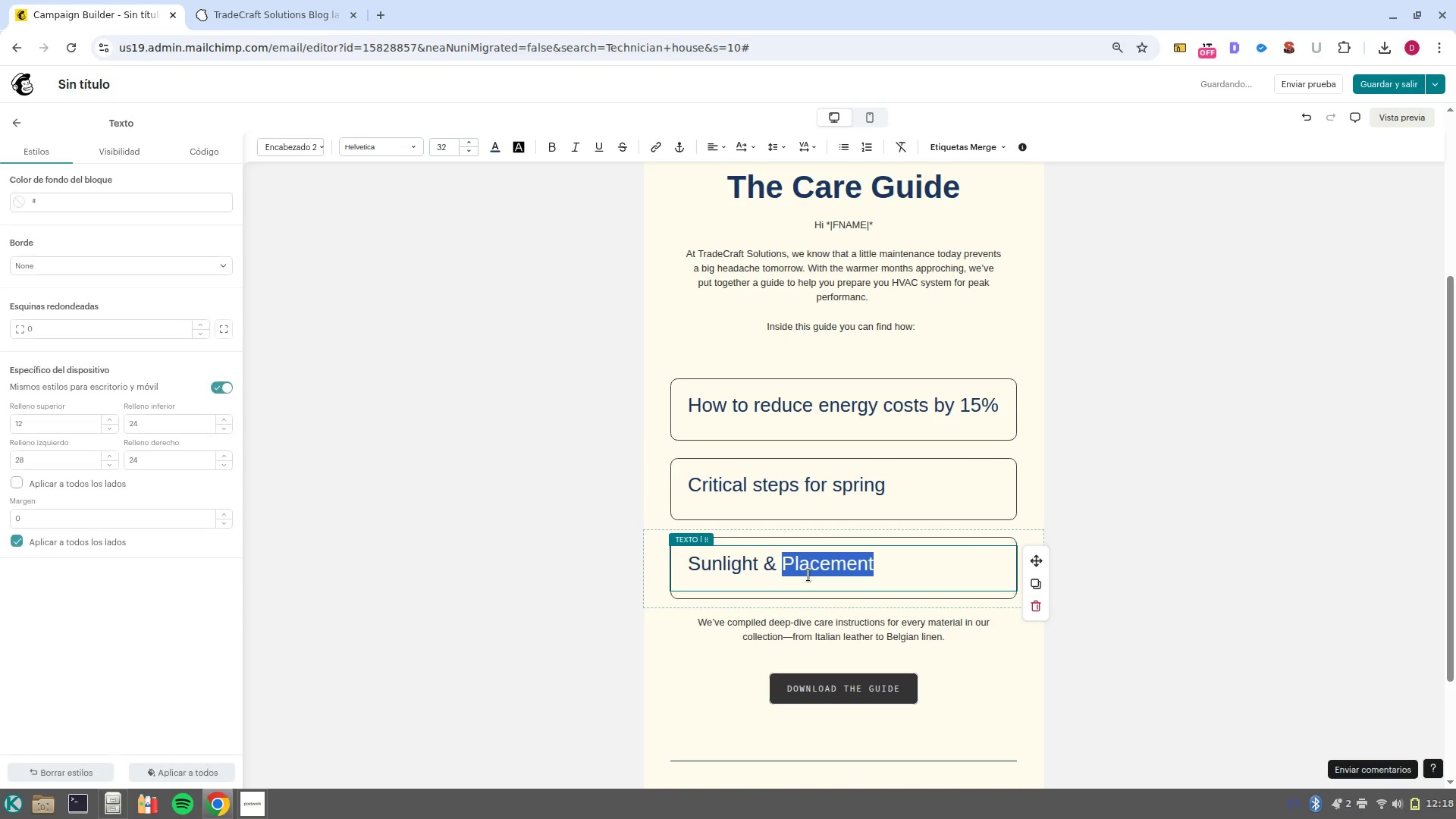 
double_click([808, 575])
 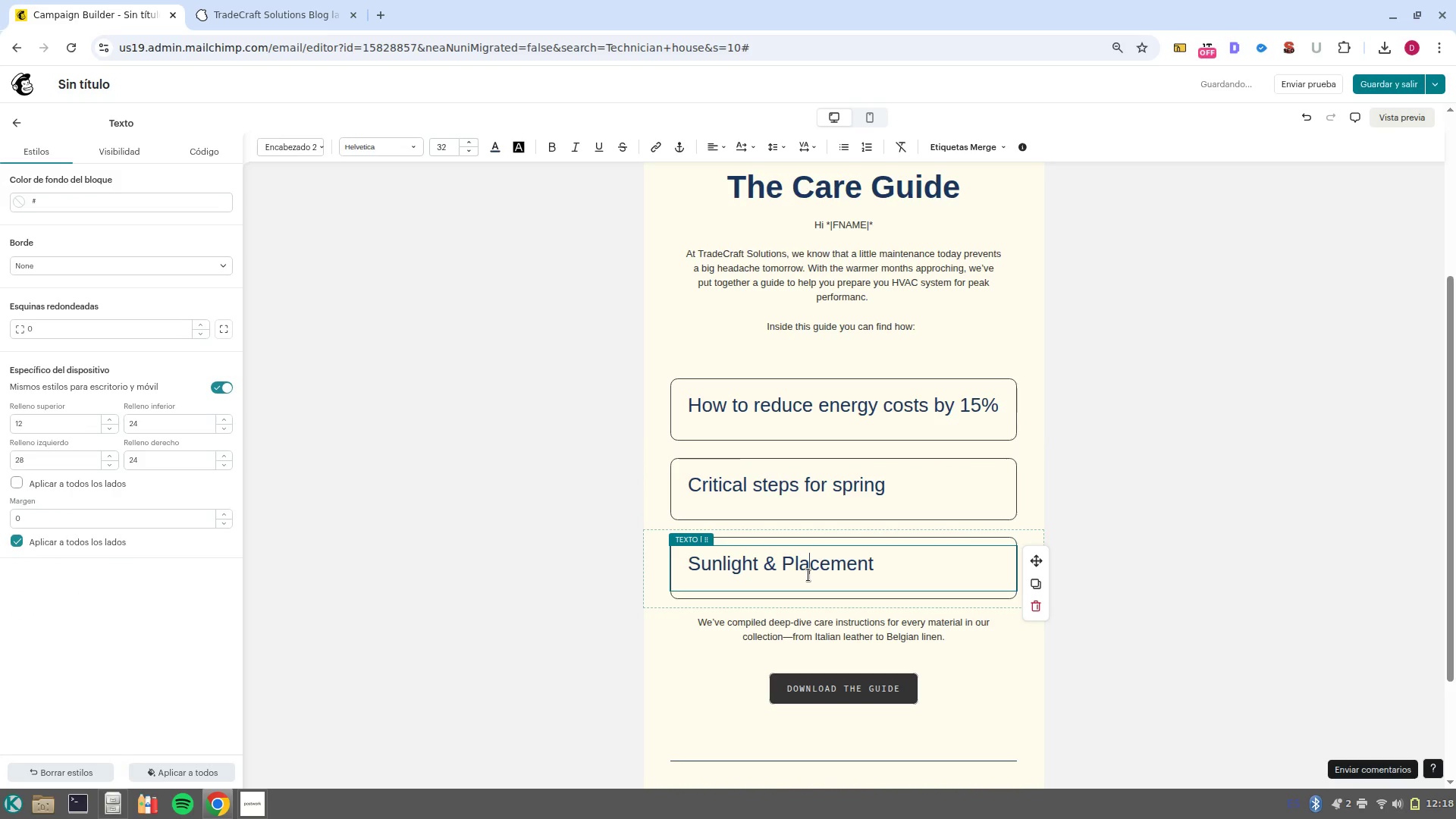 
triple_click([808, 575])
 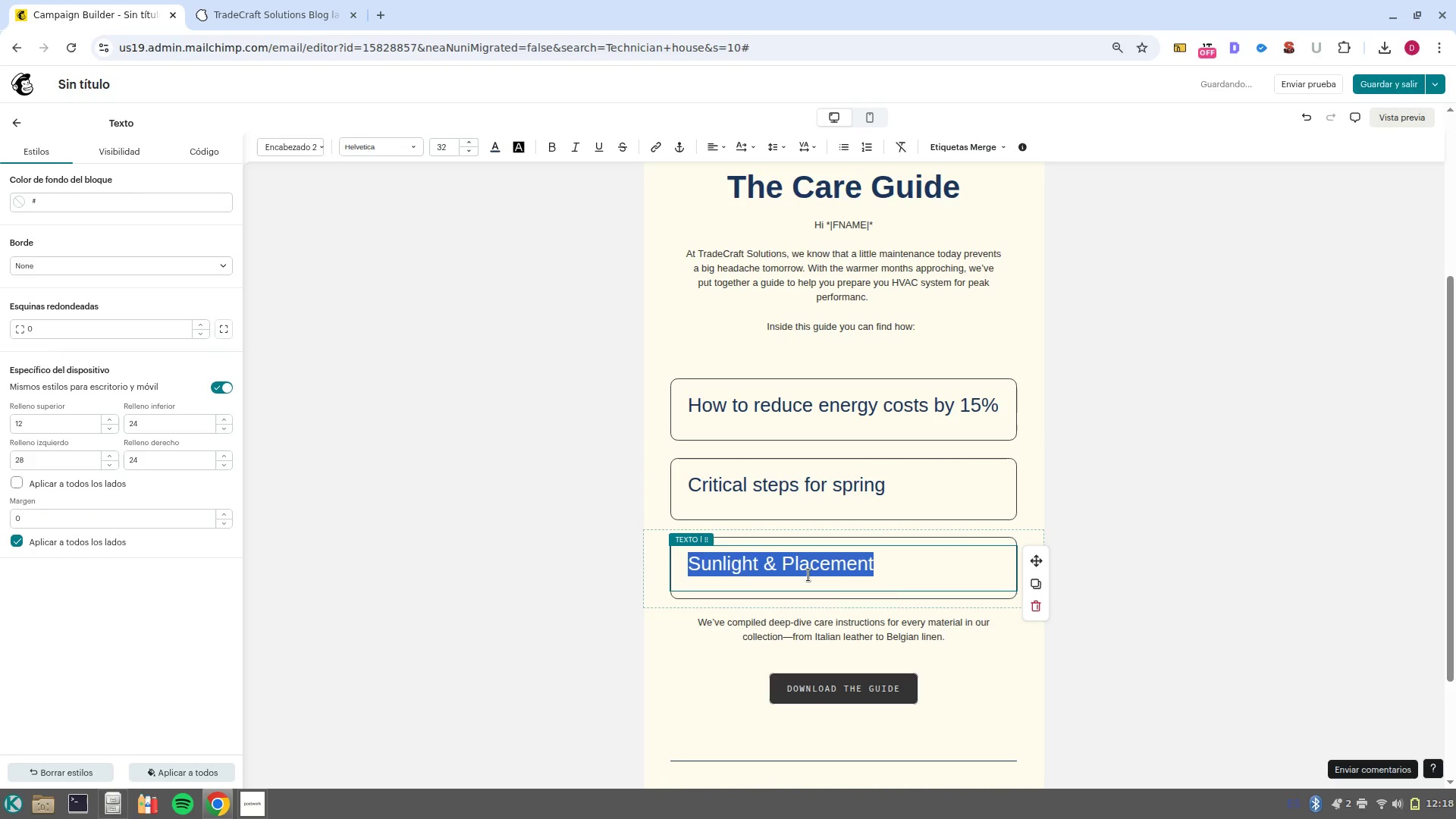 
type(When to call a professional.)
 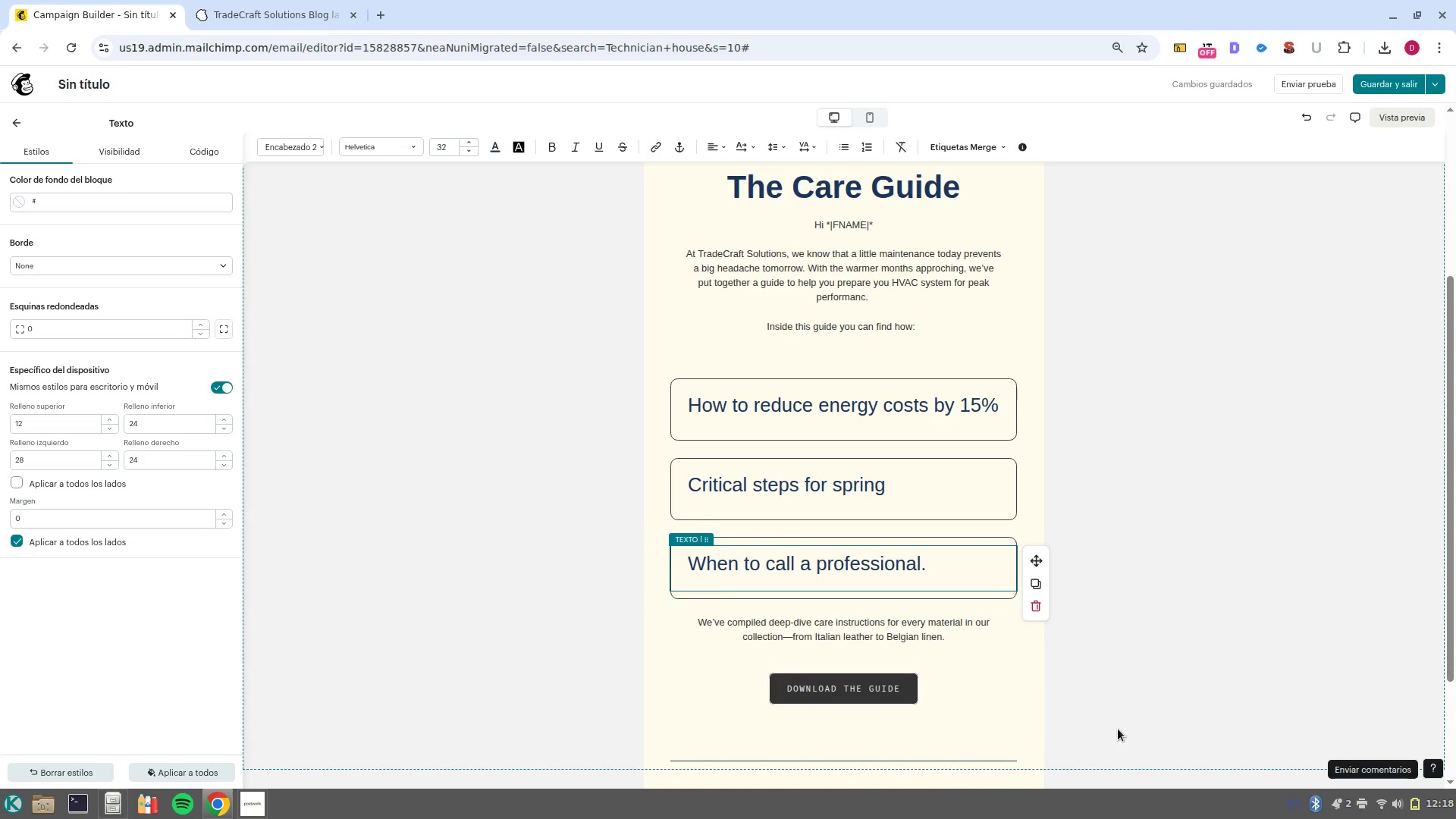 
wait(10.5)
 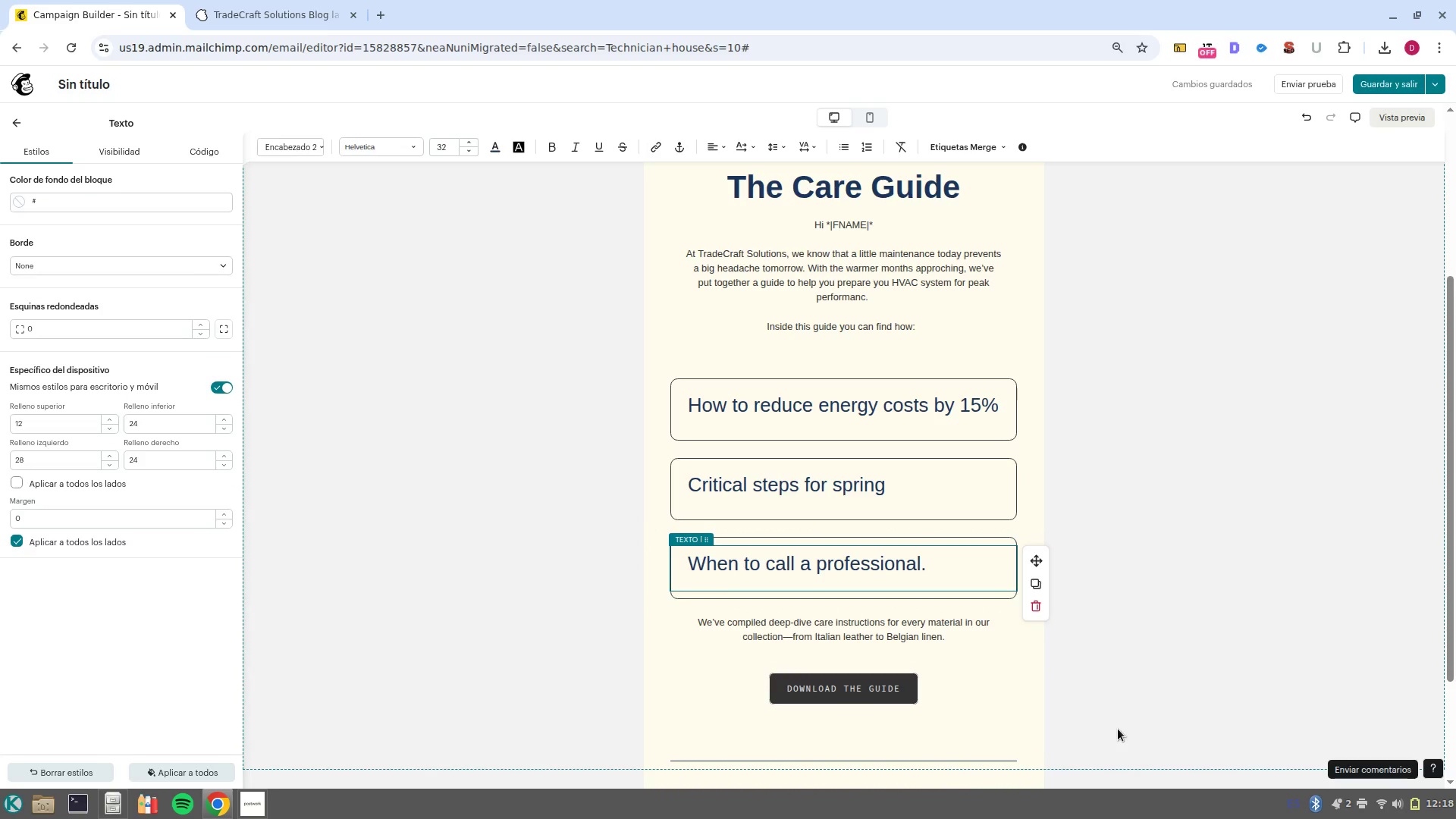 
left_click([860, 634])
 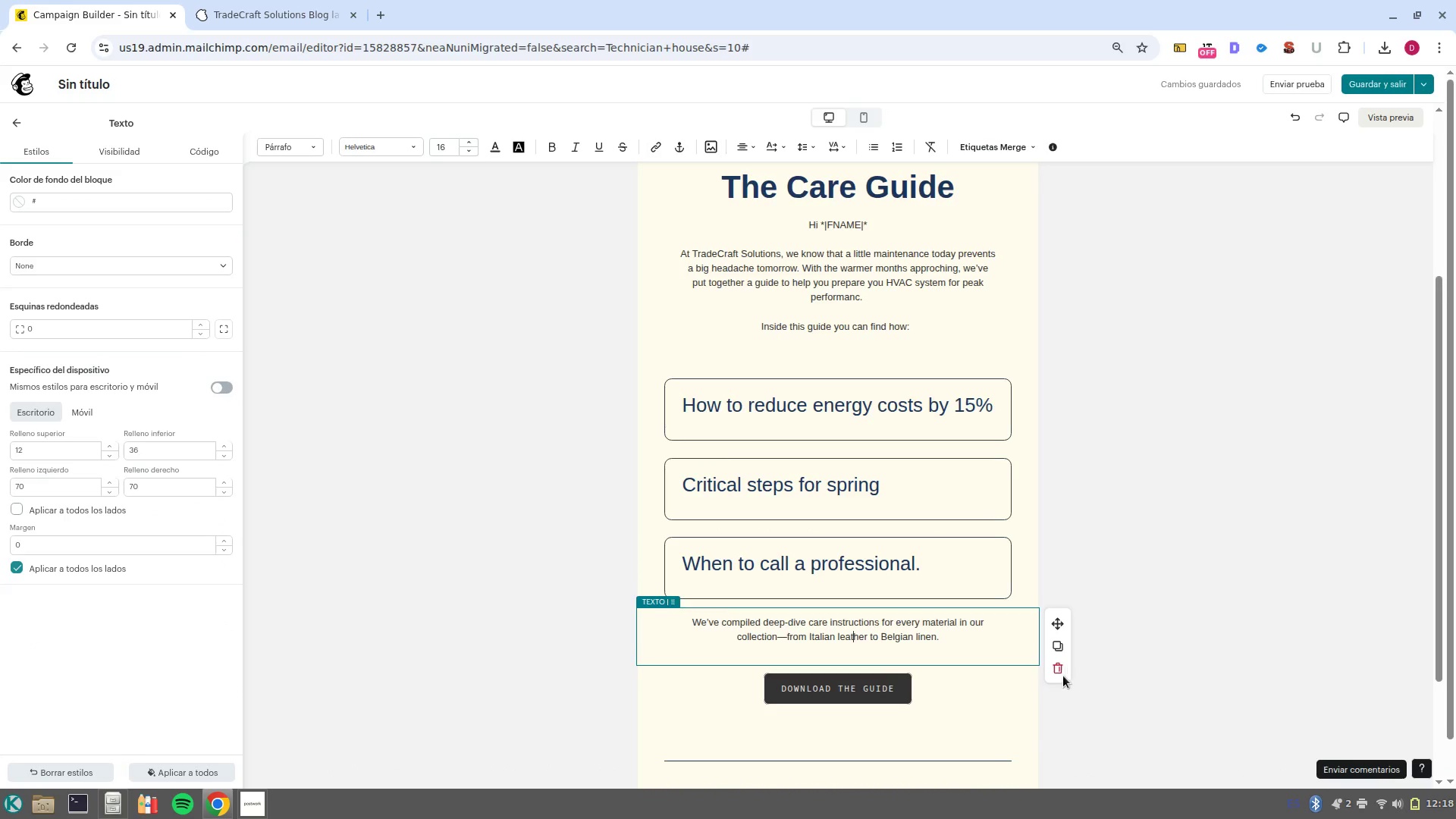 
left_click([1060, 671])
 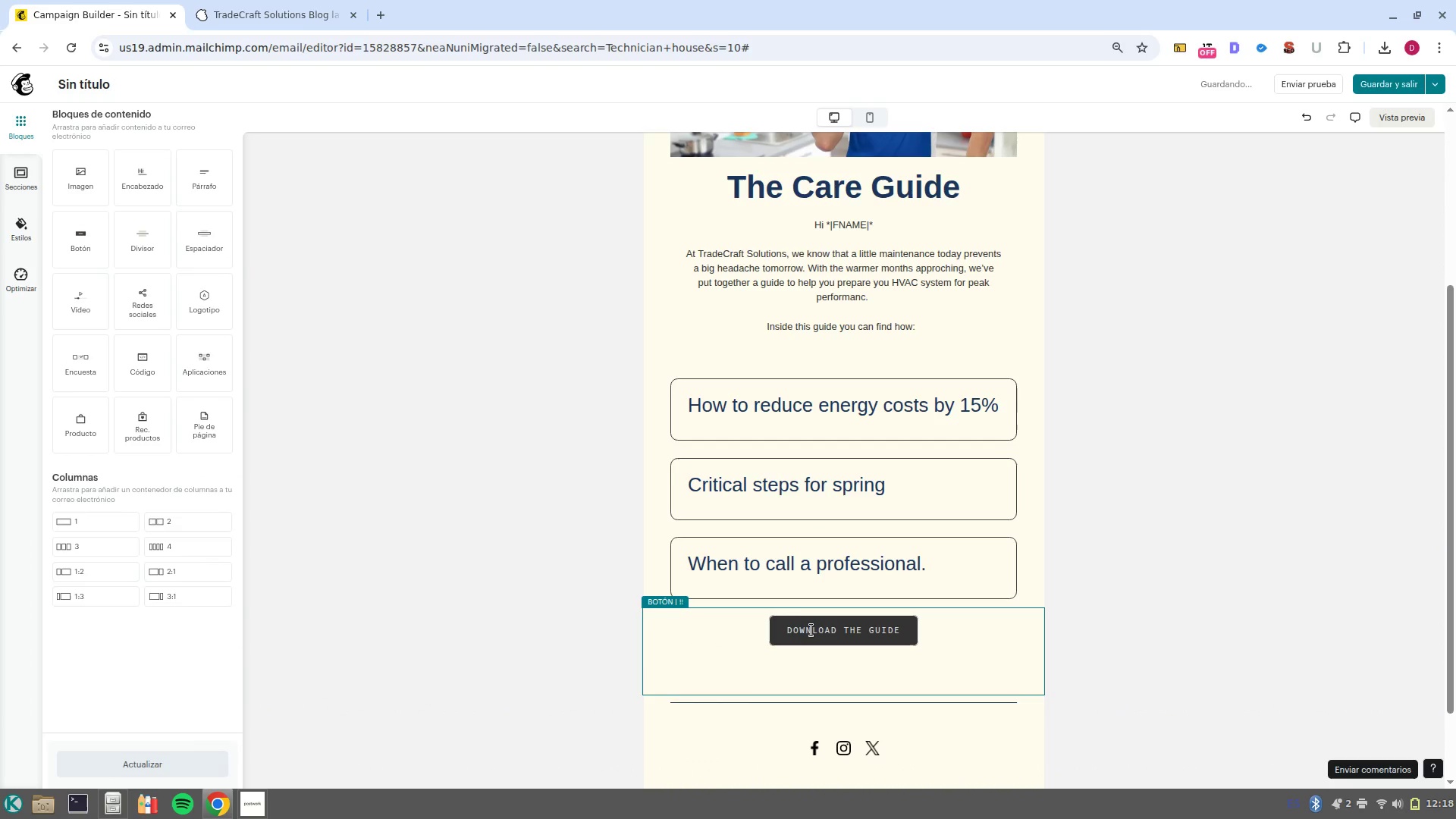 
left_click([811, 632])
 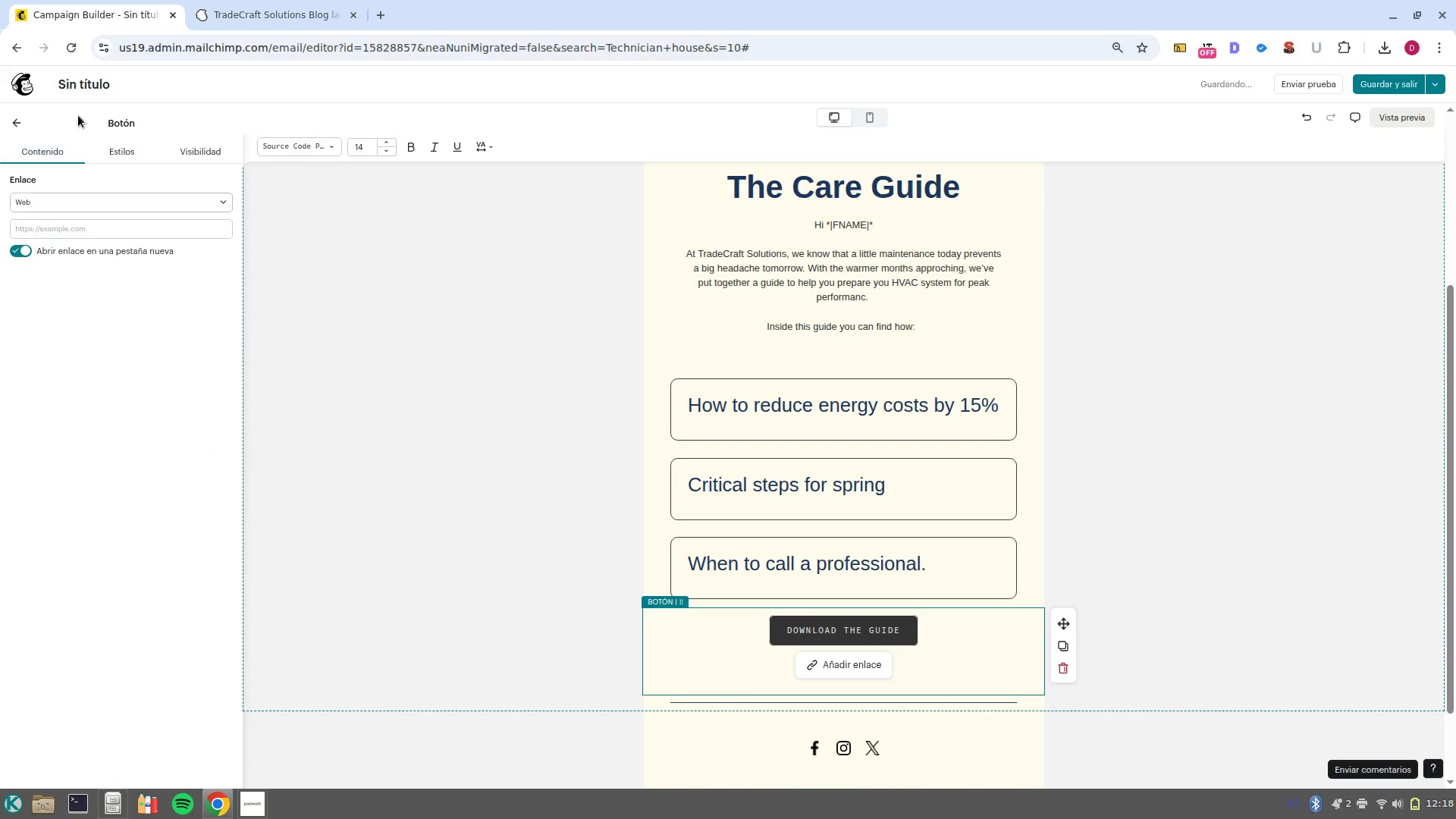 
left_click([136, 159])
 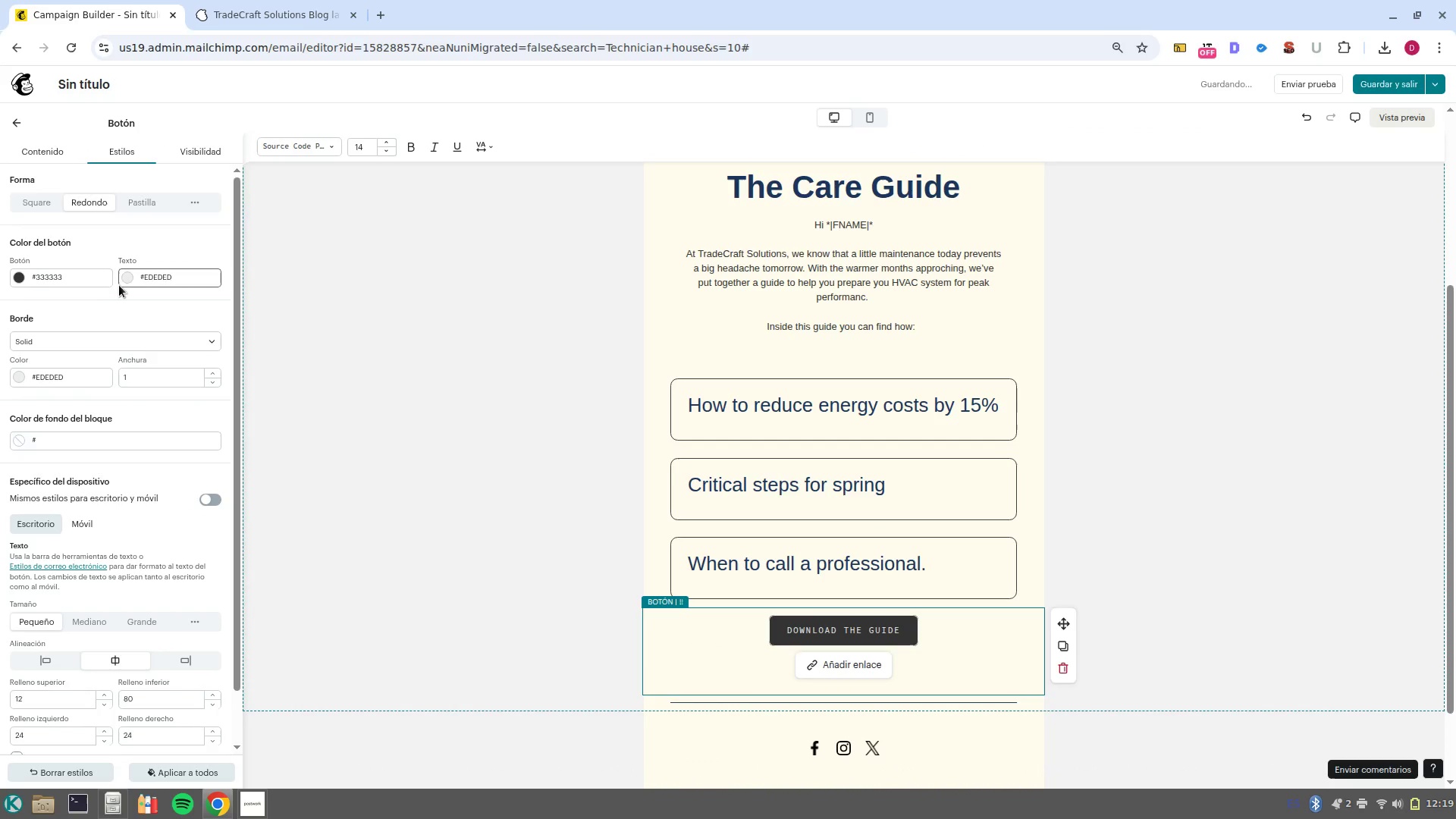 
left_click([93, 284])
 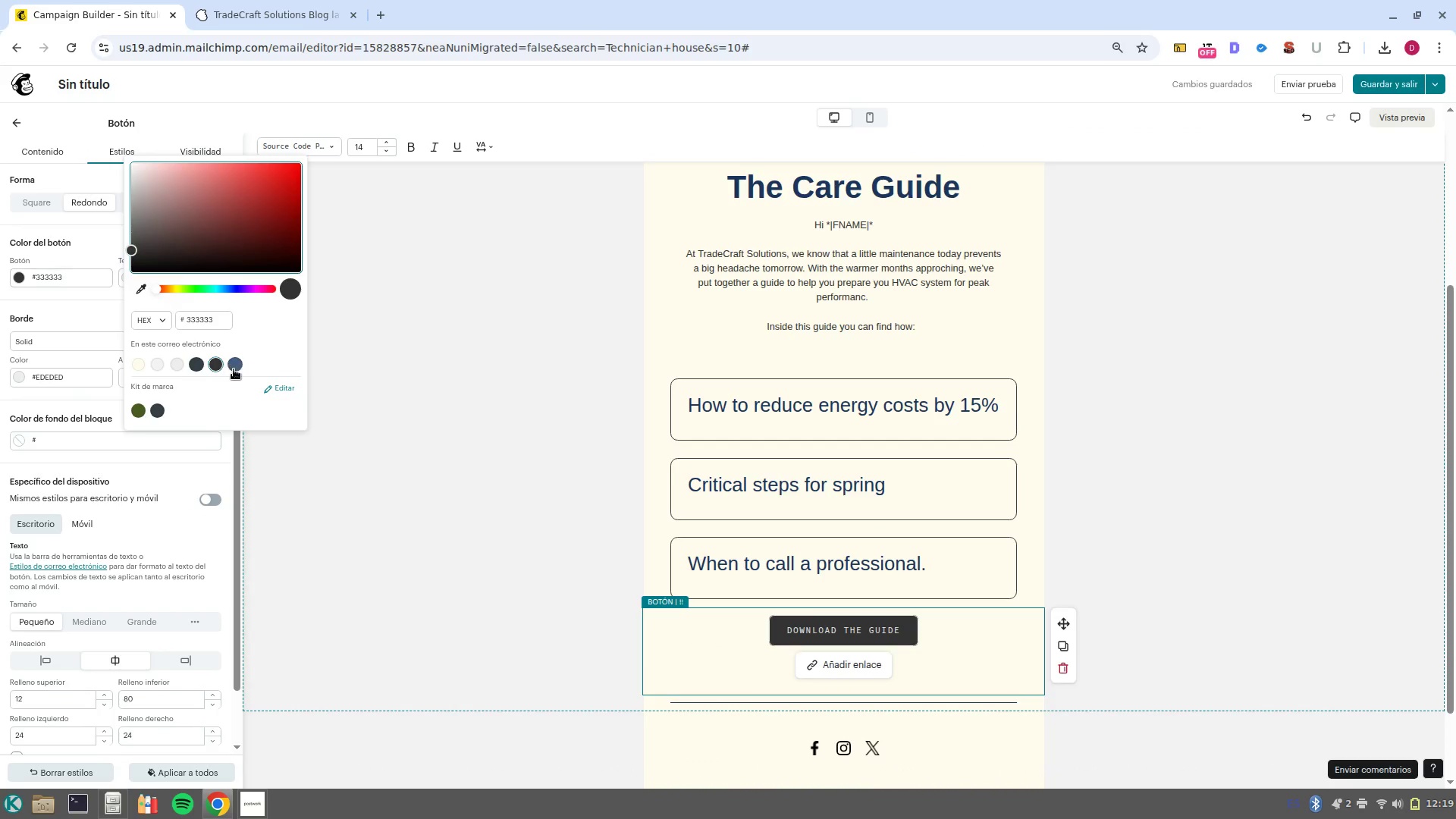 
left_click([235, 367])
 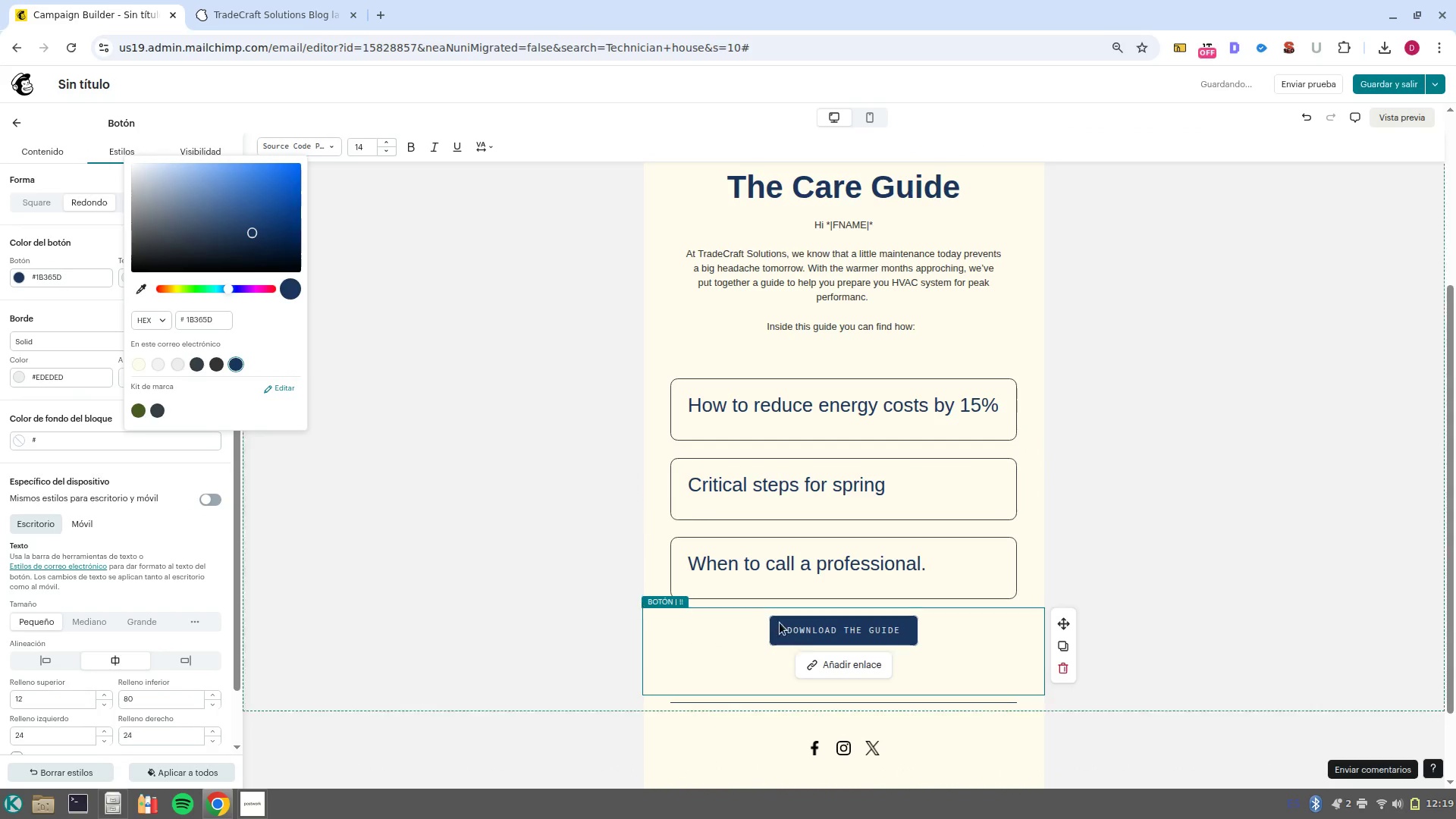 
double_click([820, 630])
 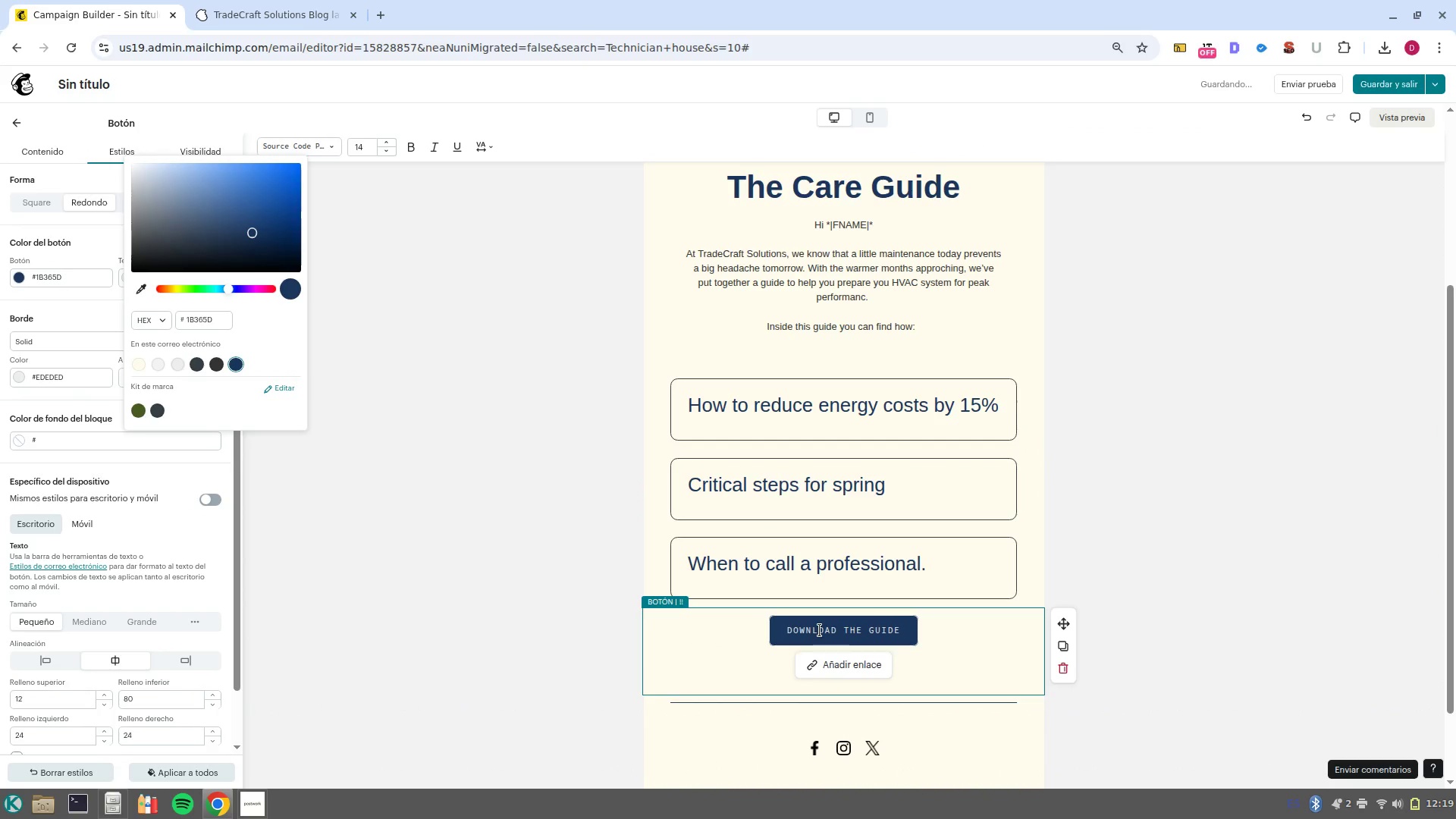 
triple_click([820, 630])
 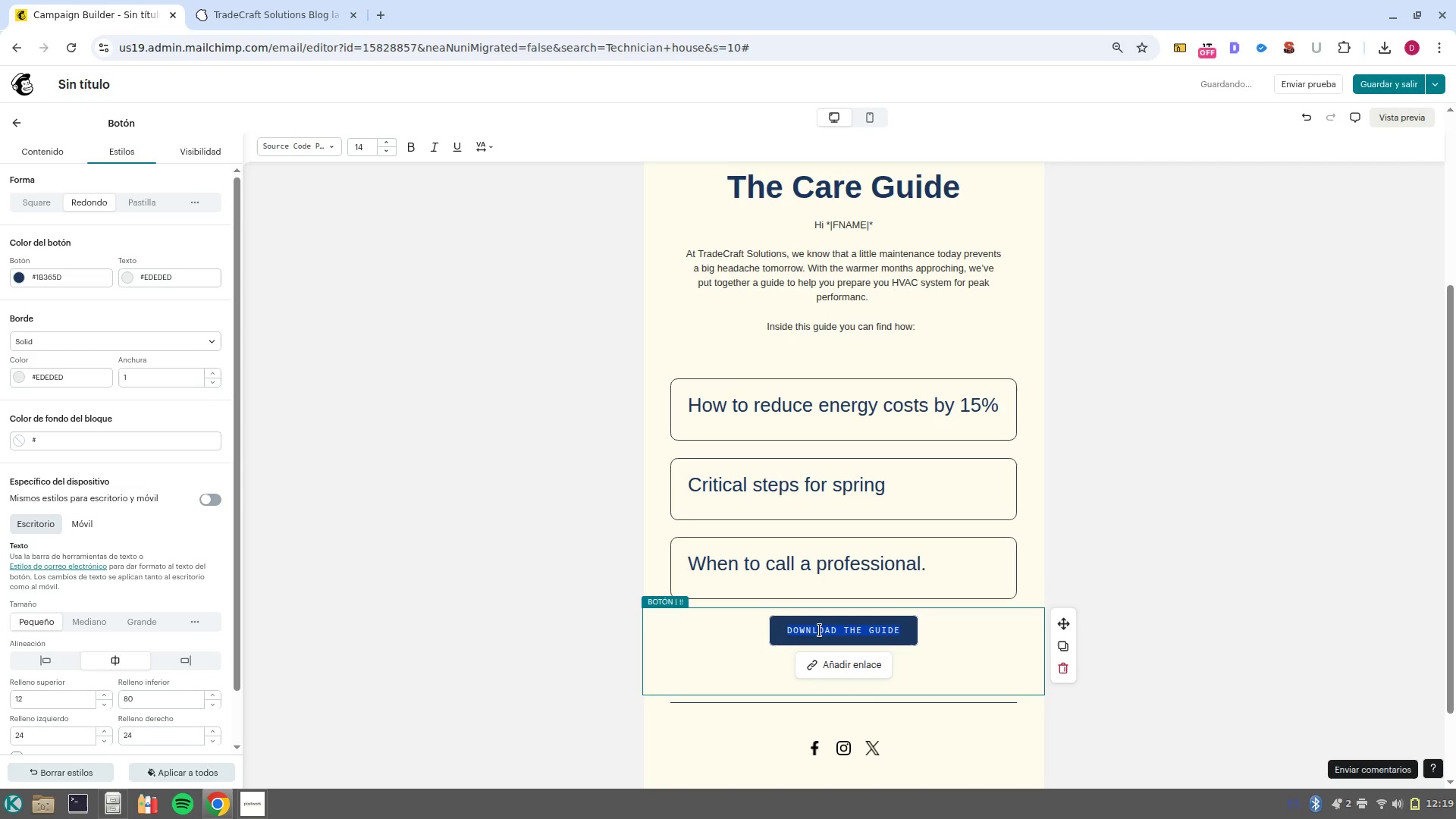 
type(READ THE FULLK)
key(Backspace)
type( GUIDE)
 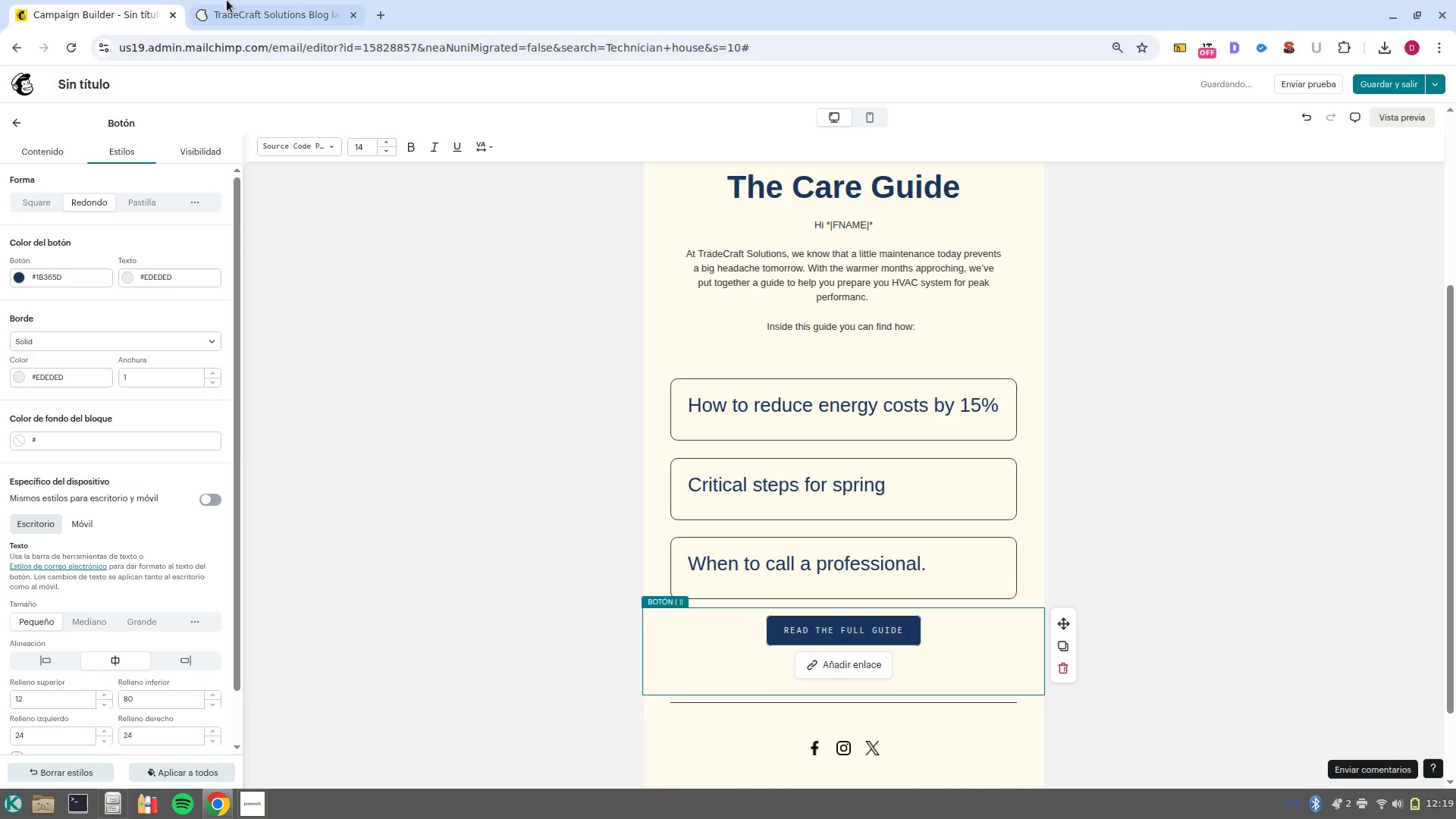 
left_click([287, 0])
 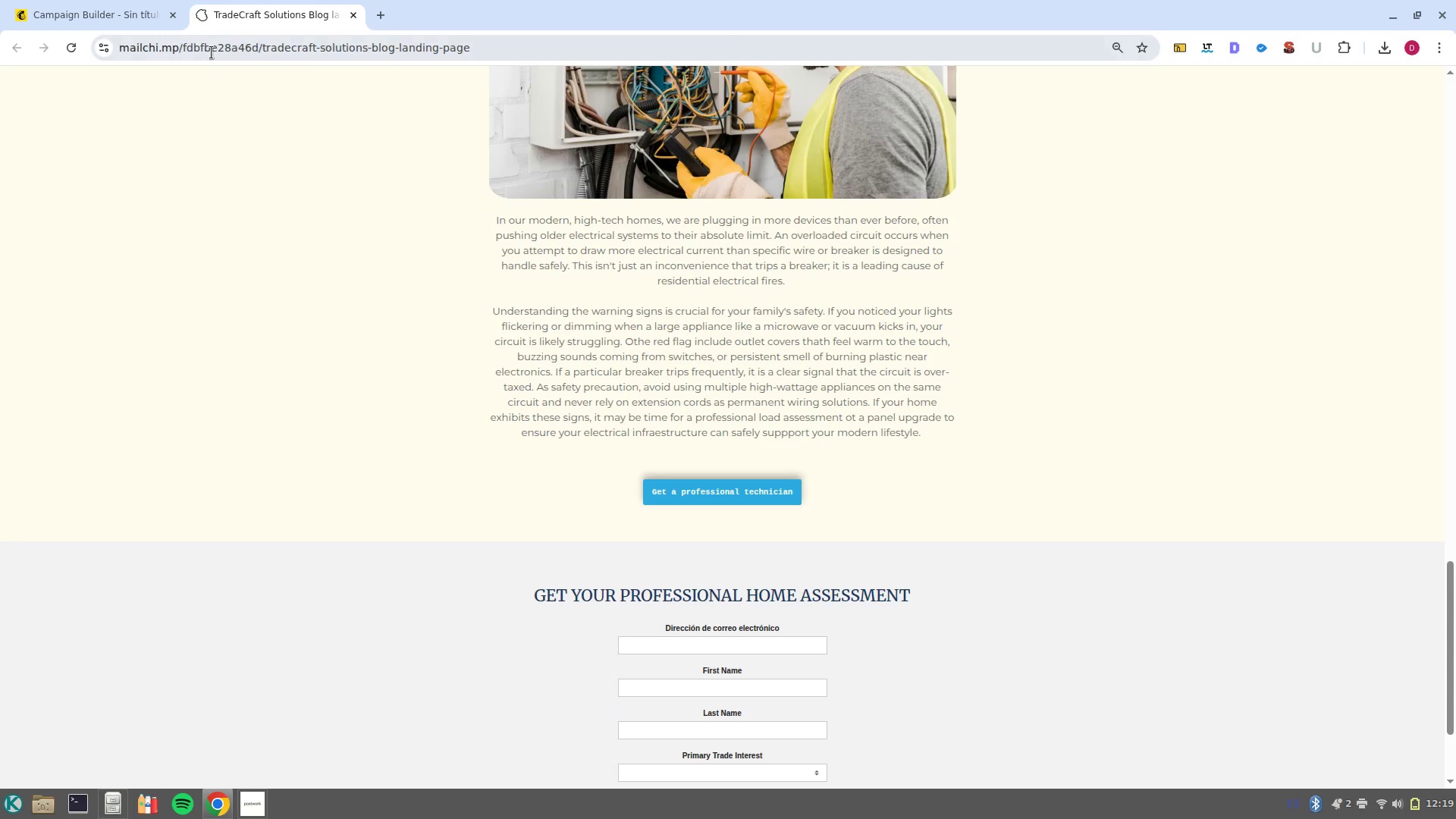 
left_click([211, 53])
 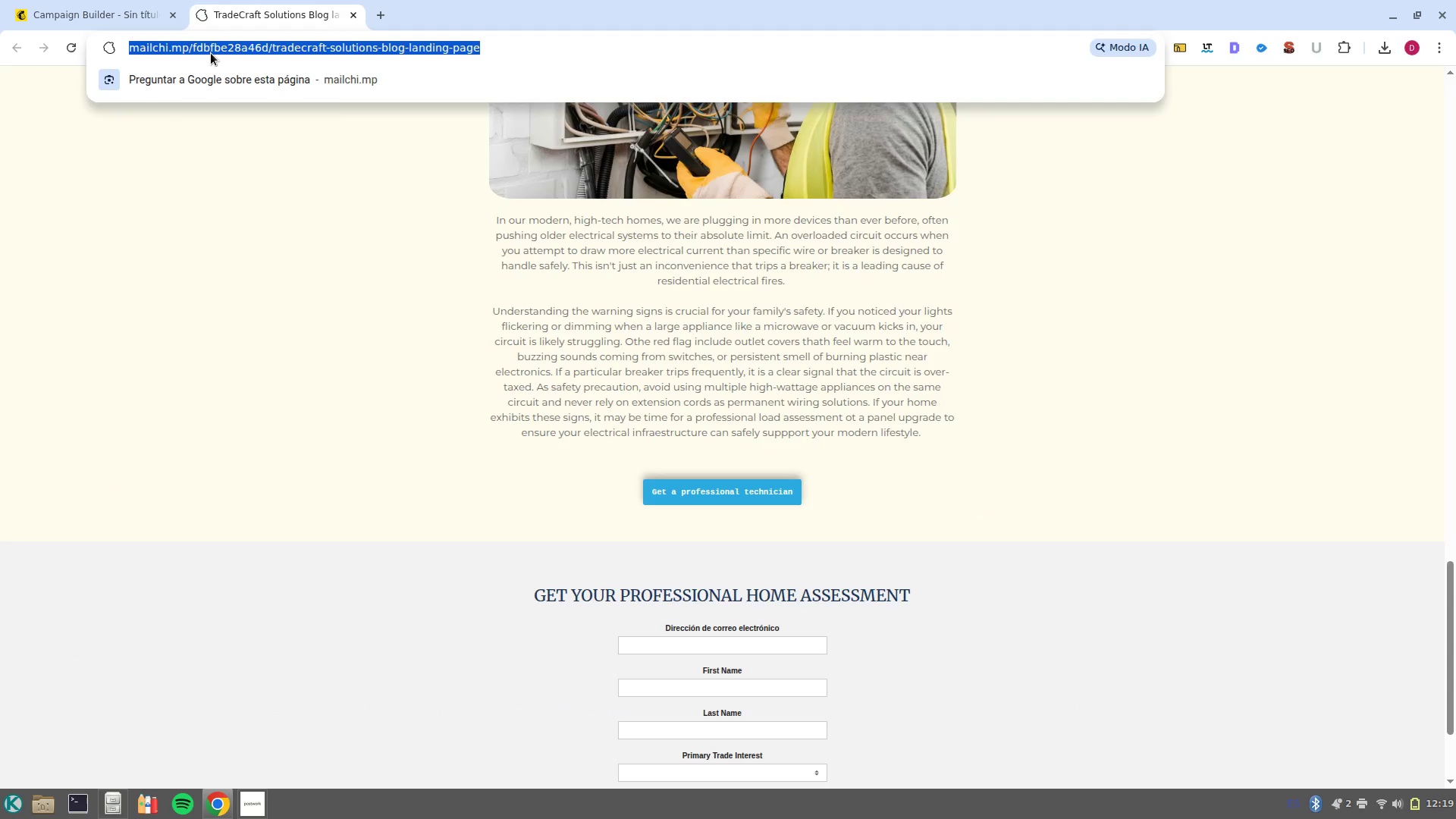 
key(Control+C)
 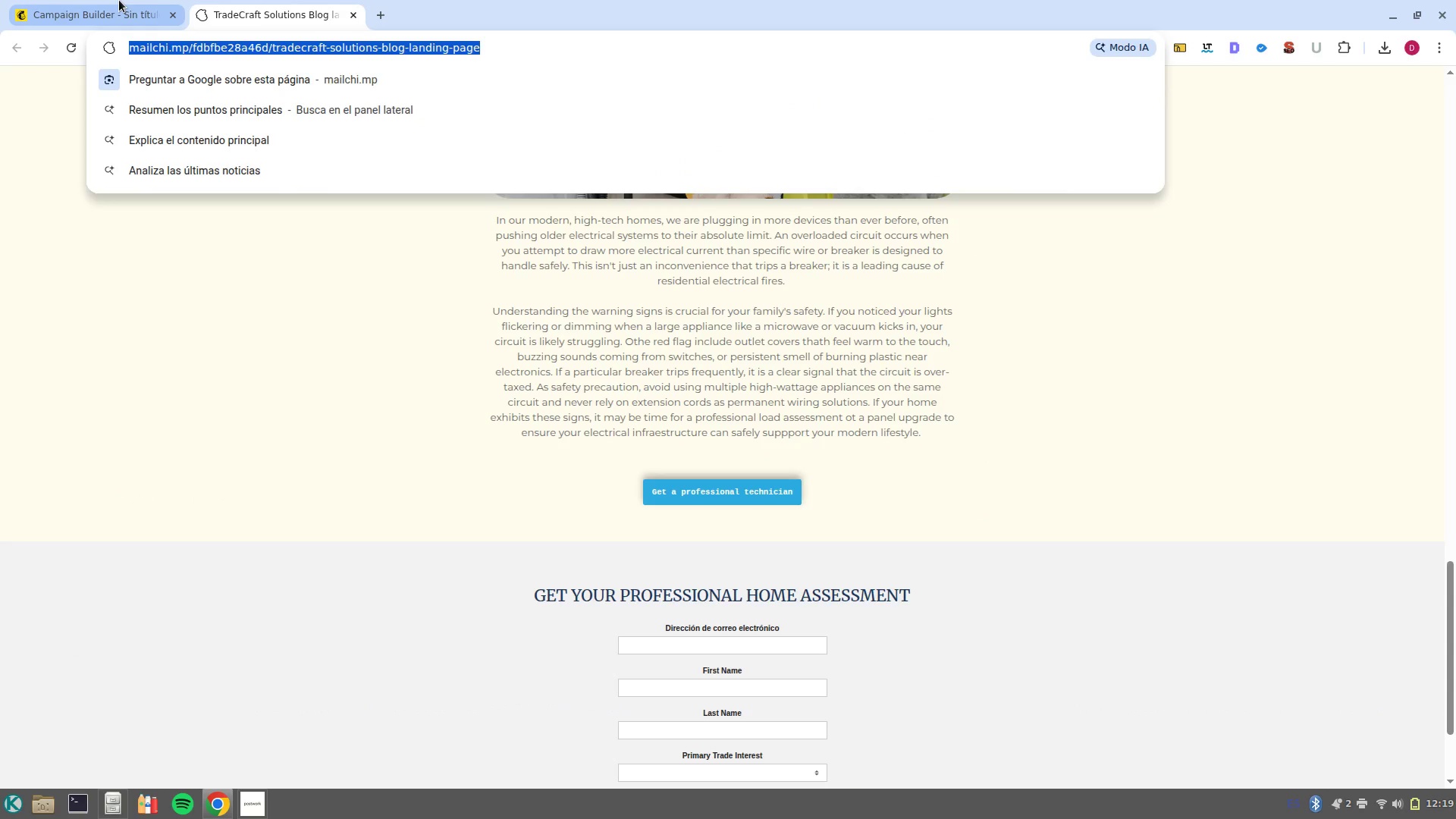 
key(CapsLock)
 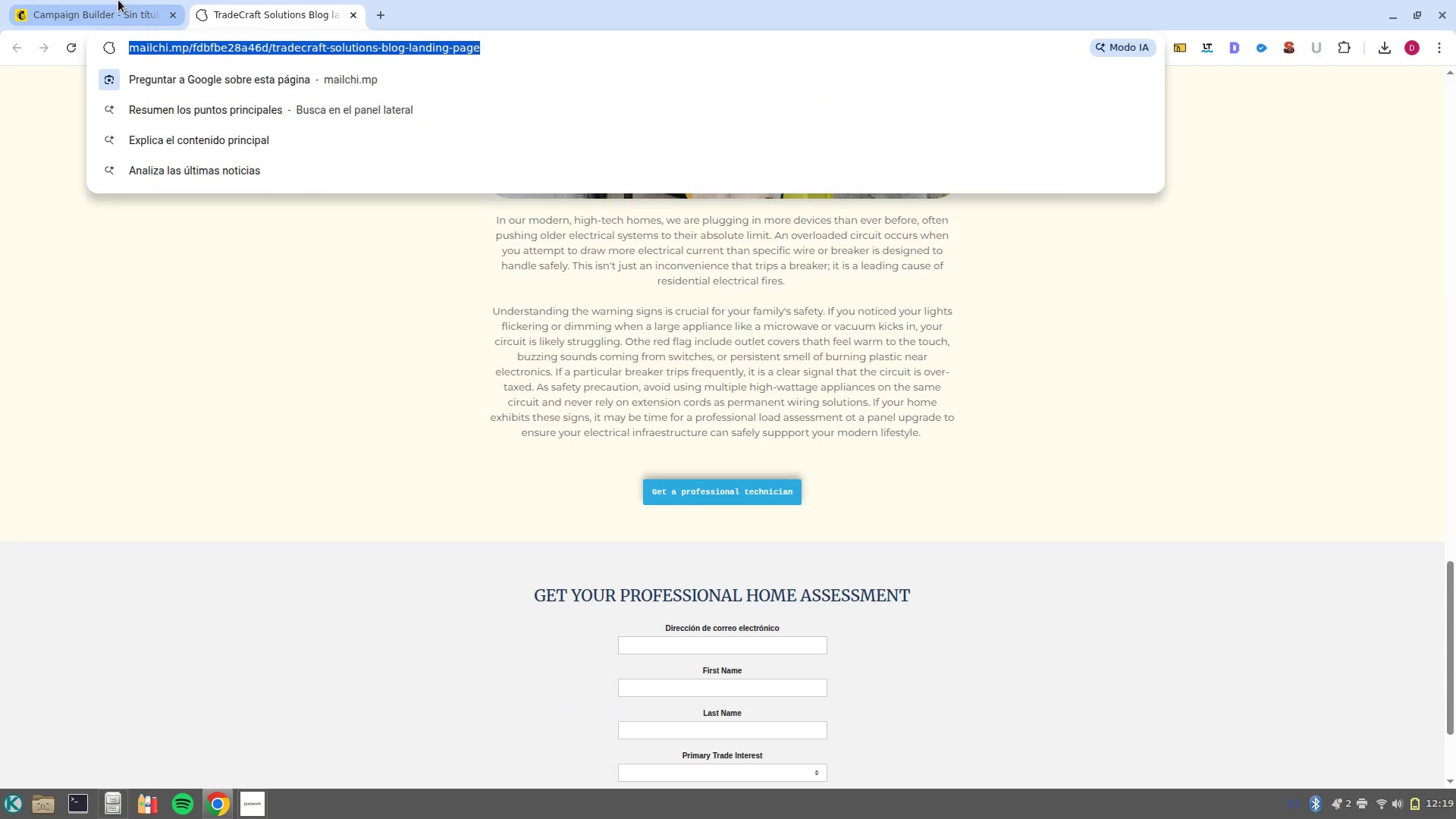 
key(Control+C)
 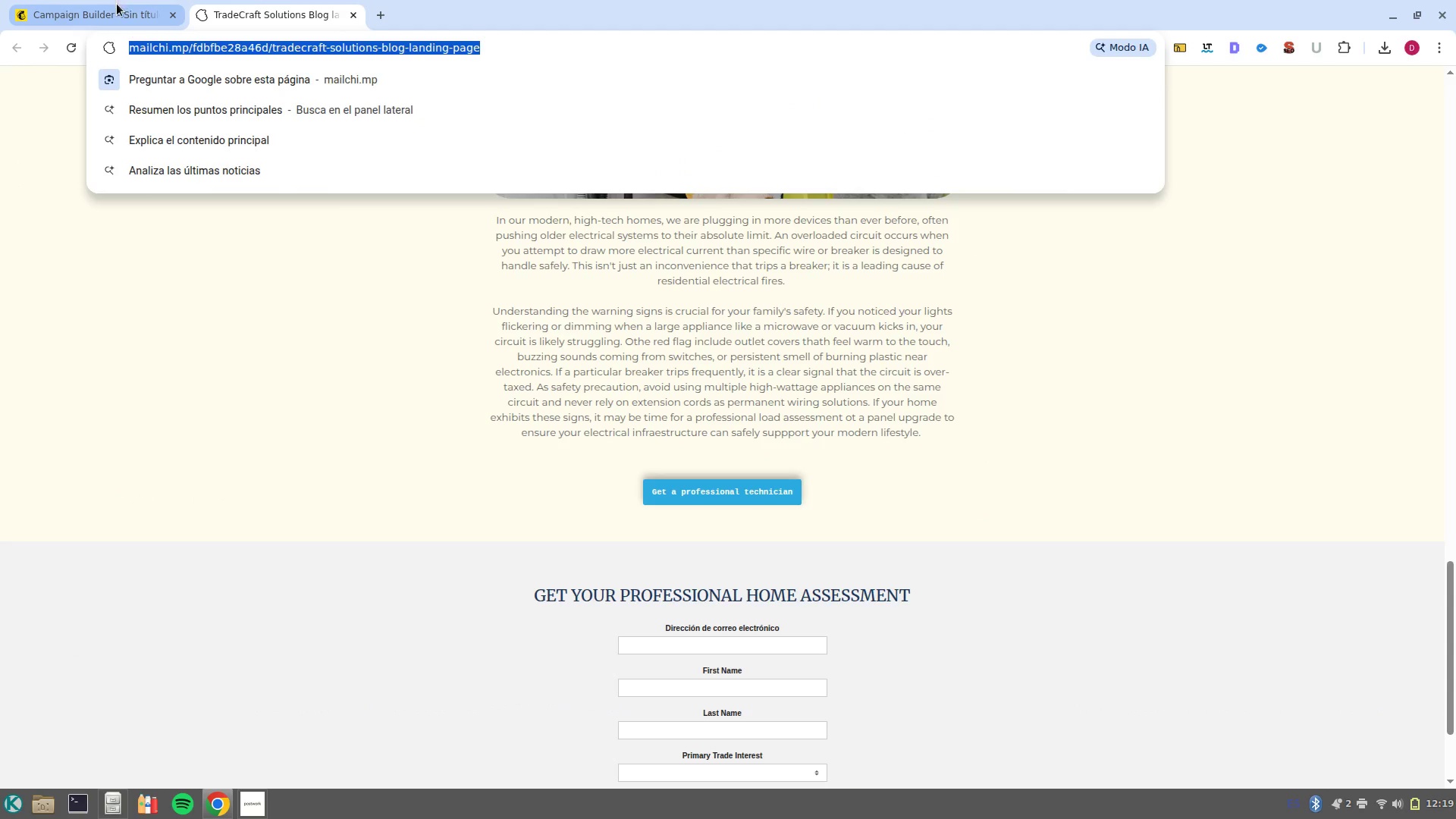 
left_click([117, 4])
 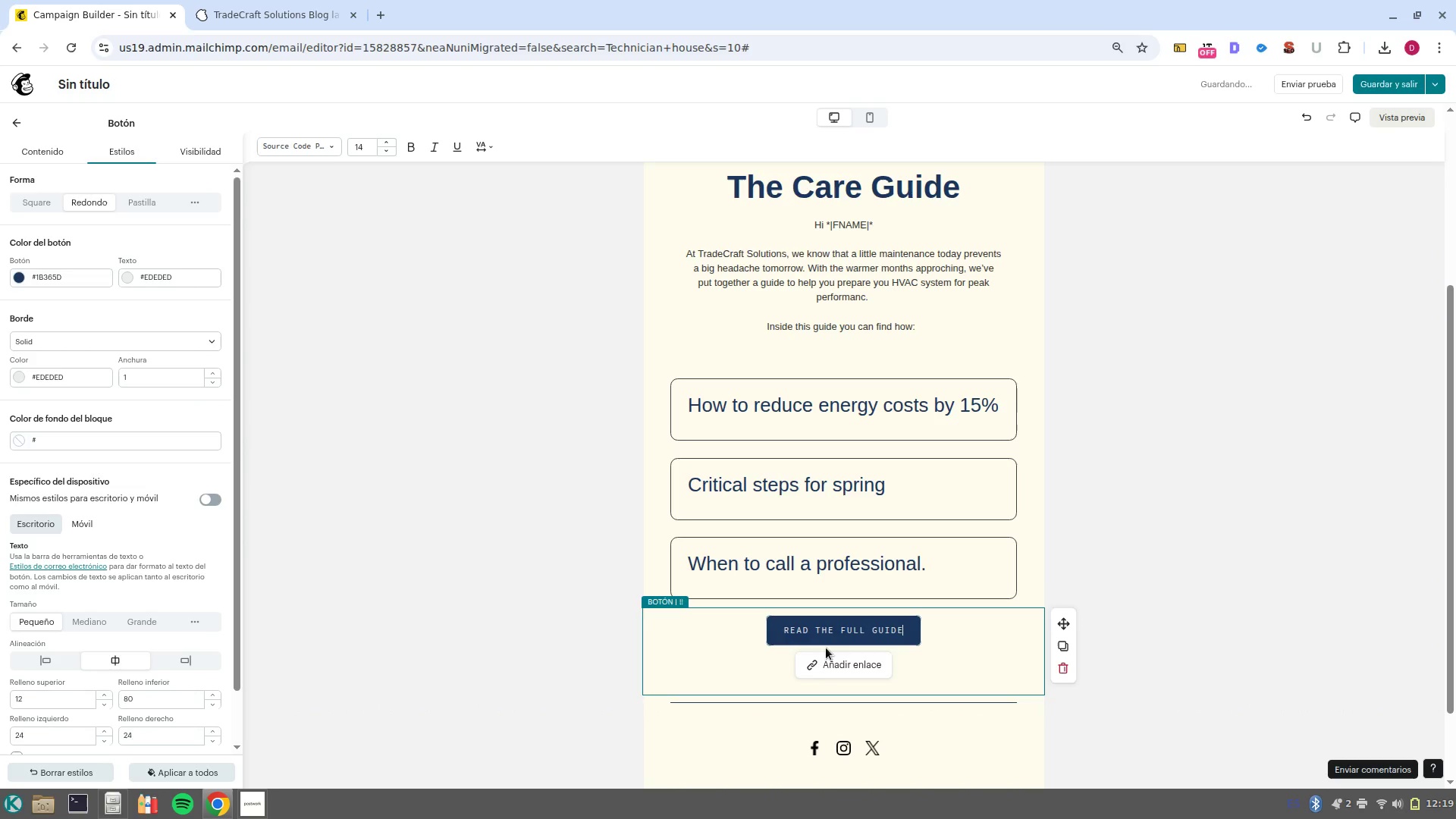 
left_click([835, 670])
 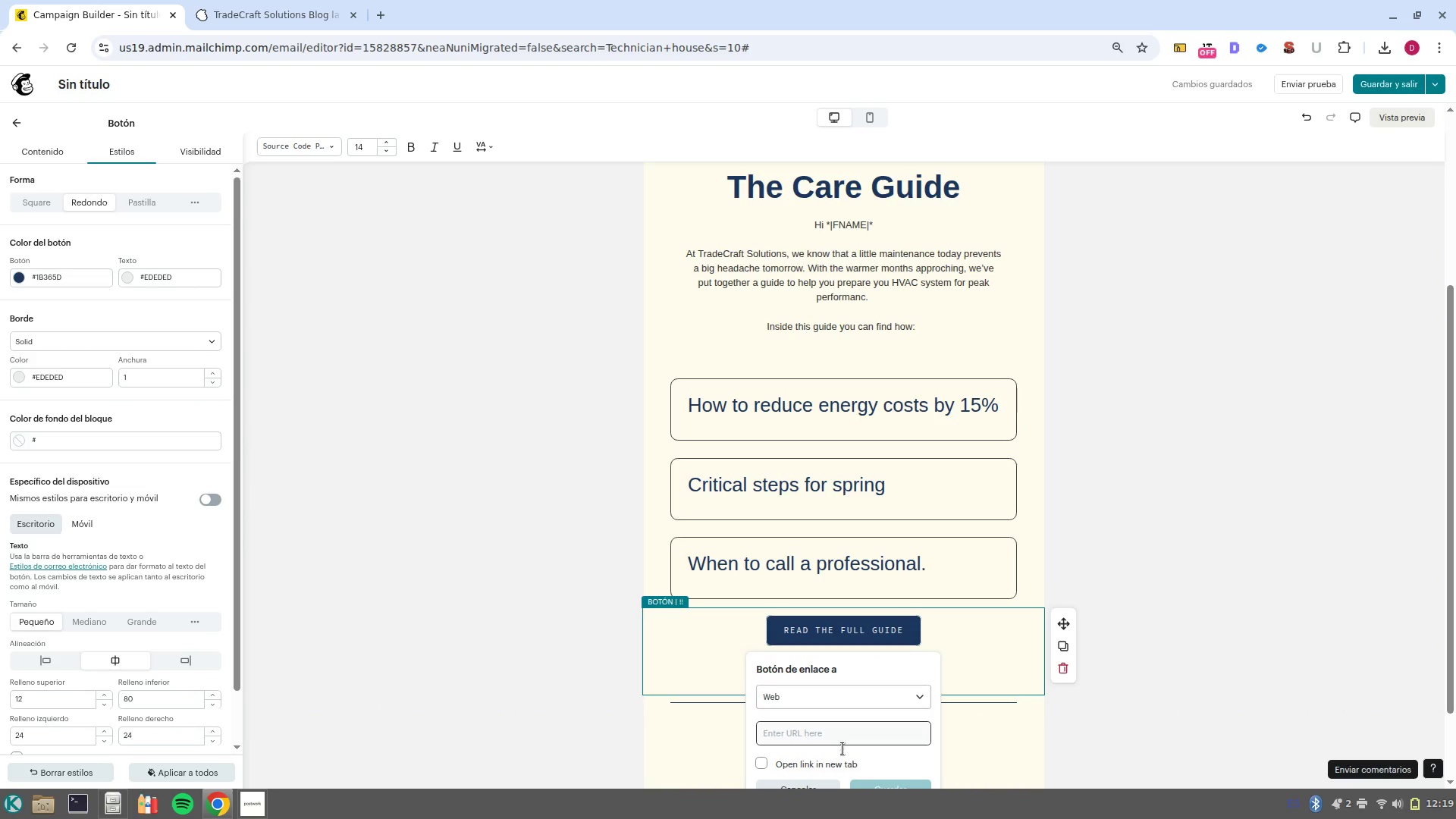 
left_click([843, 737])
 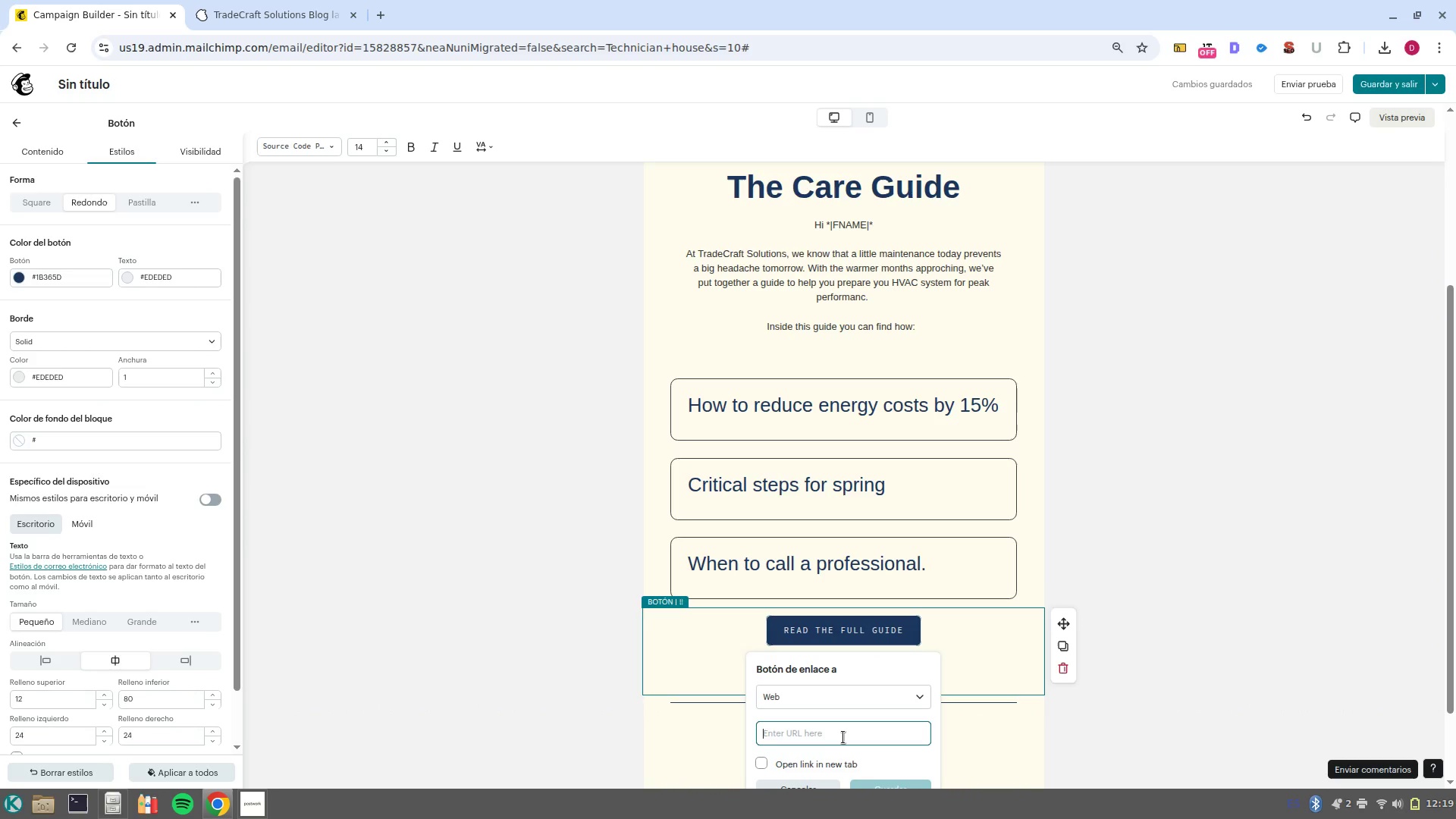 
key(Control+V)
 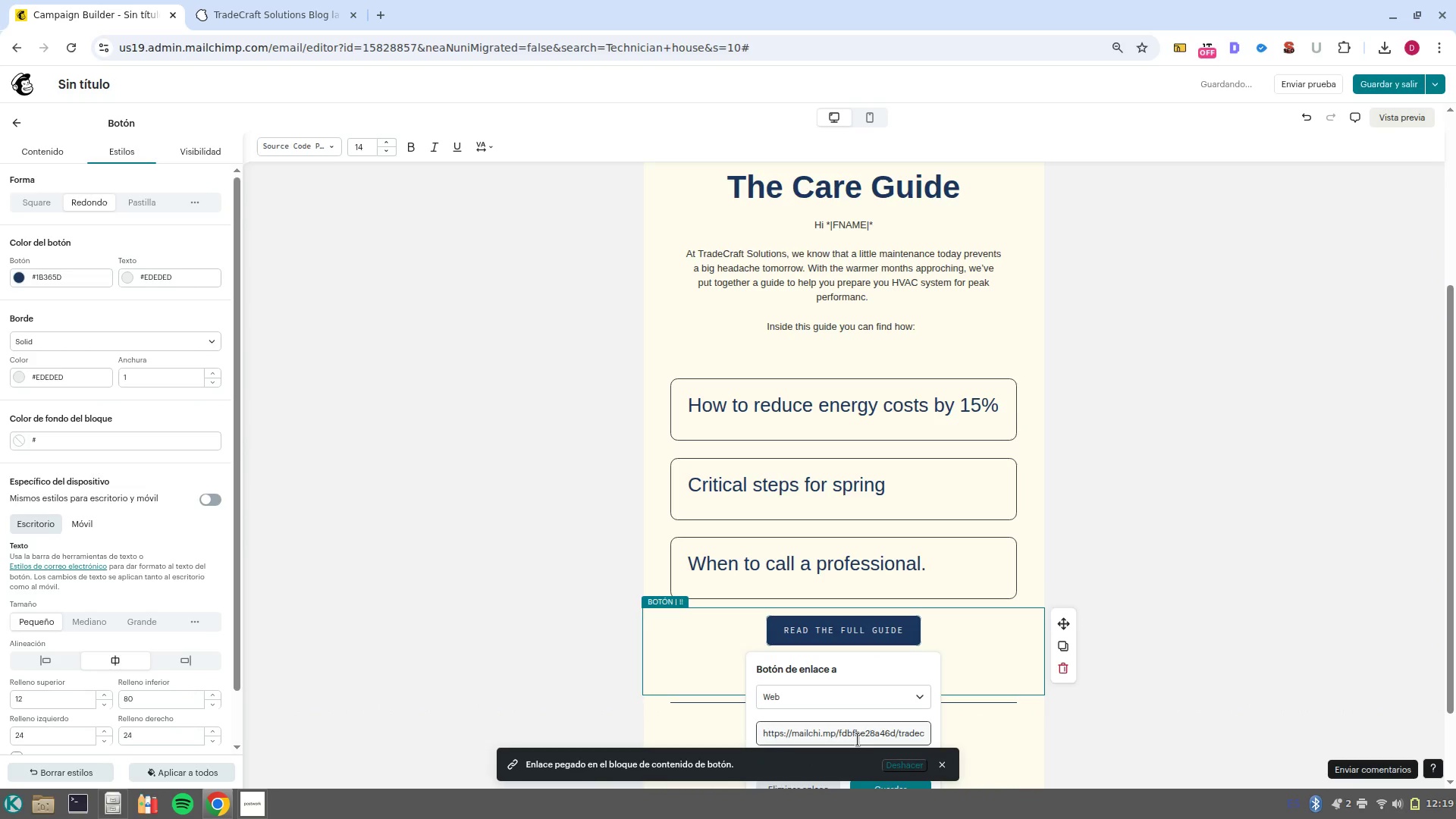 
left_click([881, 732])
 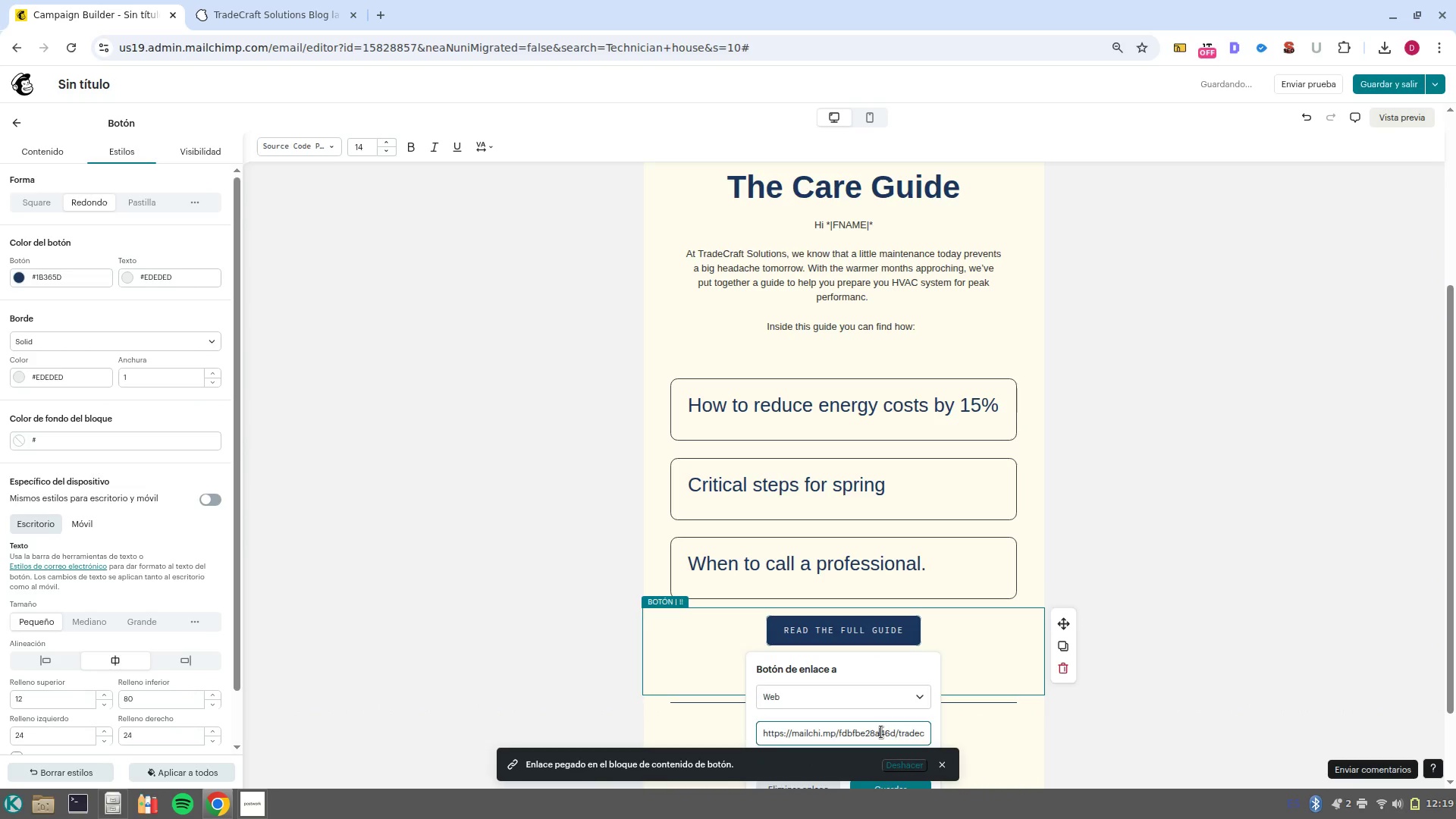 
scroll: coordinate [676, 595], scroll_direction: down, amount: 2.0
 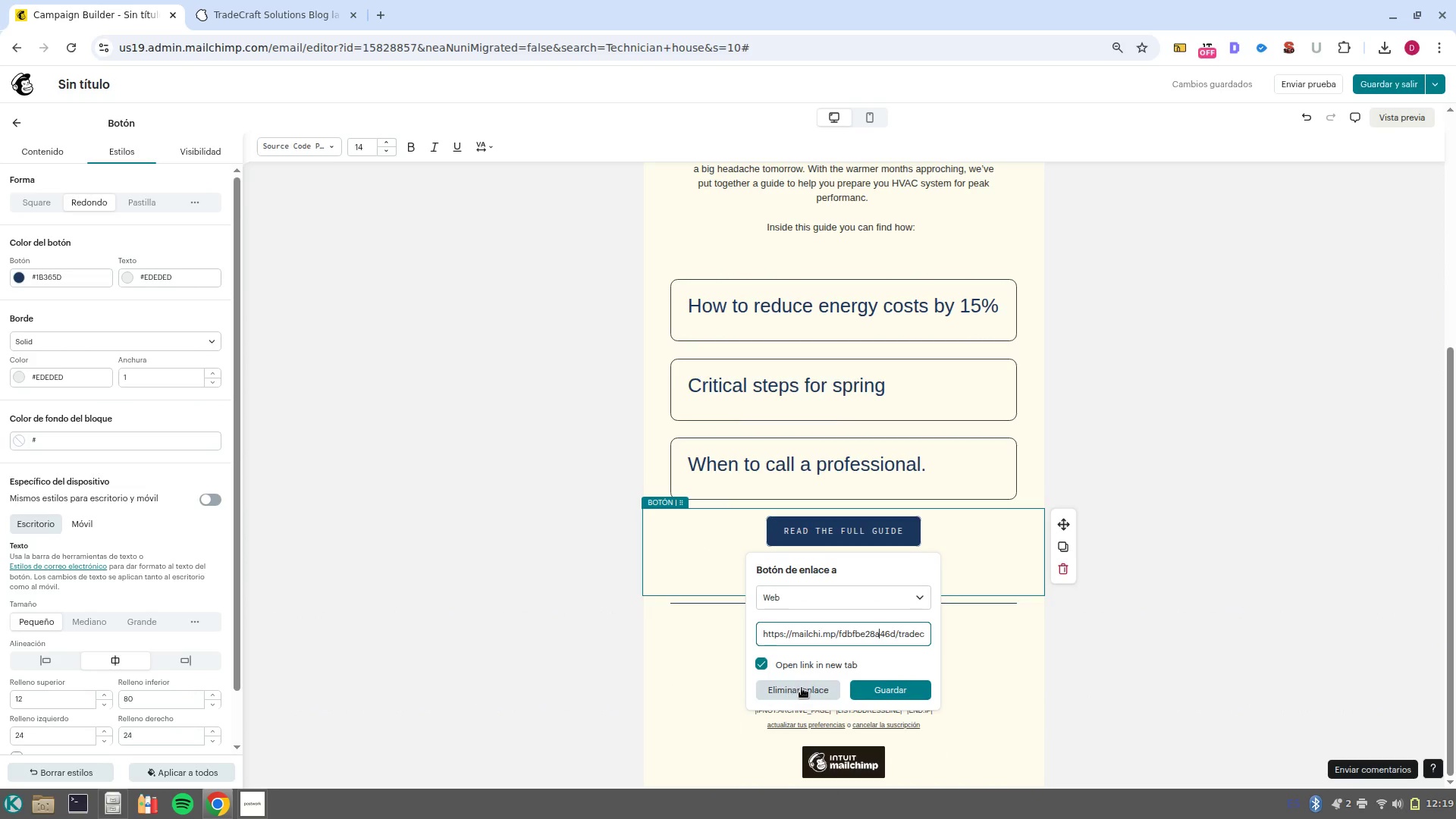 
left_click([877, 666])
 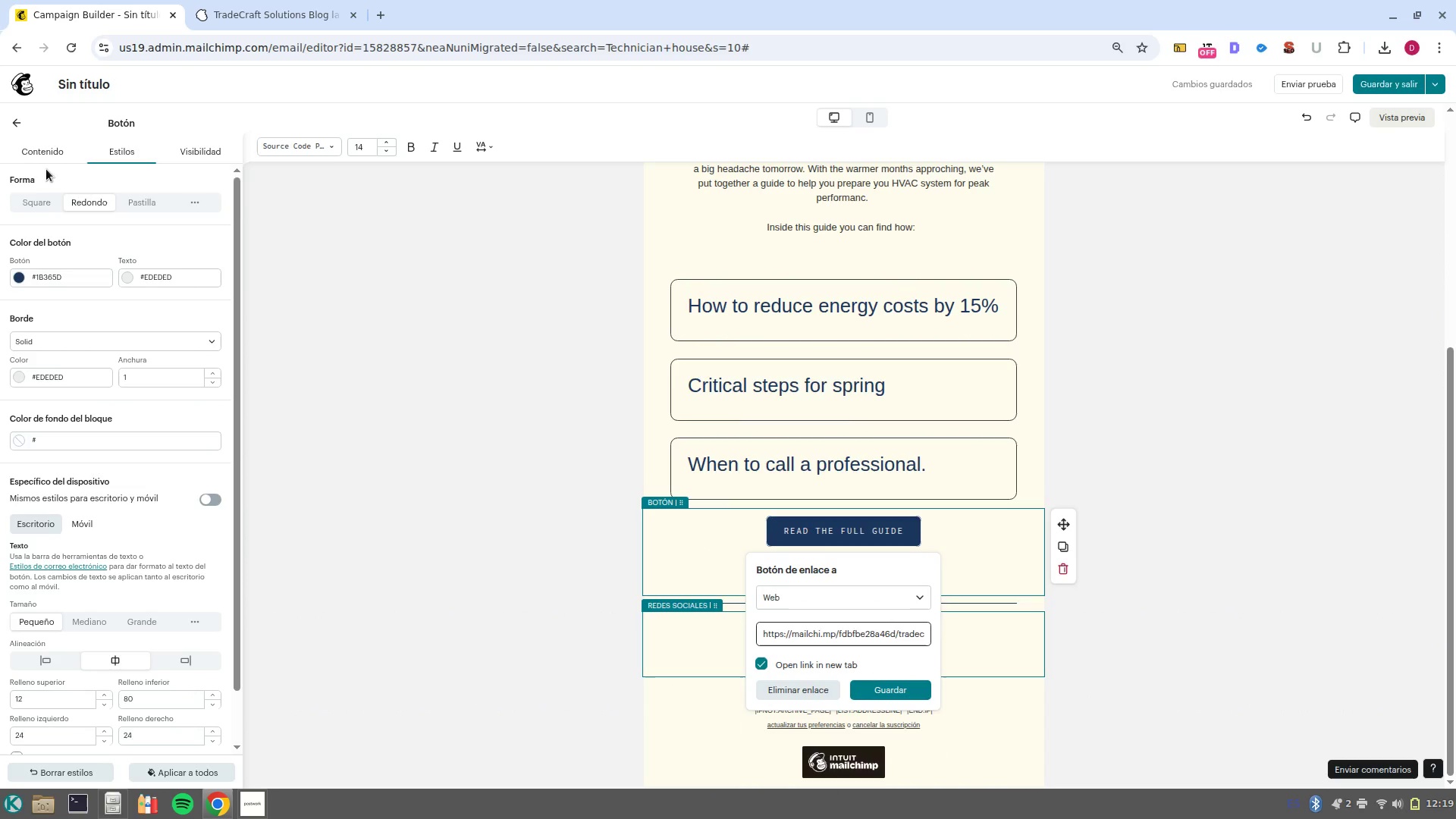 
left_click([36, 159])
 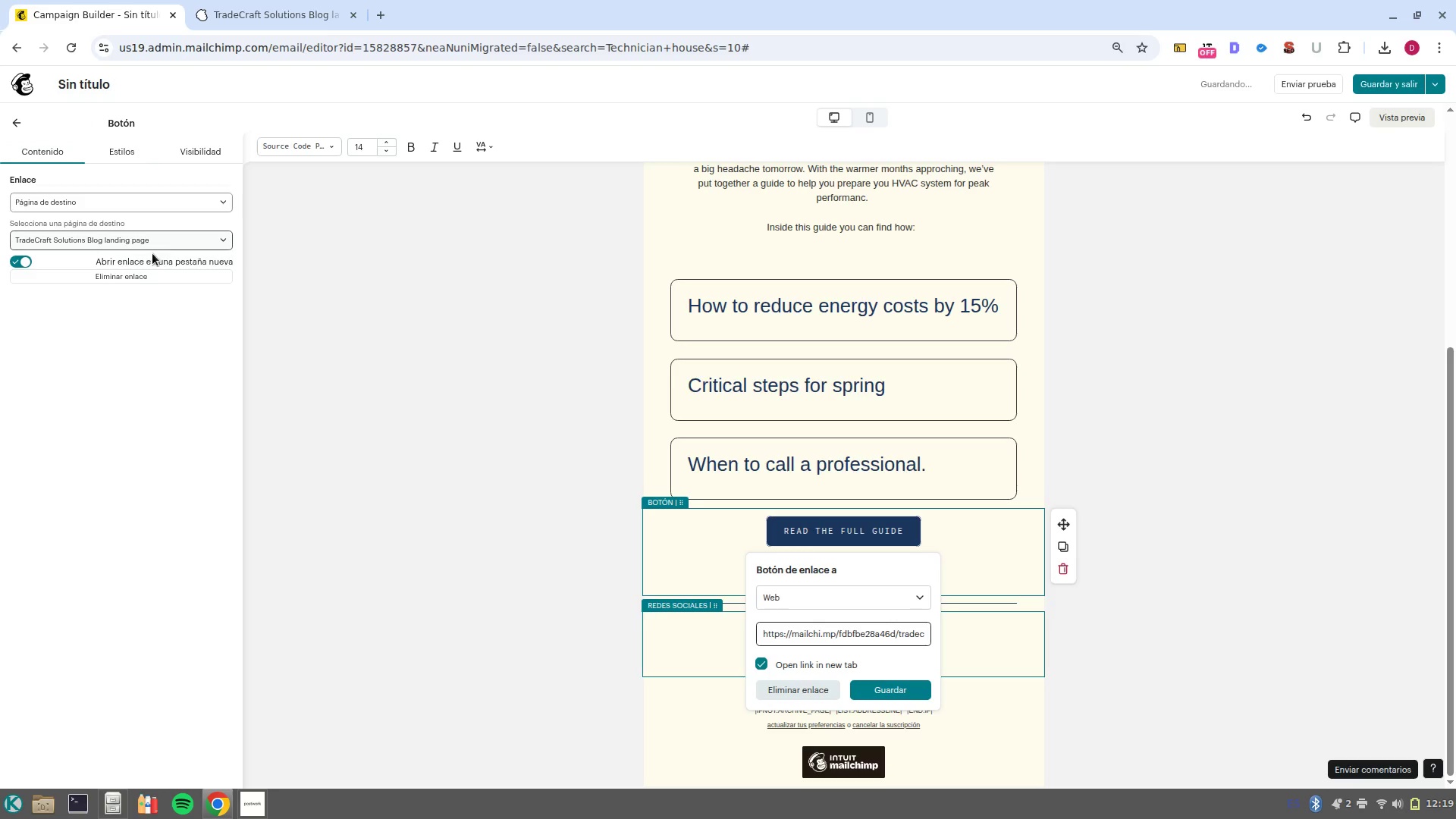 
left_click([166, 238])
 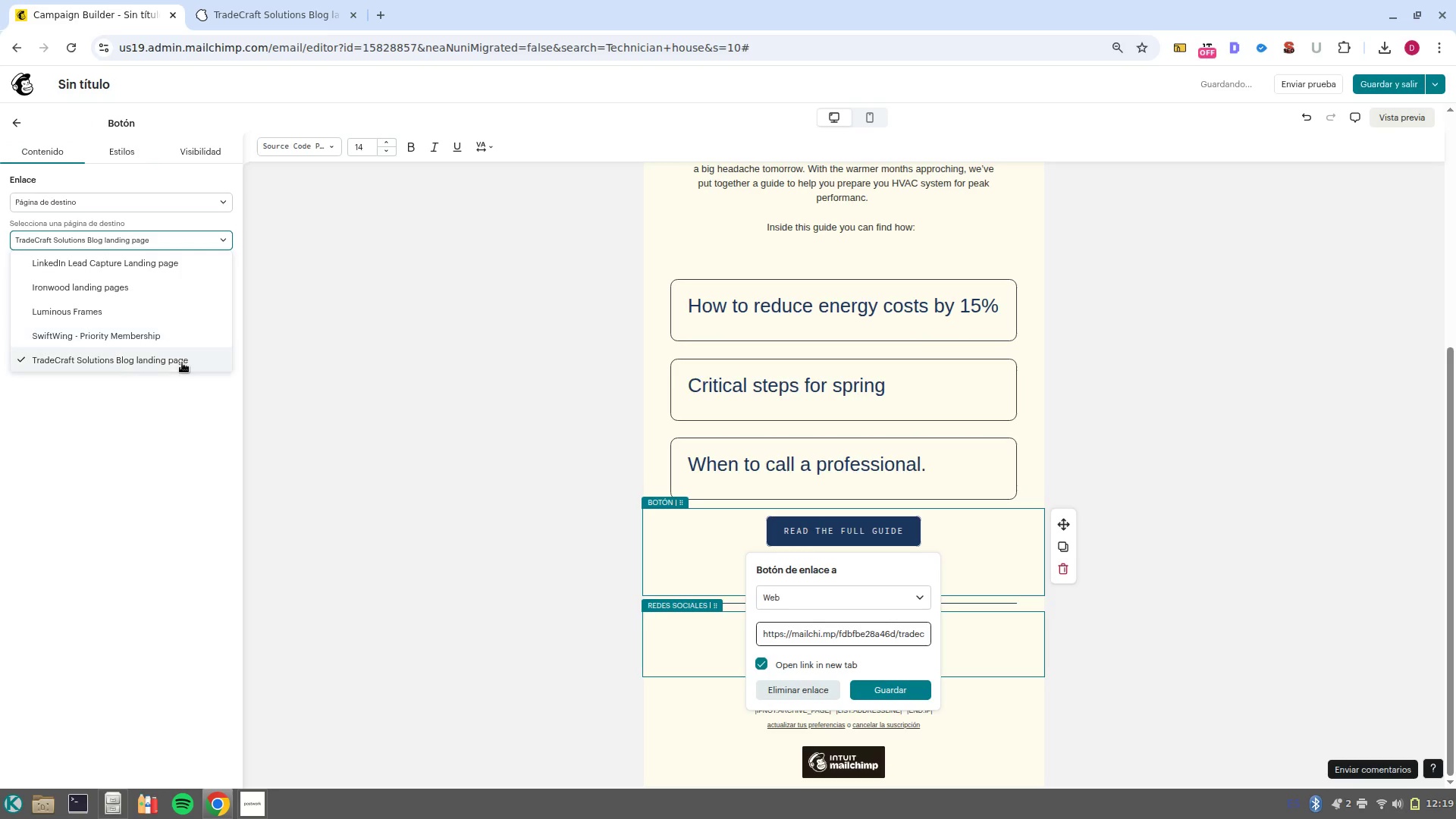 
left_click([184, 365])
 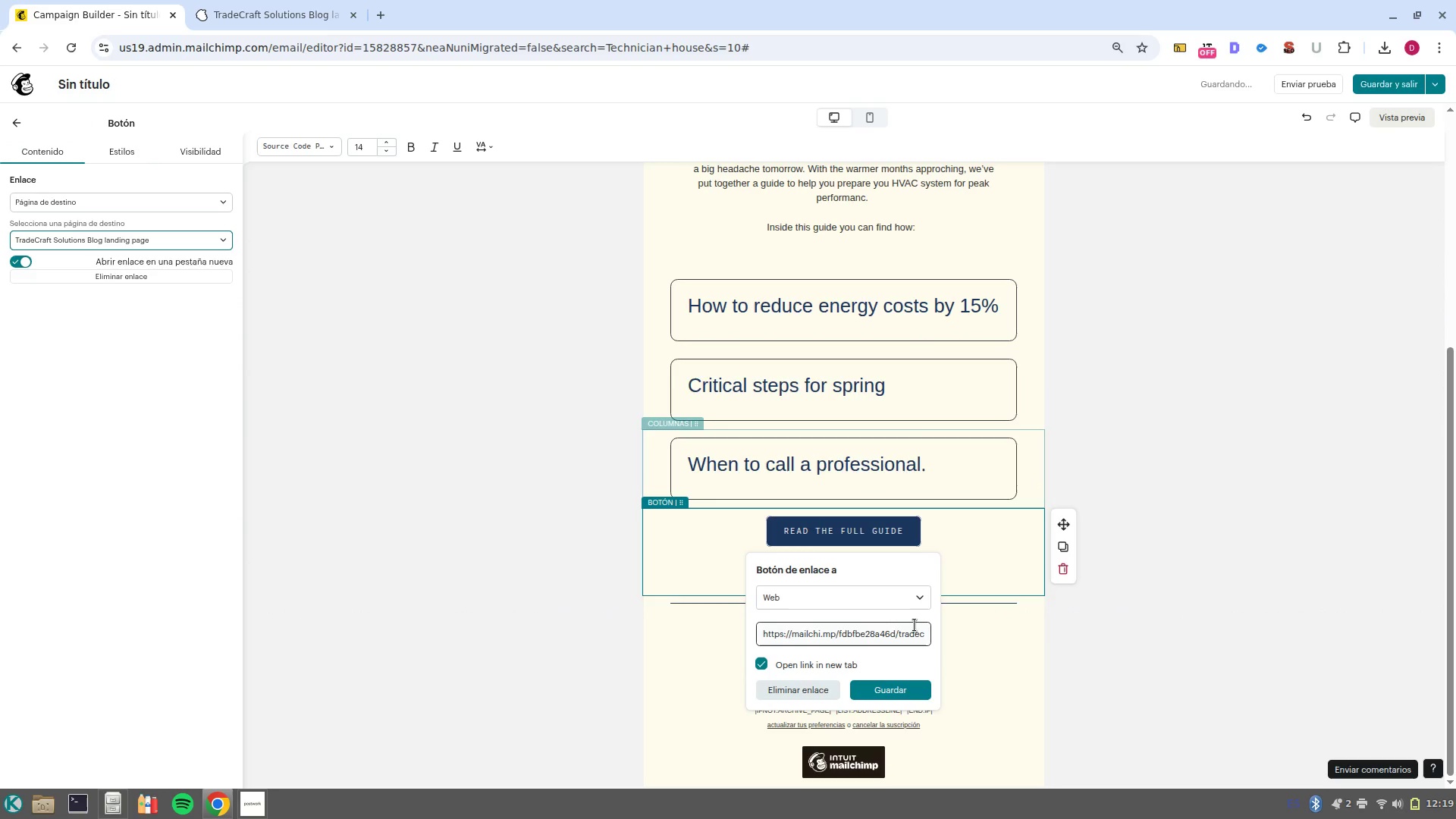 
left_click([918, 635])
 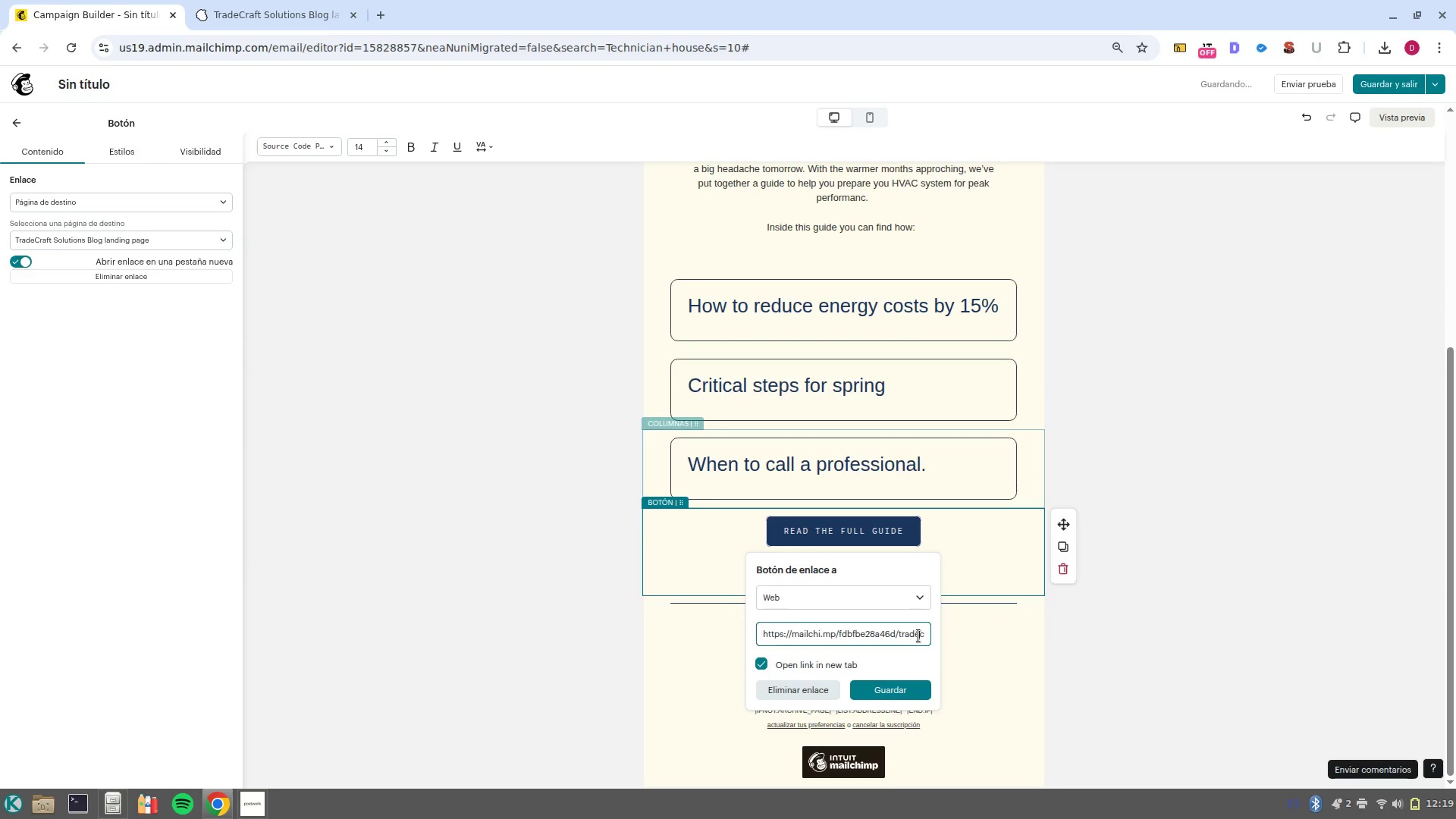 
key(Control+ArrowRight)
 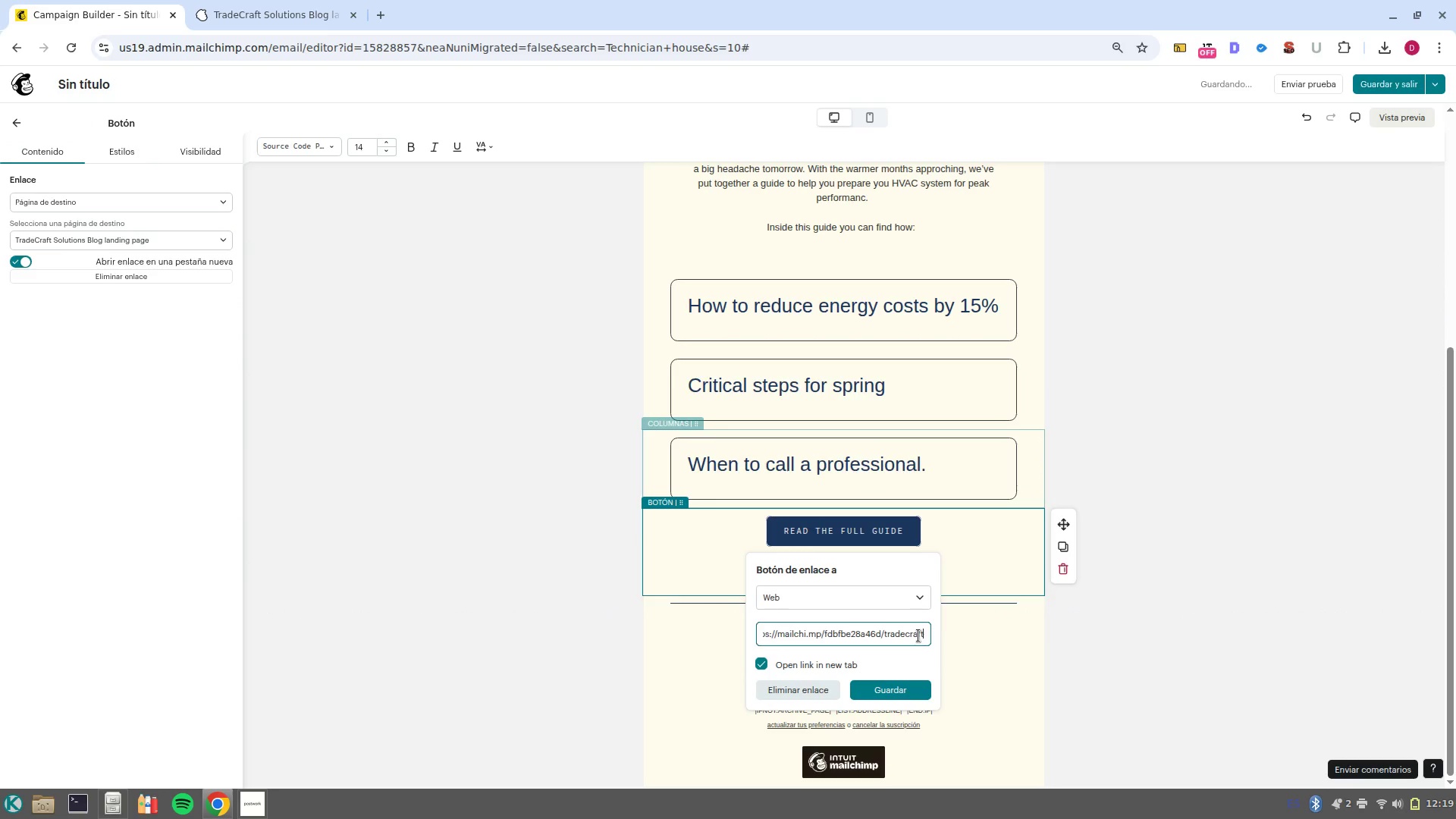 
key(Control+ArrowRight)
 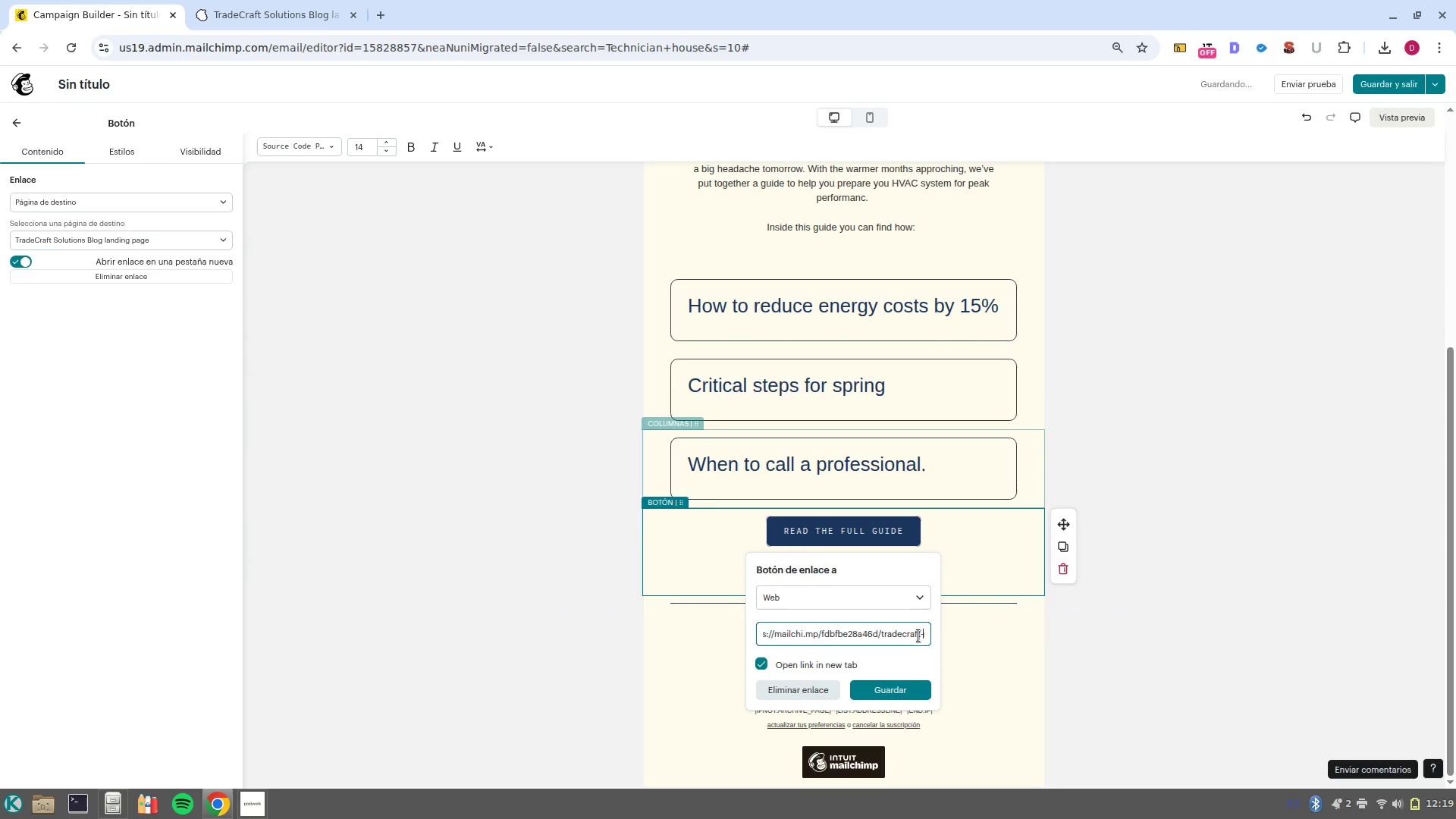 
key(Control+ArrowRight)
 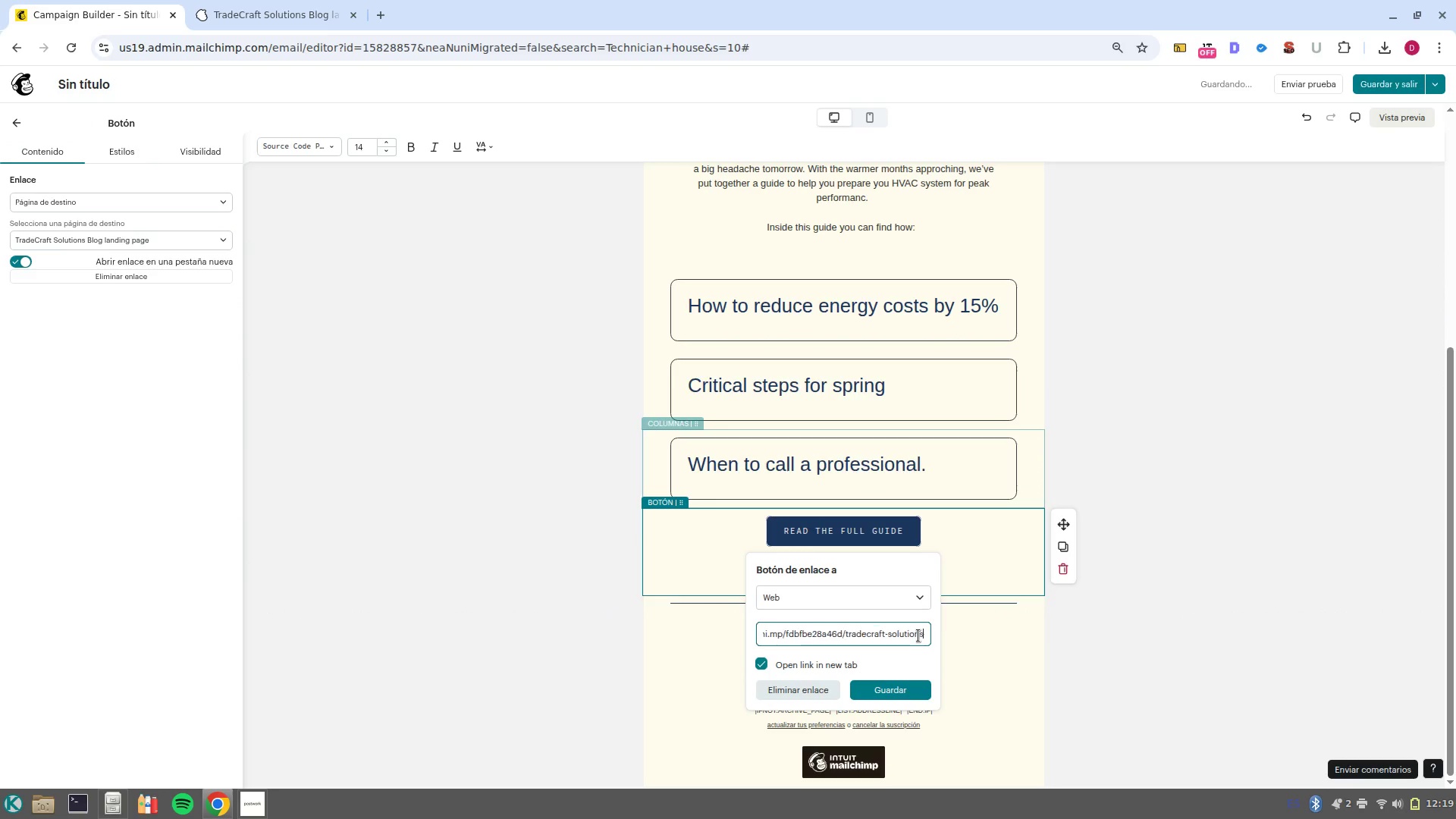 
key(Control+ArrowRight)
 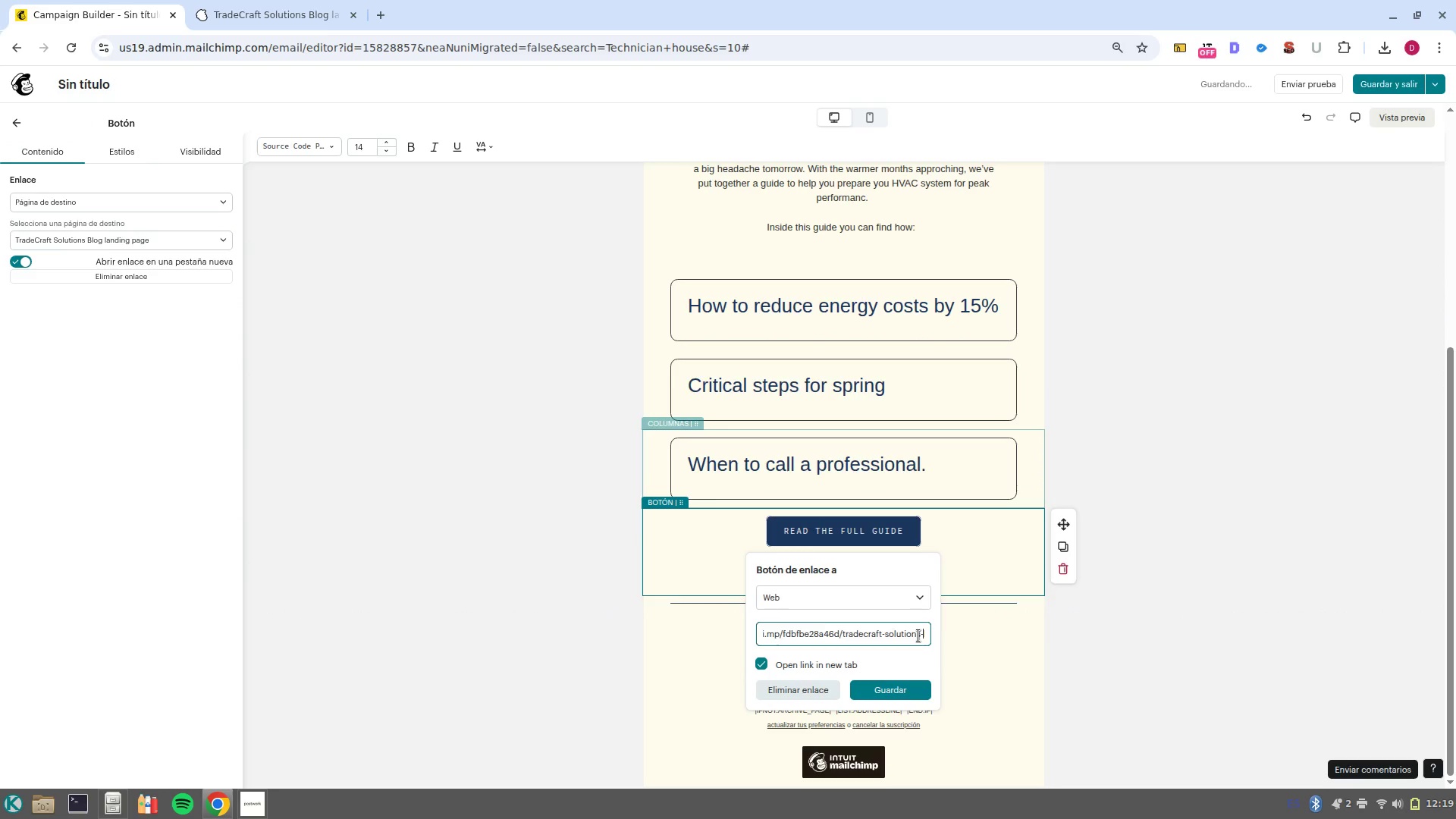 
key(Control+ArrowRight)
 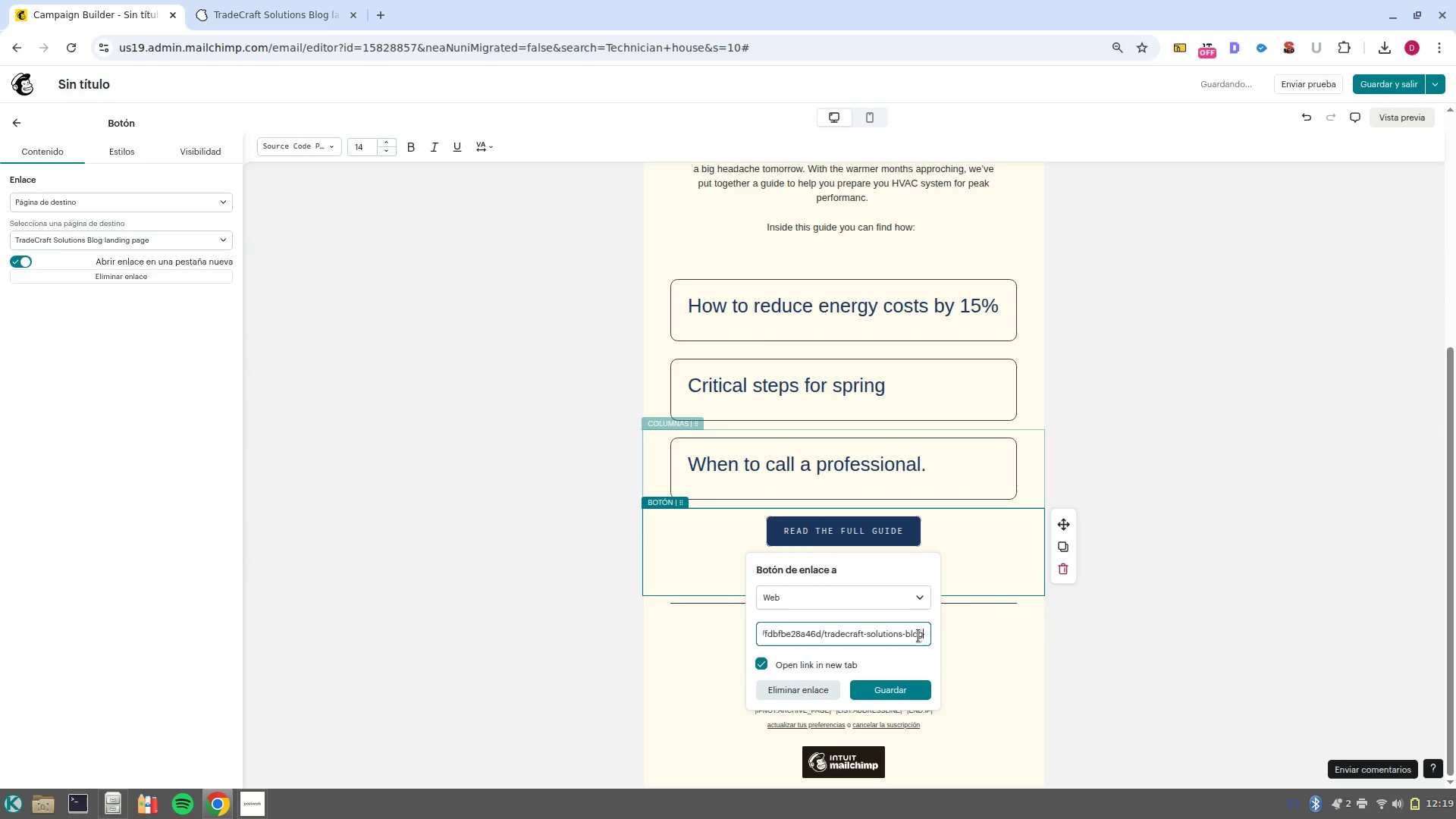 
key(Control+ArrowRight)
 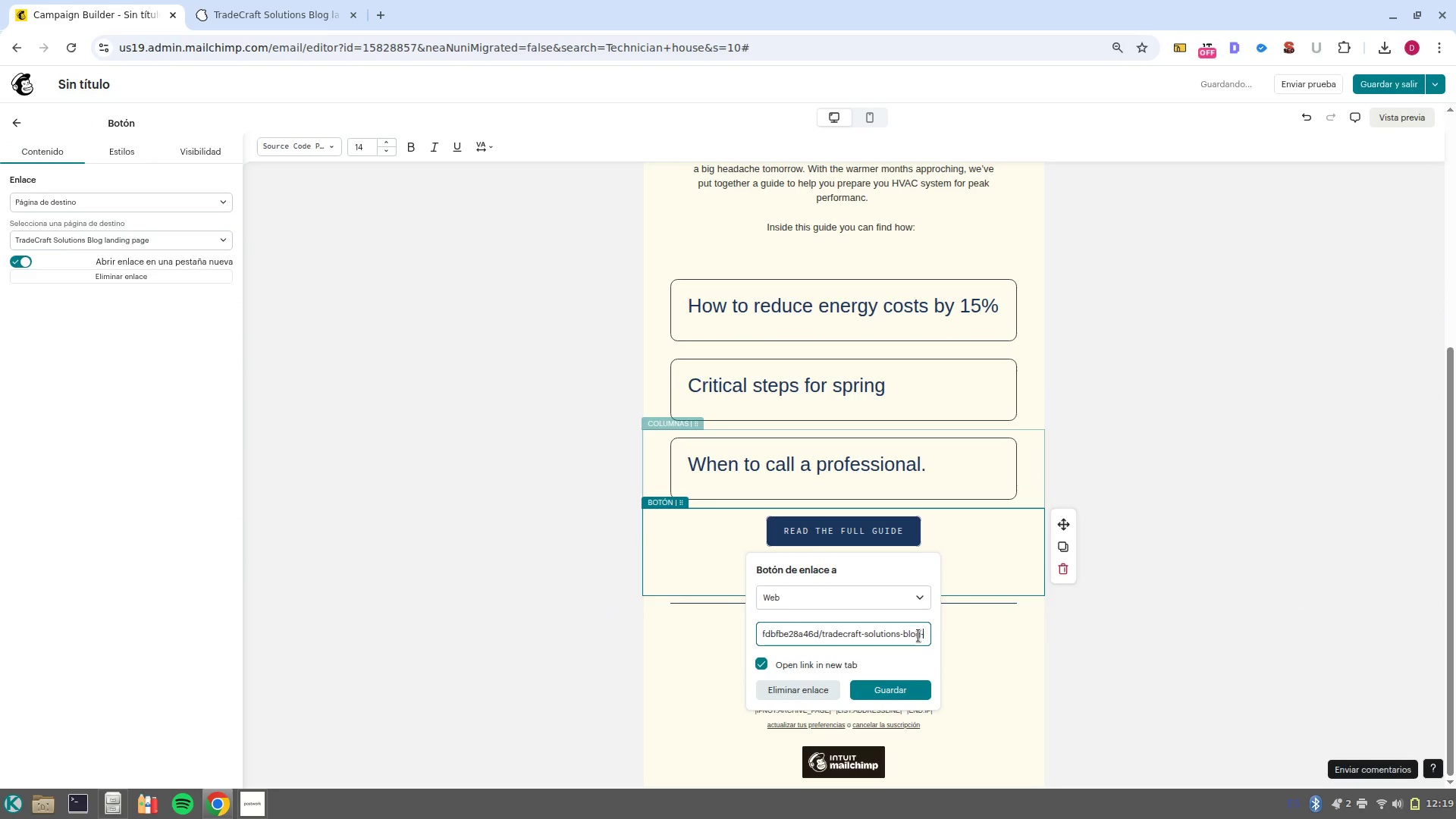 
key(Control+ArrowRight)
 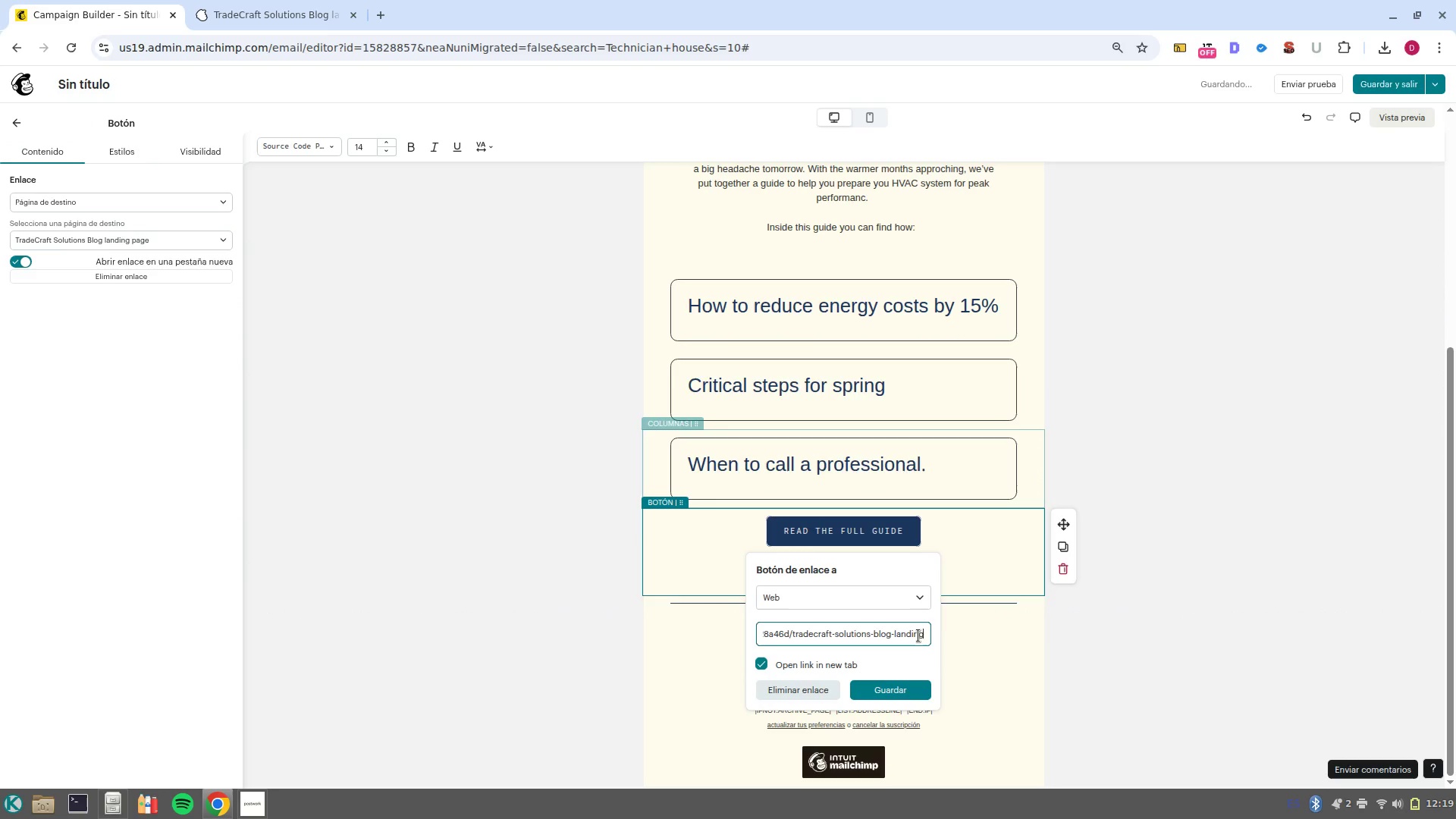 
key(Control+ArrowRight)
 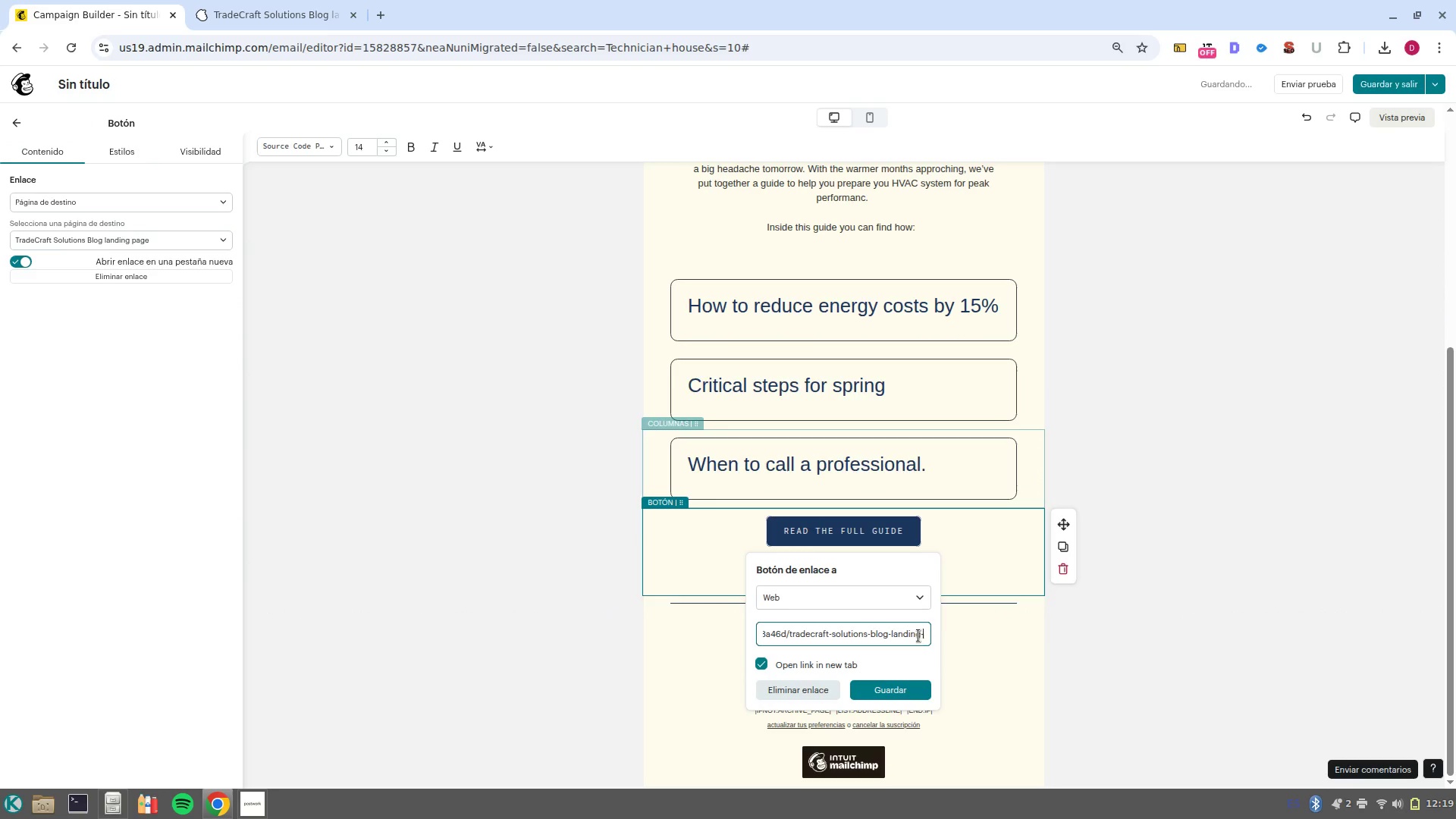 
key(Control+ArrowRight)
 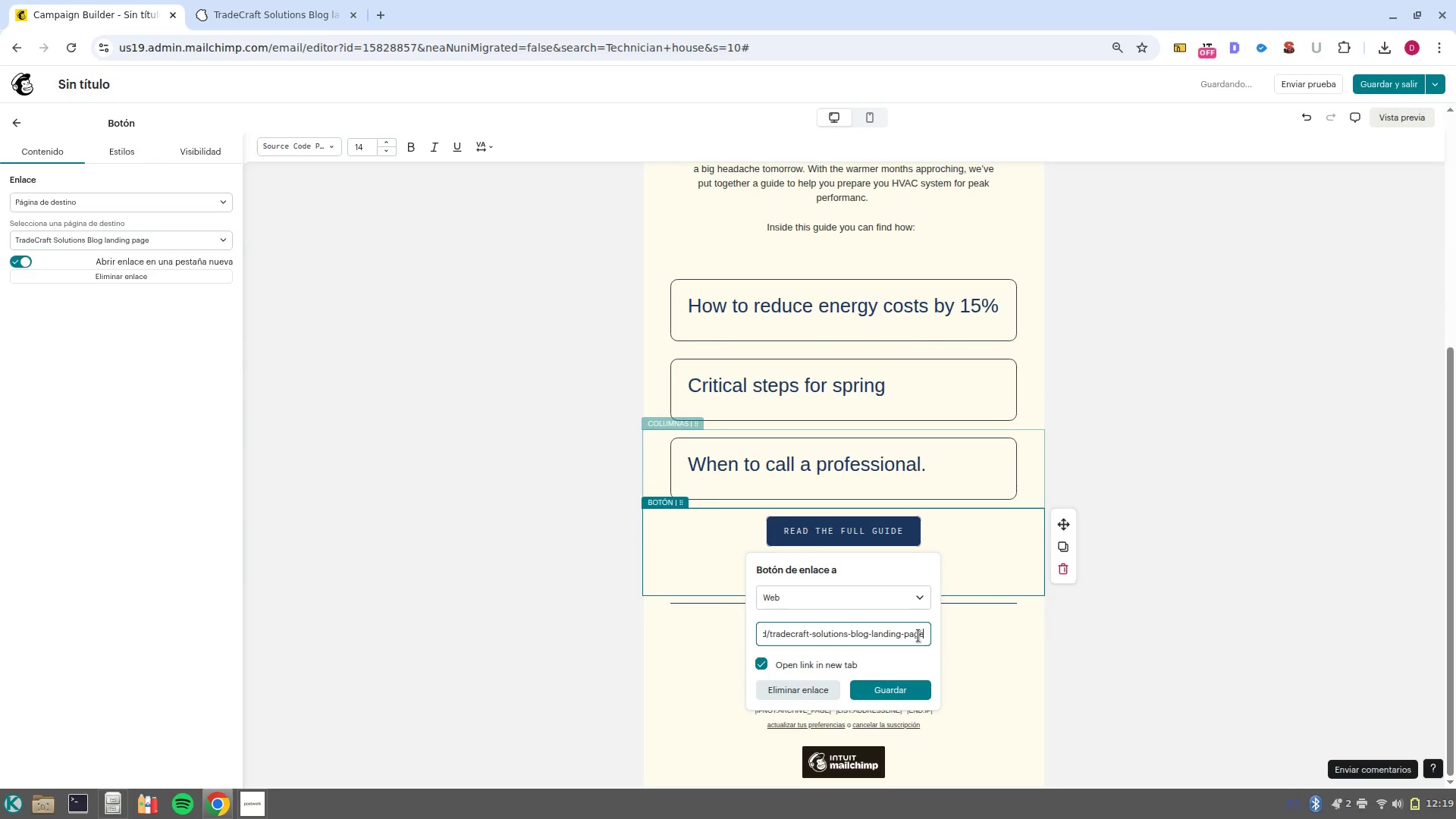 
hold_key(key=ArrowRight, duration=0.9)
 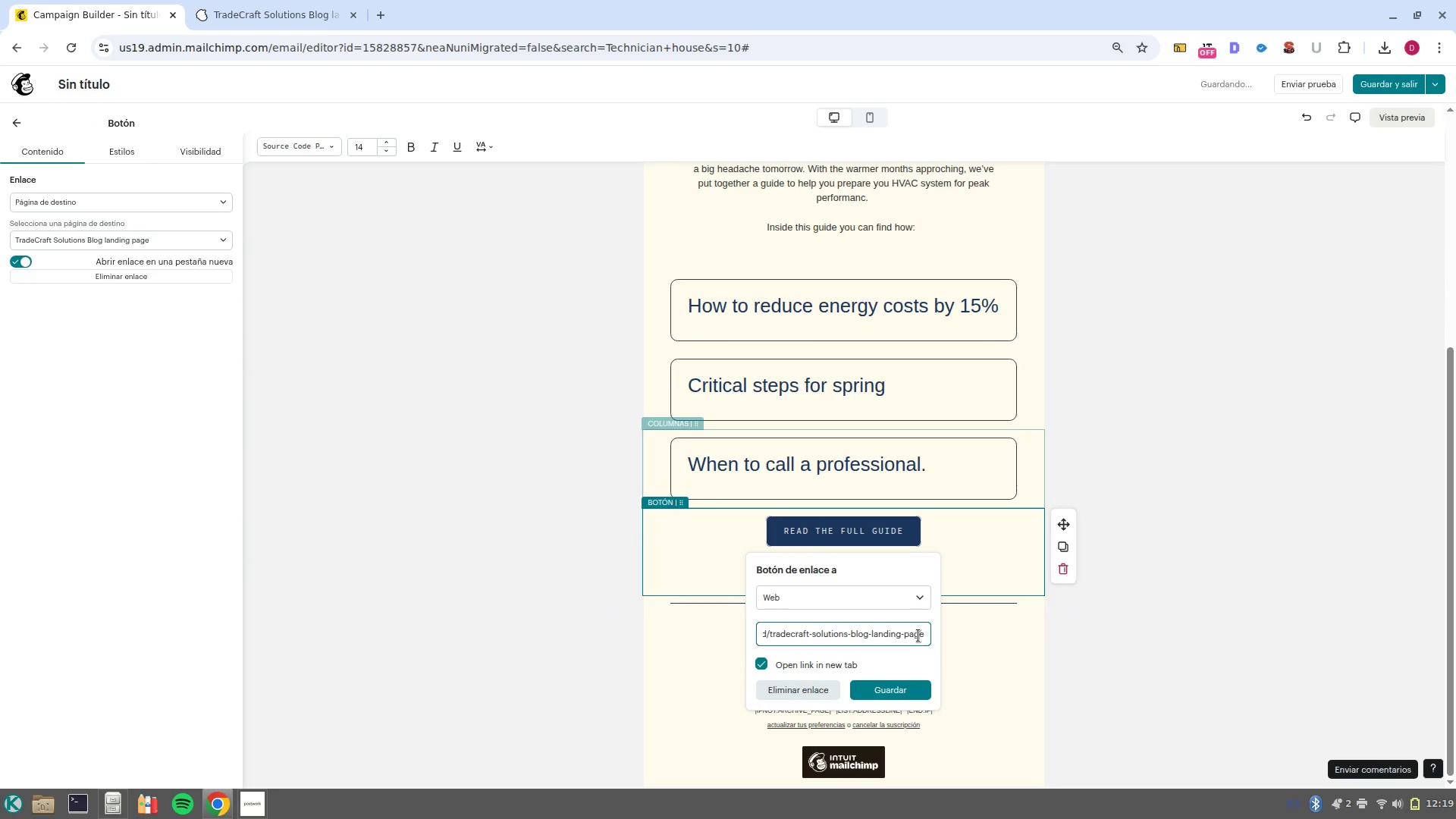 
key(Control+ArrowRight)
 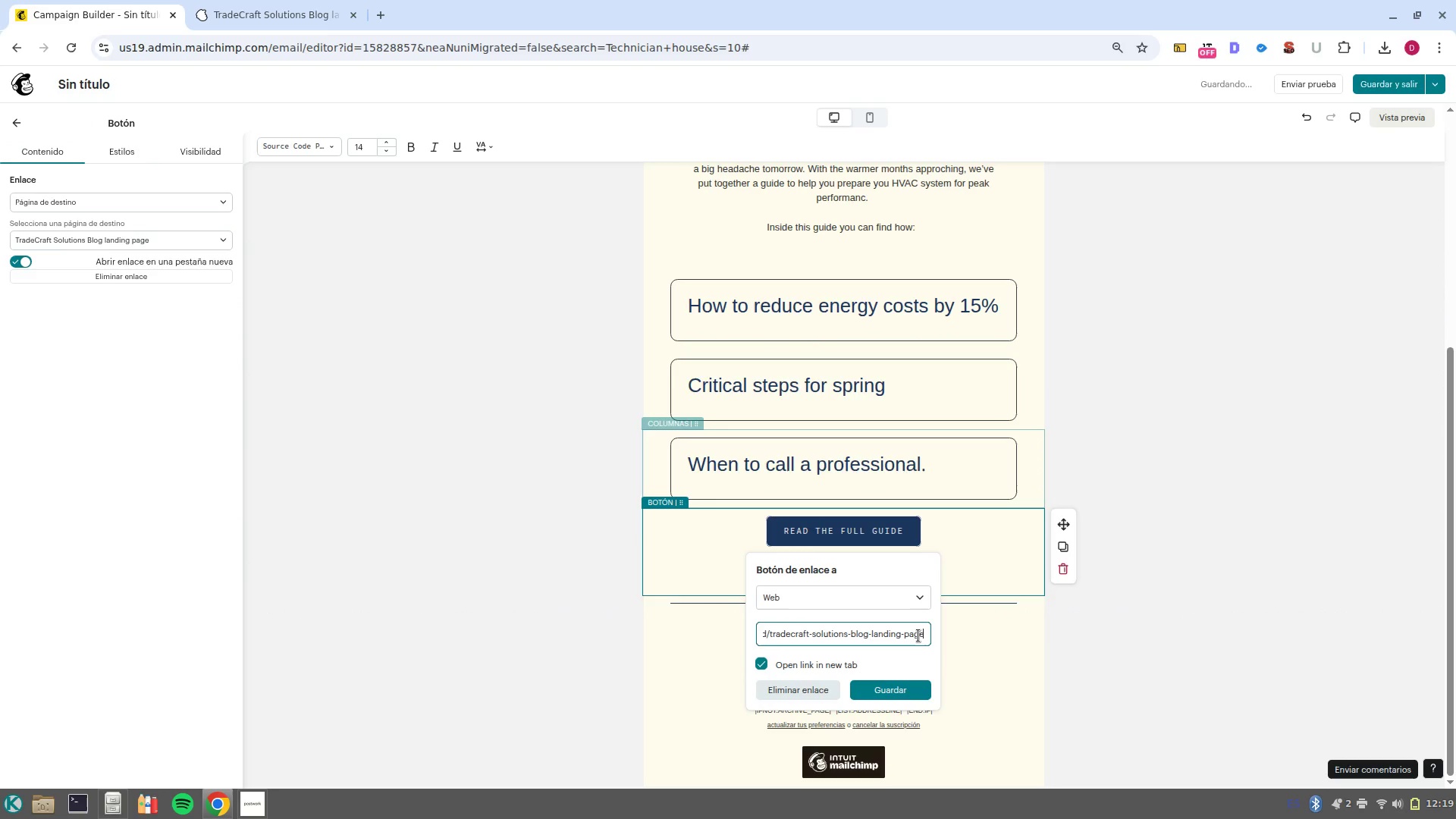 
key(Control+ArrowRight)
 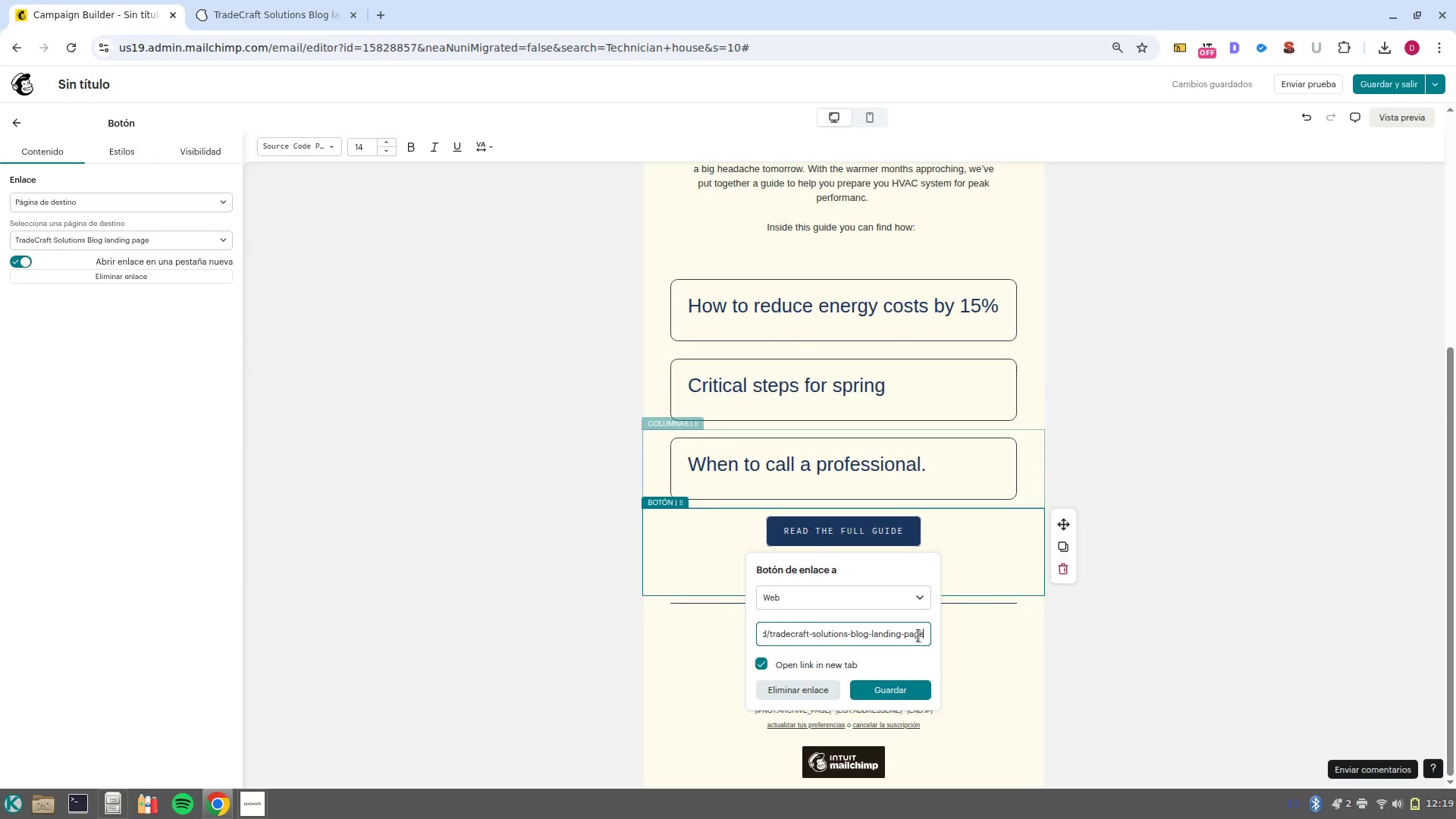 
type(#h)
 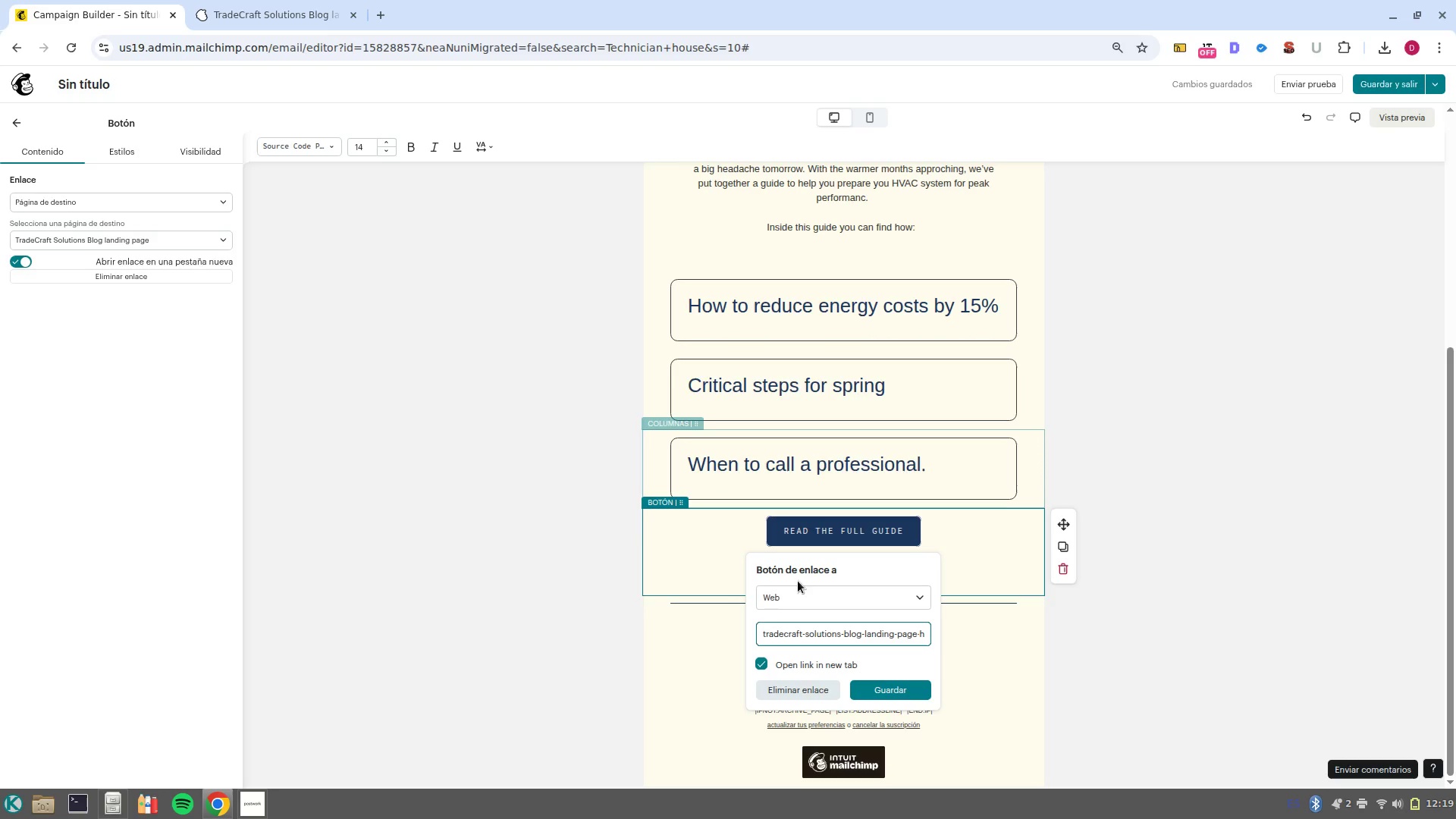 
key(Backspace)
key(Backspace)
type(3hvac)
 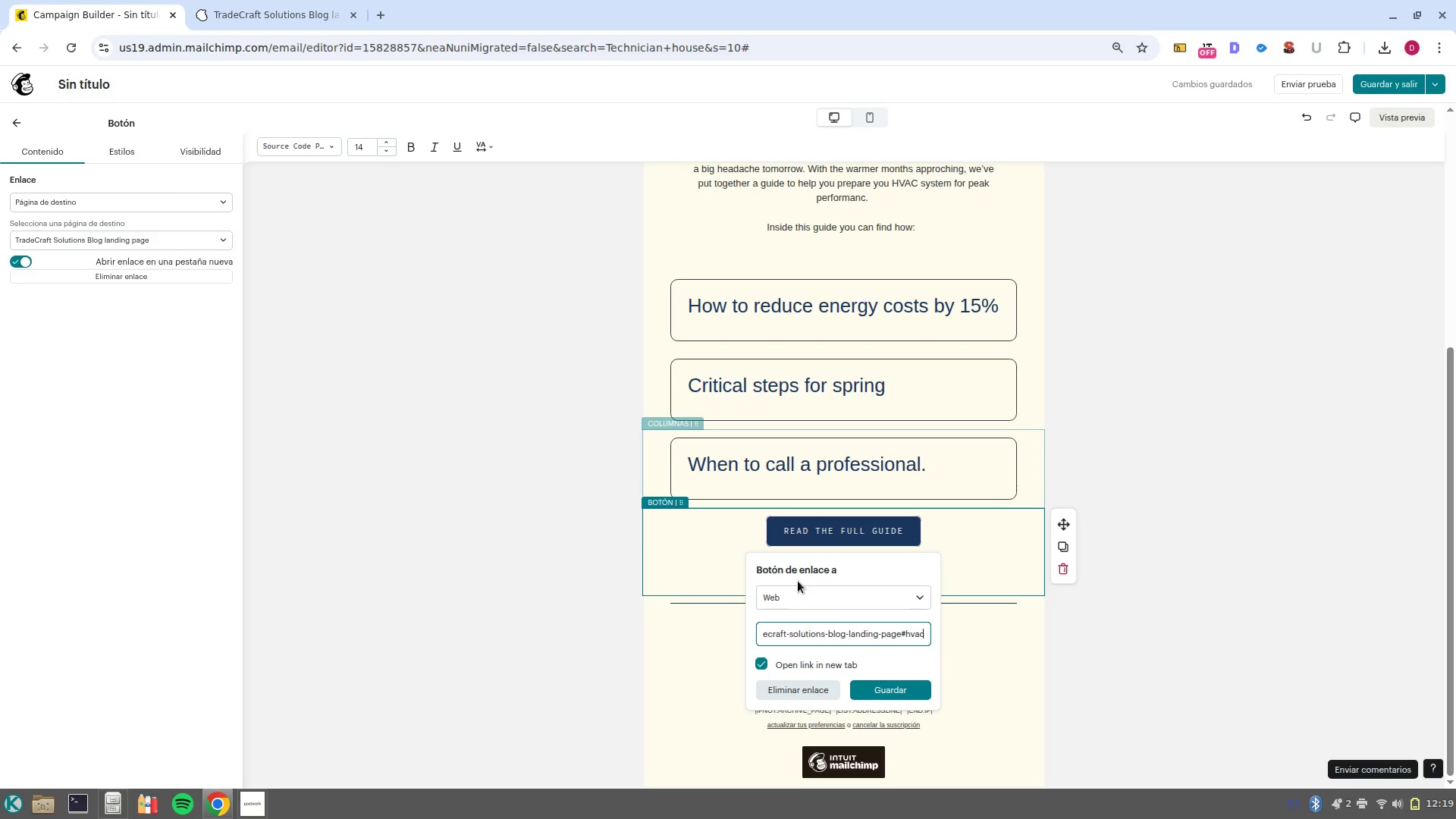 
hold_key(key=AltRight, duration=2.06)
 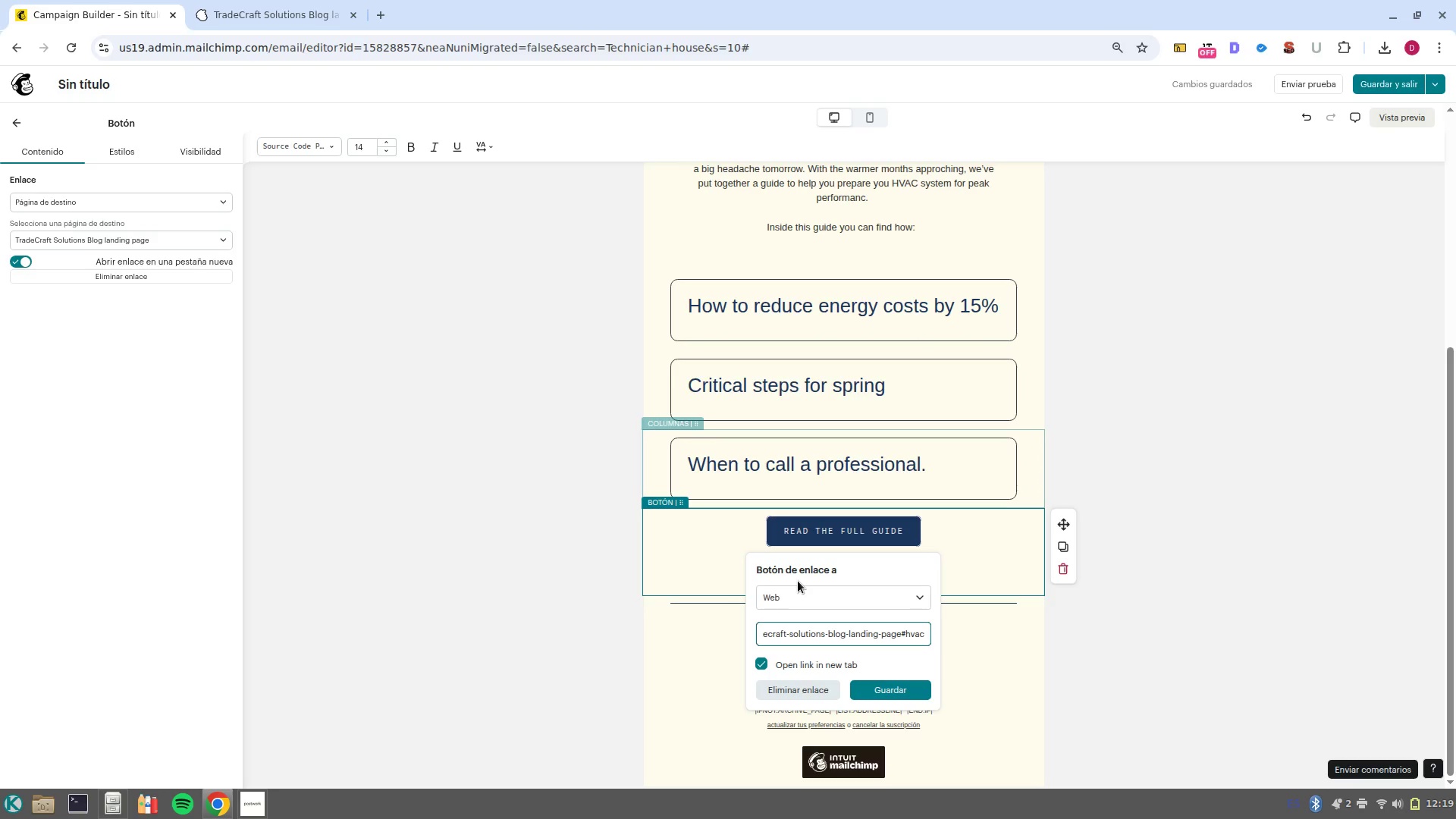 
left_click([871, 692])
 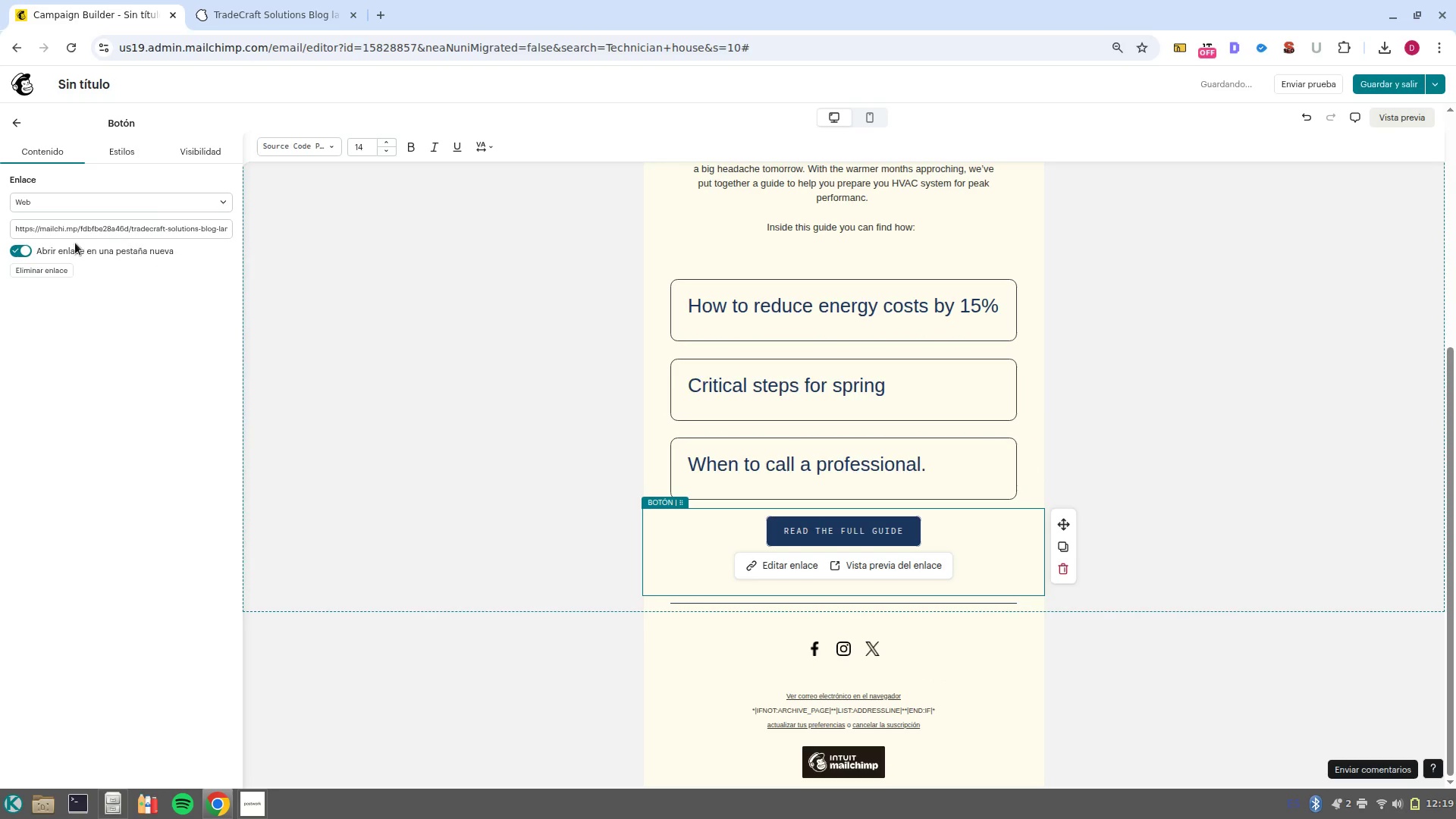 
double_click([80, 231])
 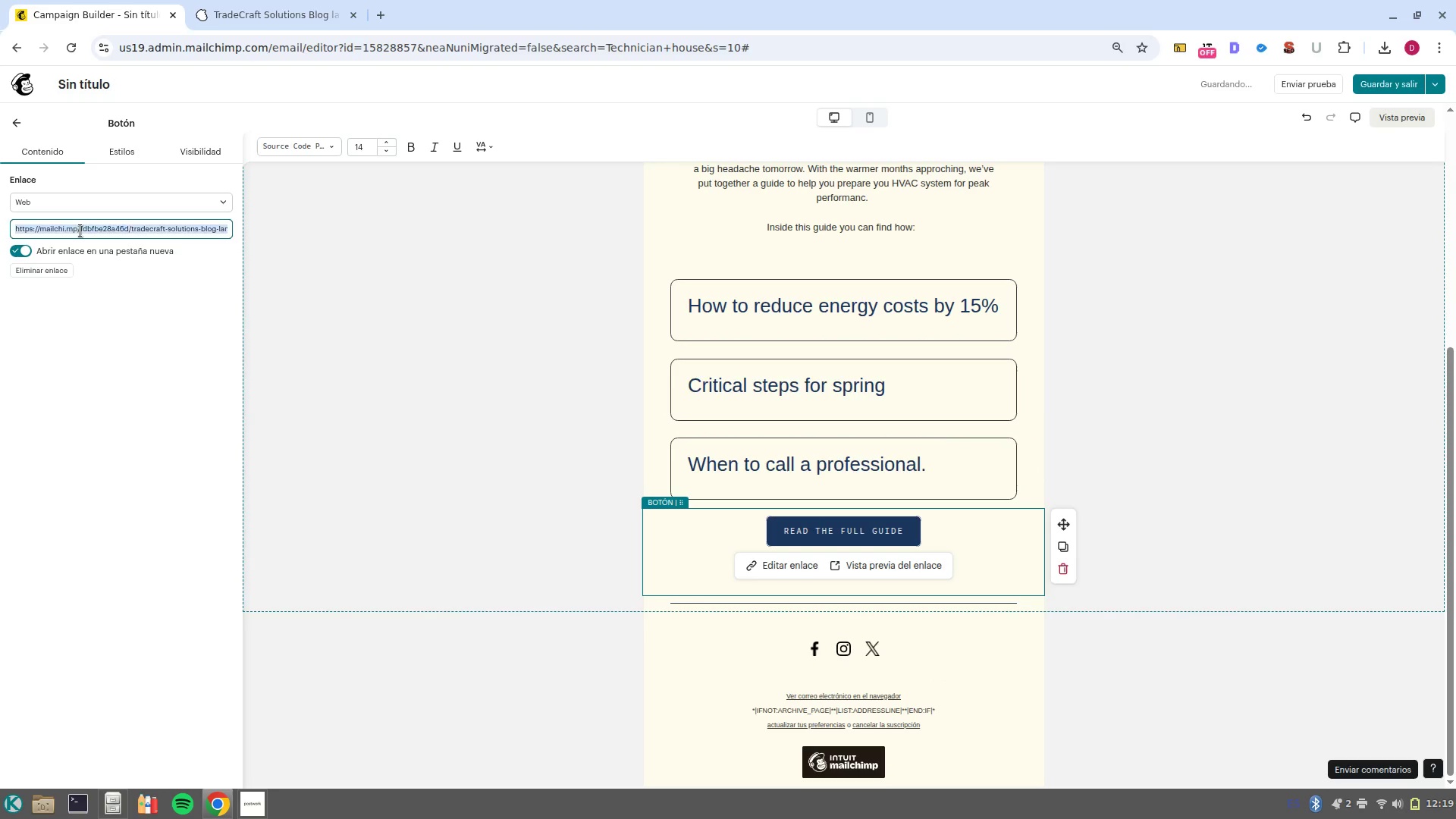 
triple_click([80, 231])
 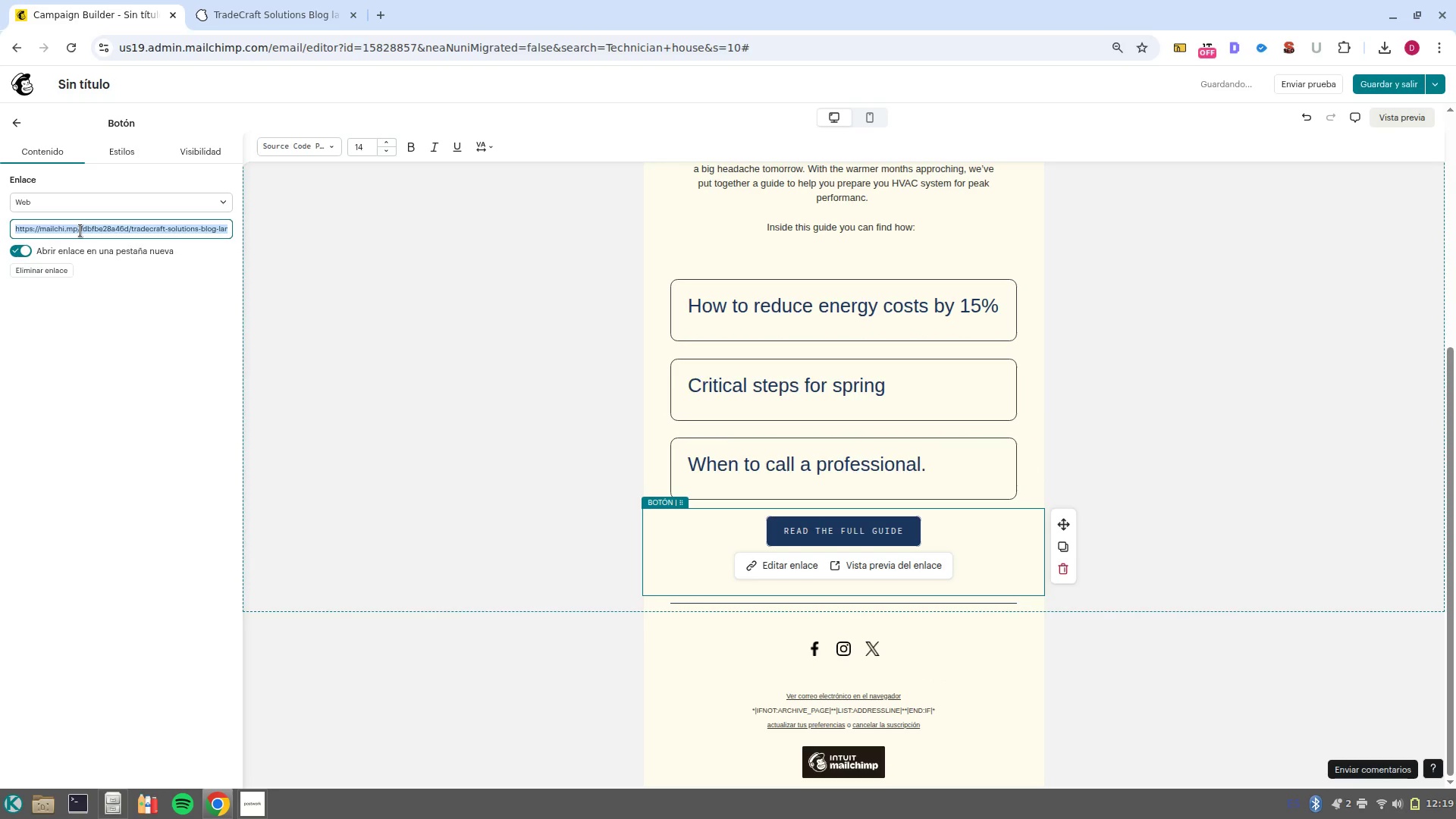 
hold_key(key=ControlLeft, duration=0.35)
 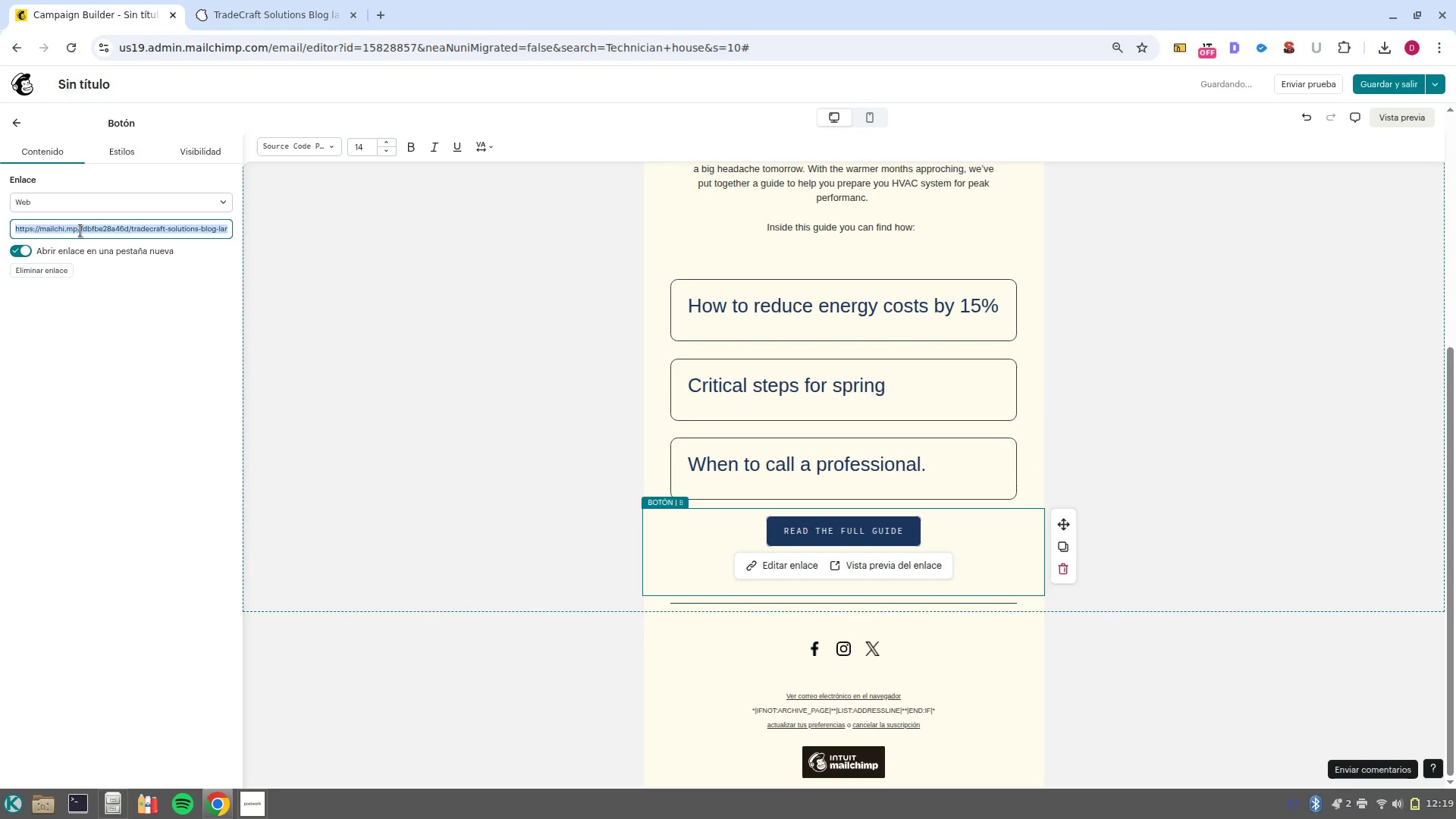 
key(Control+C)
 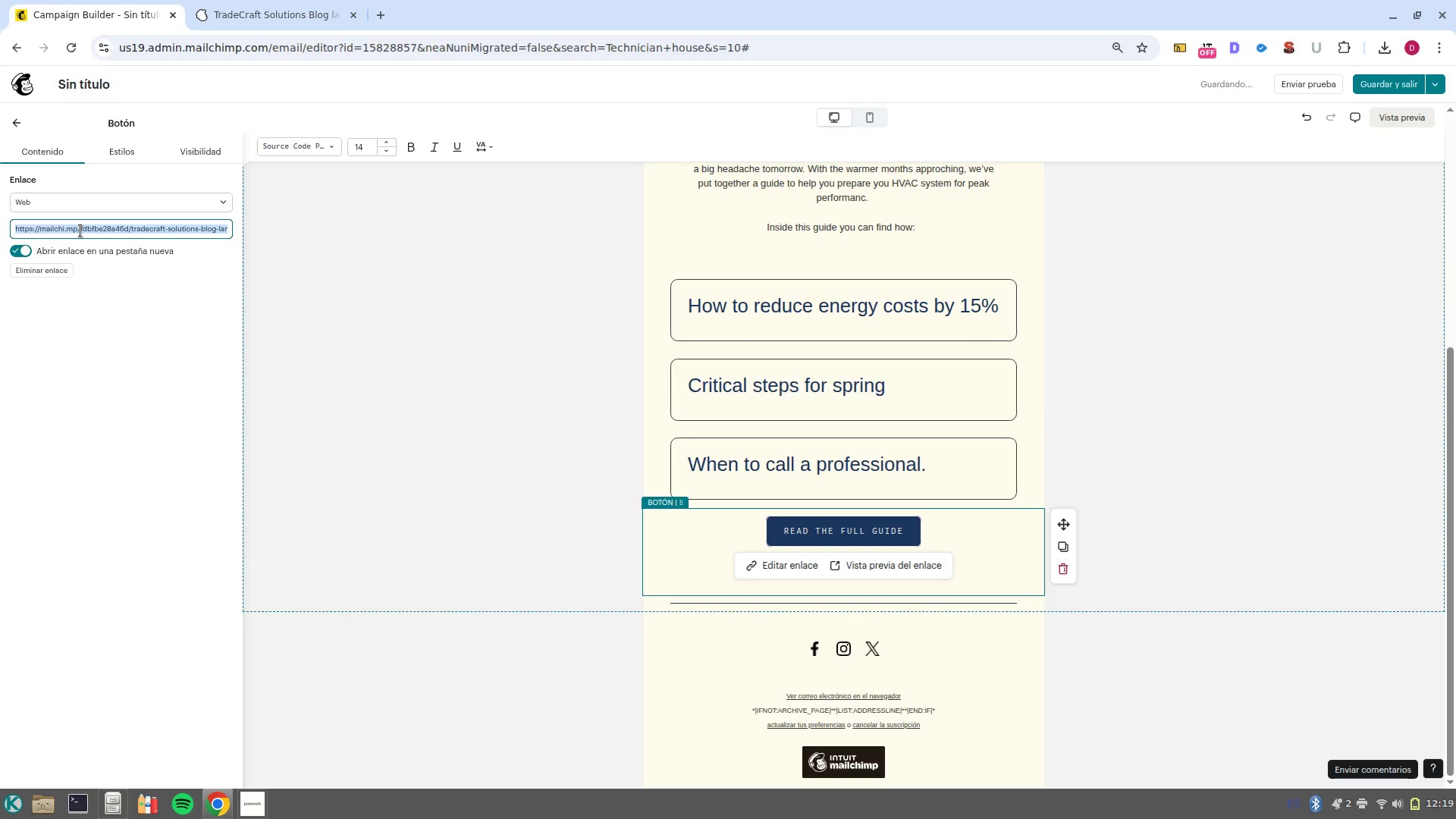 
key(Control+T)
 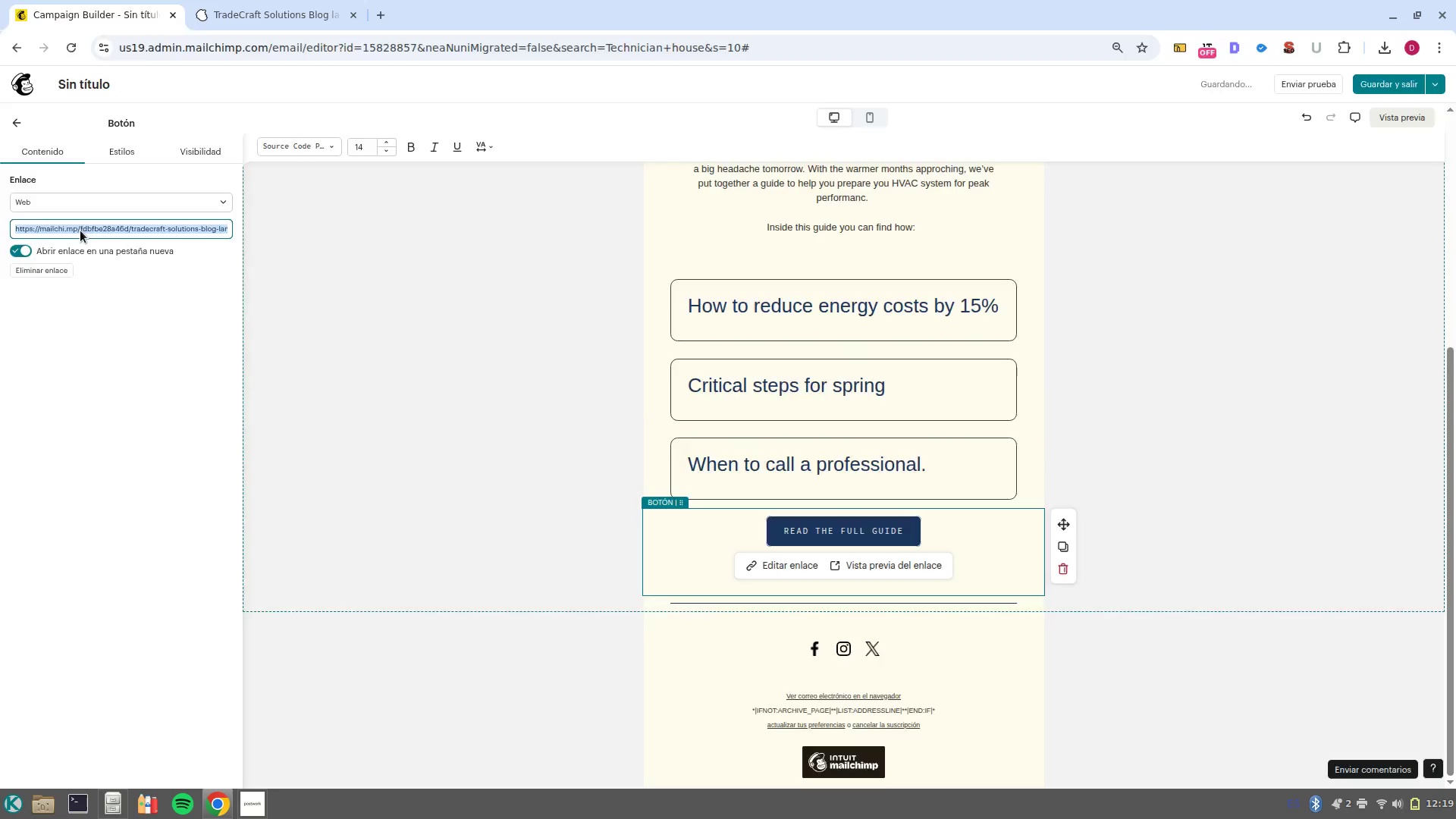 
key(Control+V)
 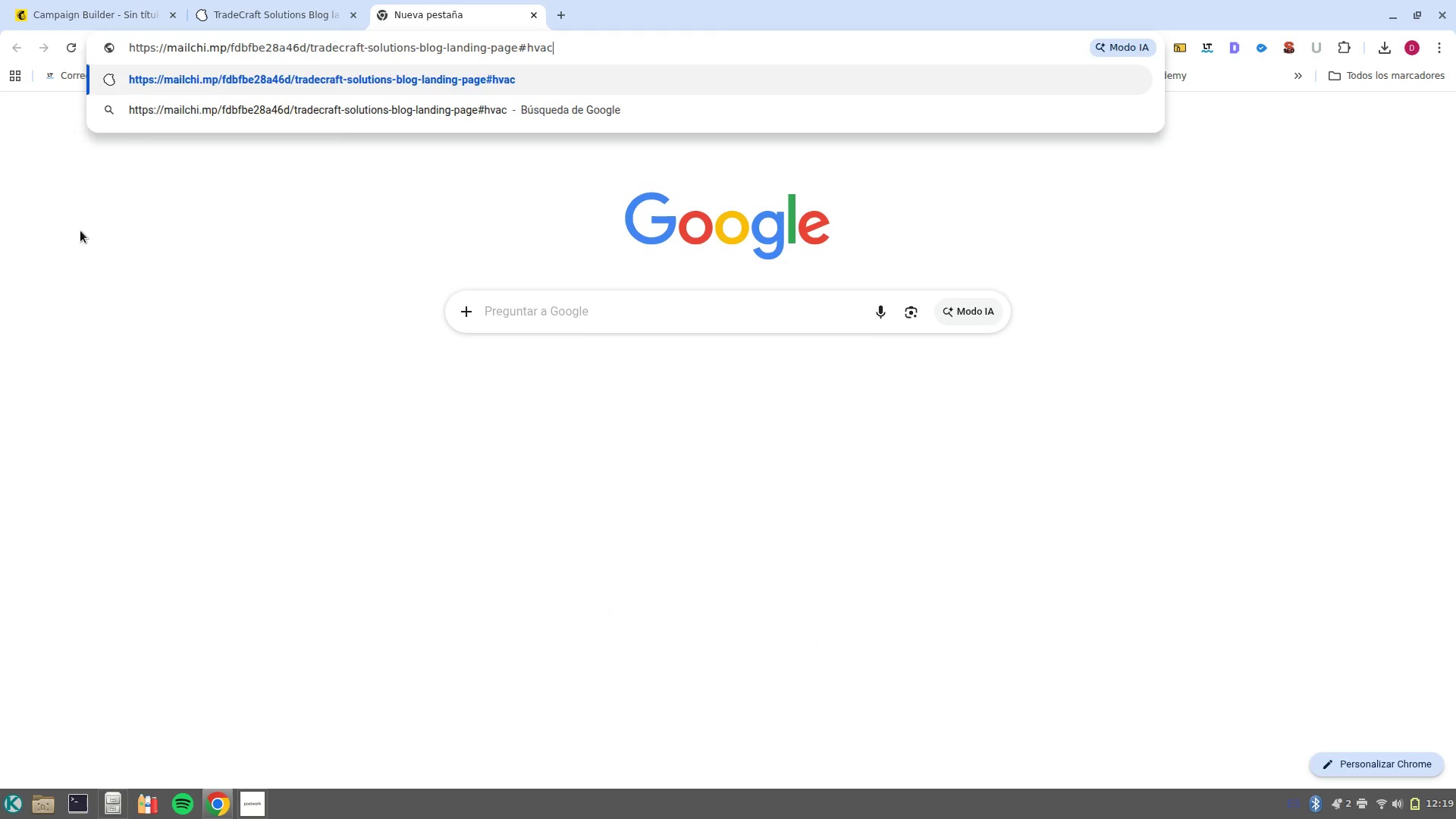 
key(NumpadEnter)
 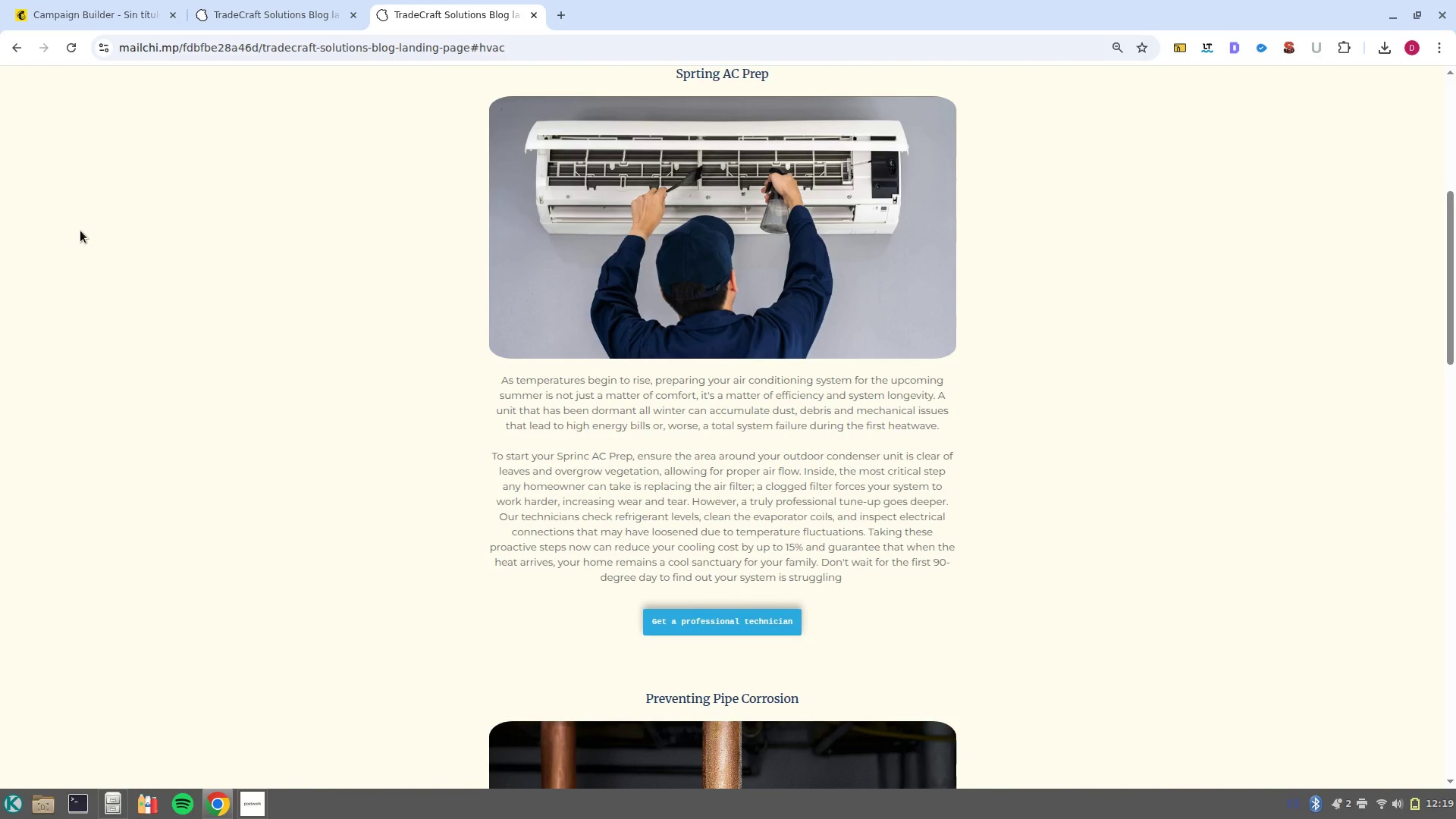 
scroll: coordinate [234, 352], scroll_direction: up, amount: 3.0
 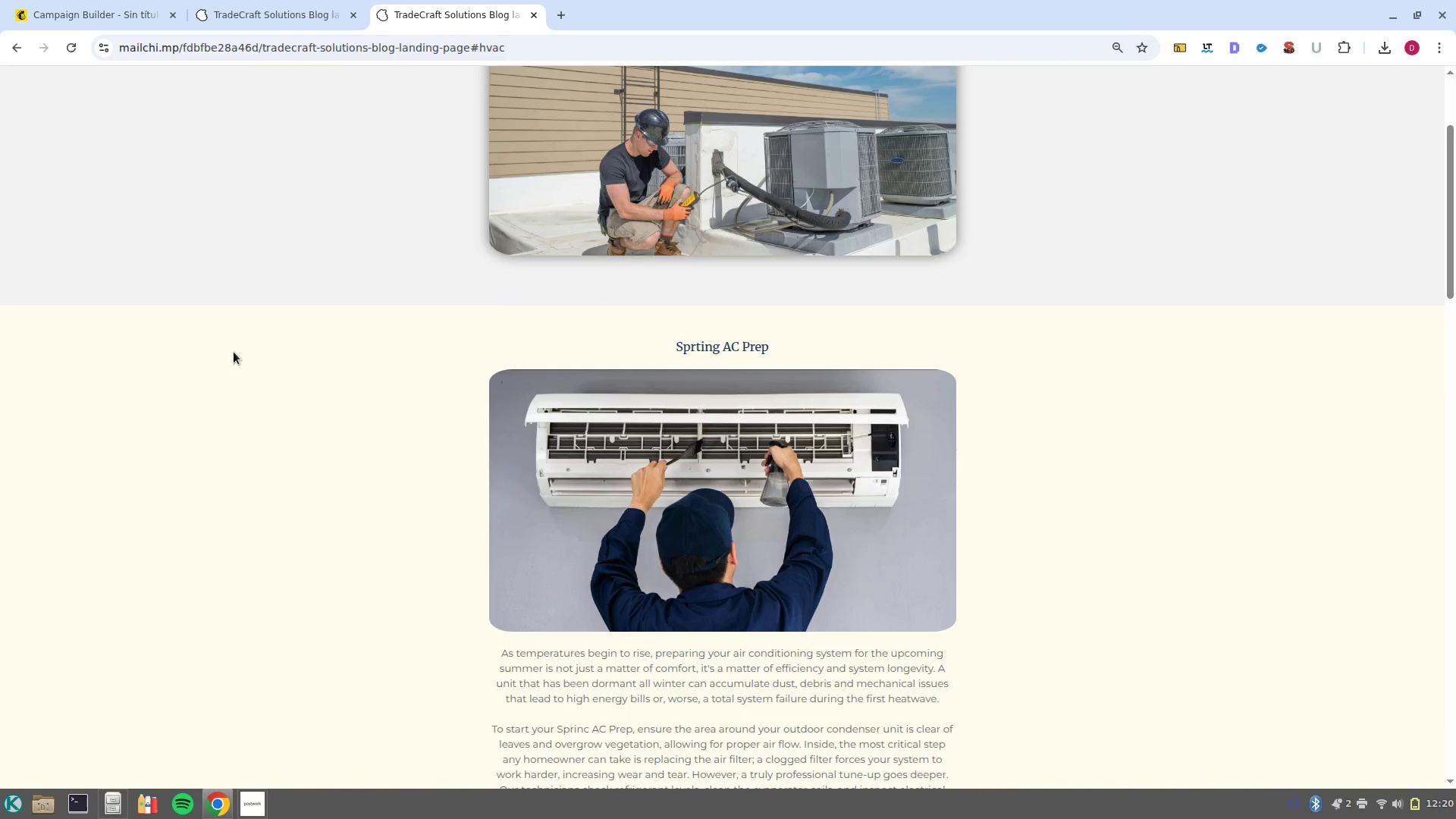 
scroll: coordinate [233, 356], scroll_direction: down, amount: 3.0
 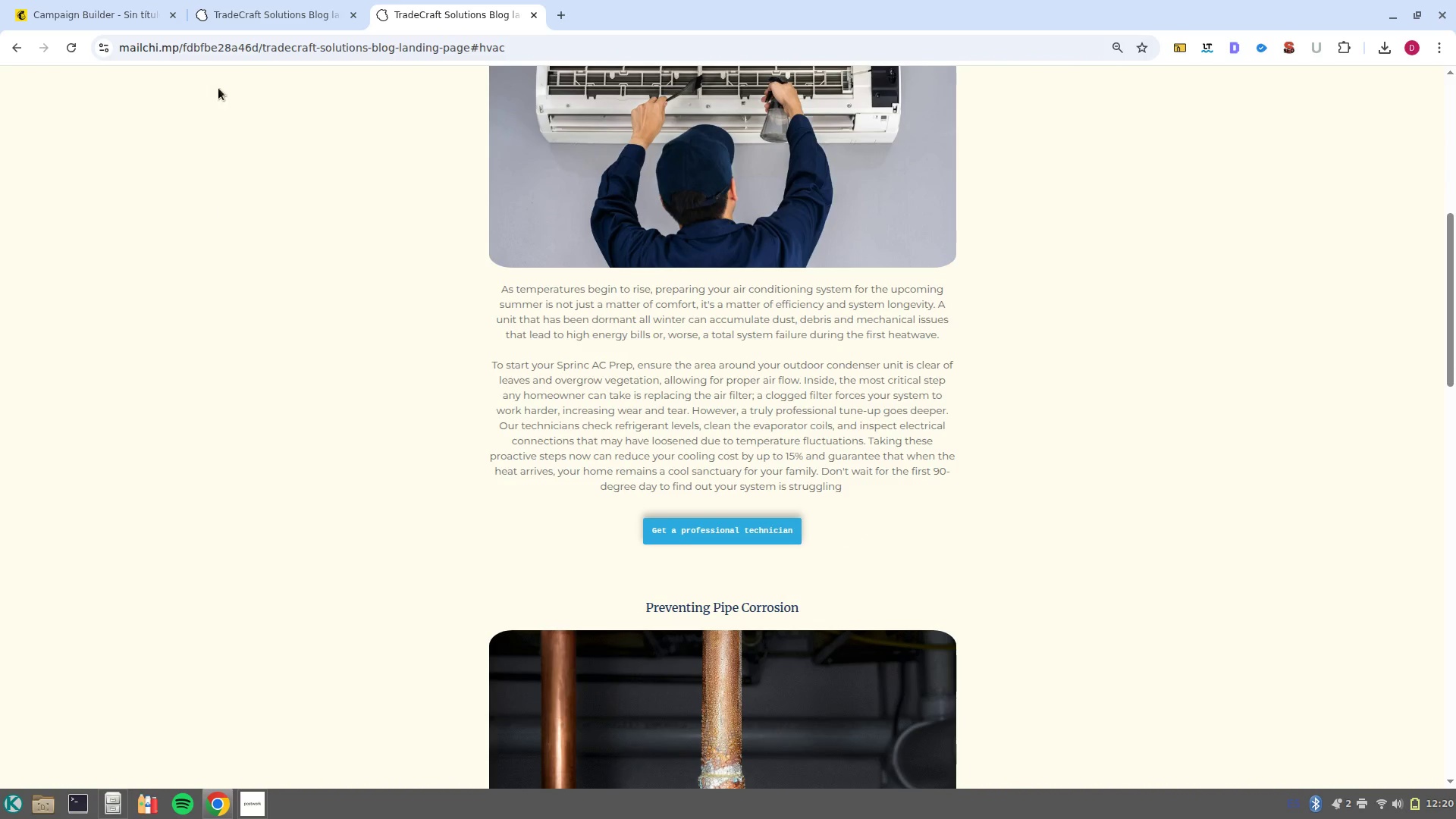 
left_click([233, 14])
 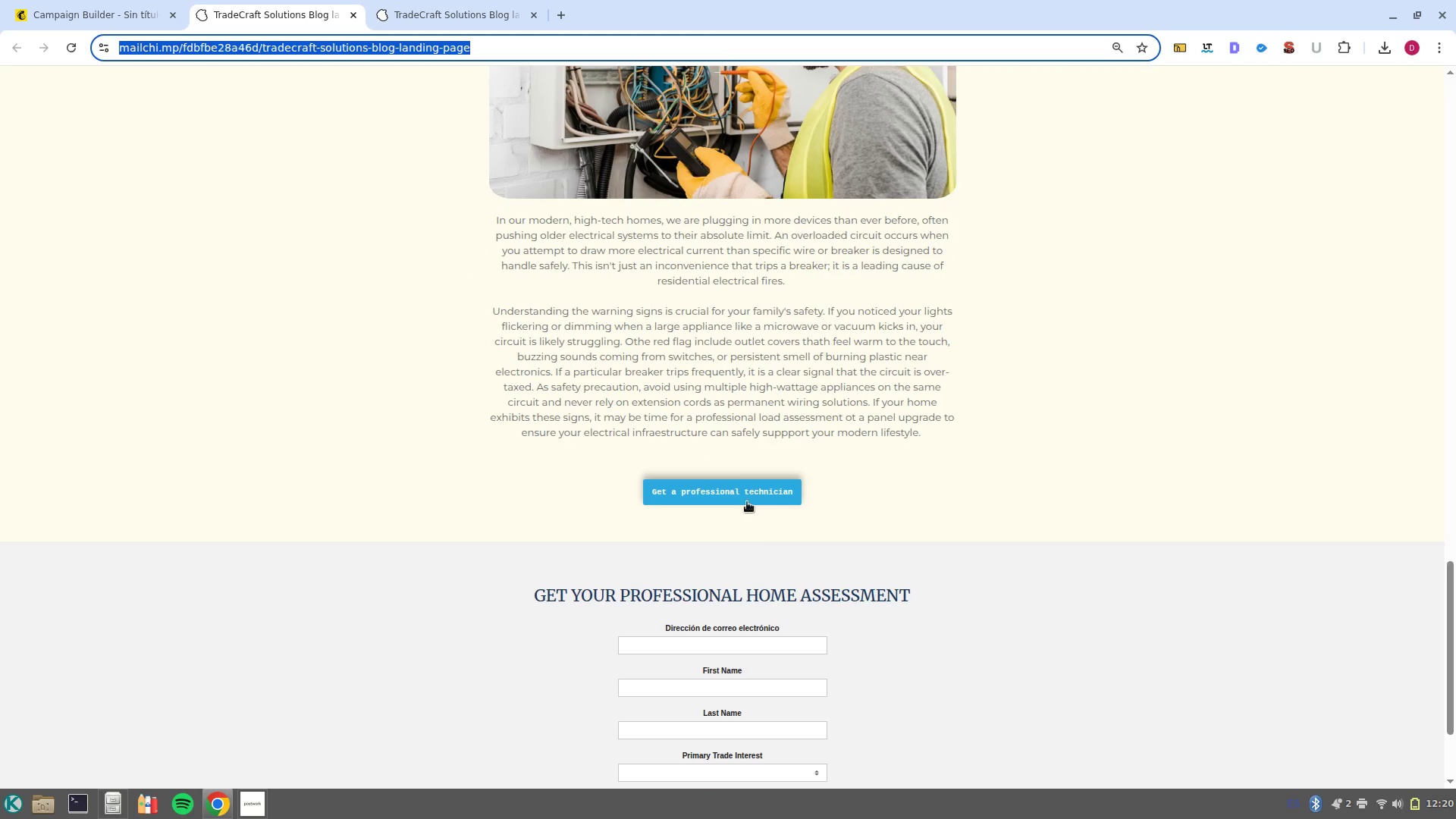 
scroll: coordinate [598, 337], scroll_direction: up, amount: 3.0
 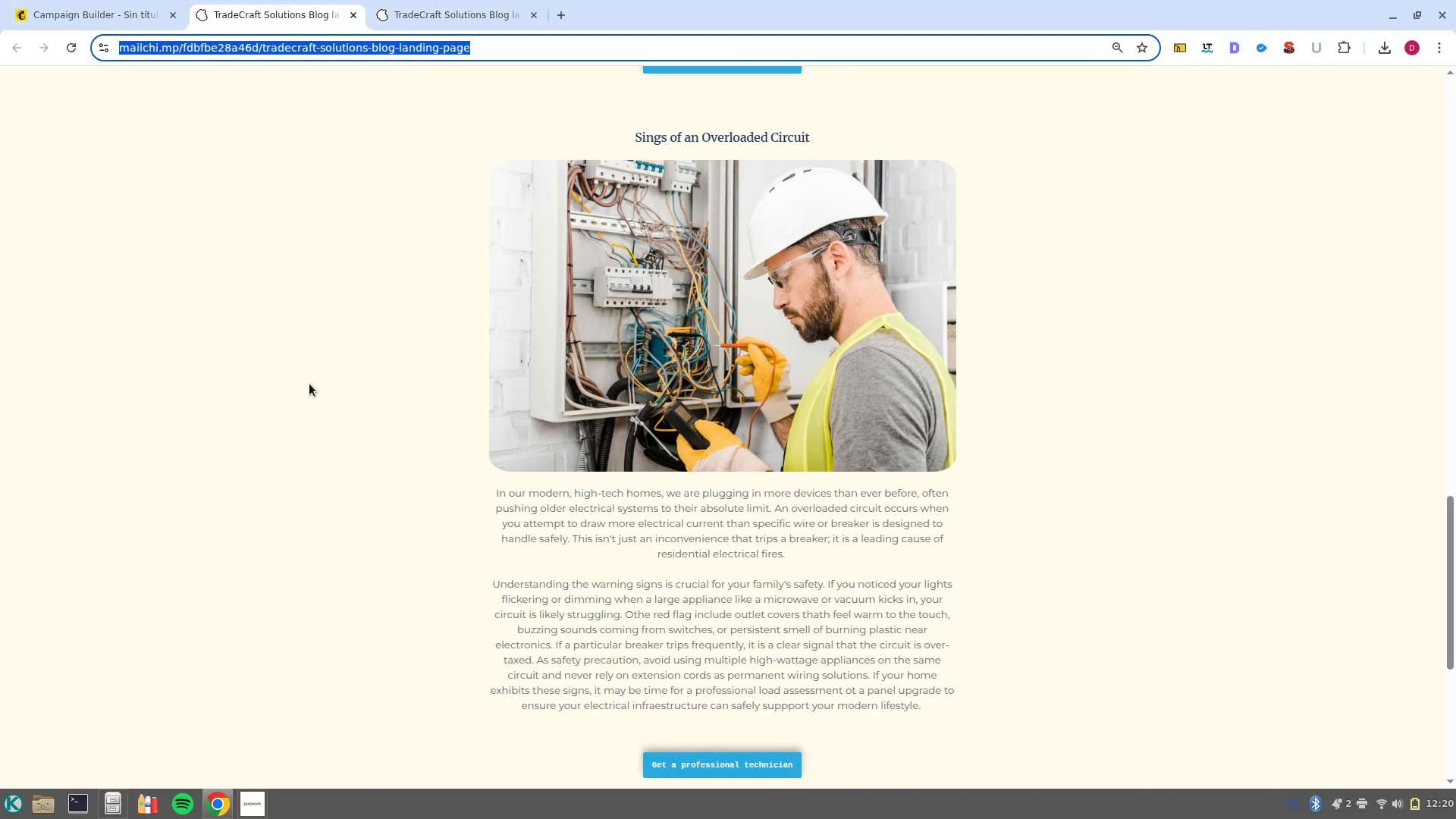 
left_click([309, 384])
 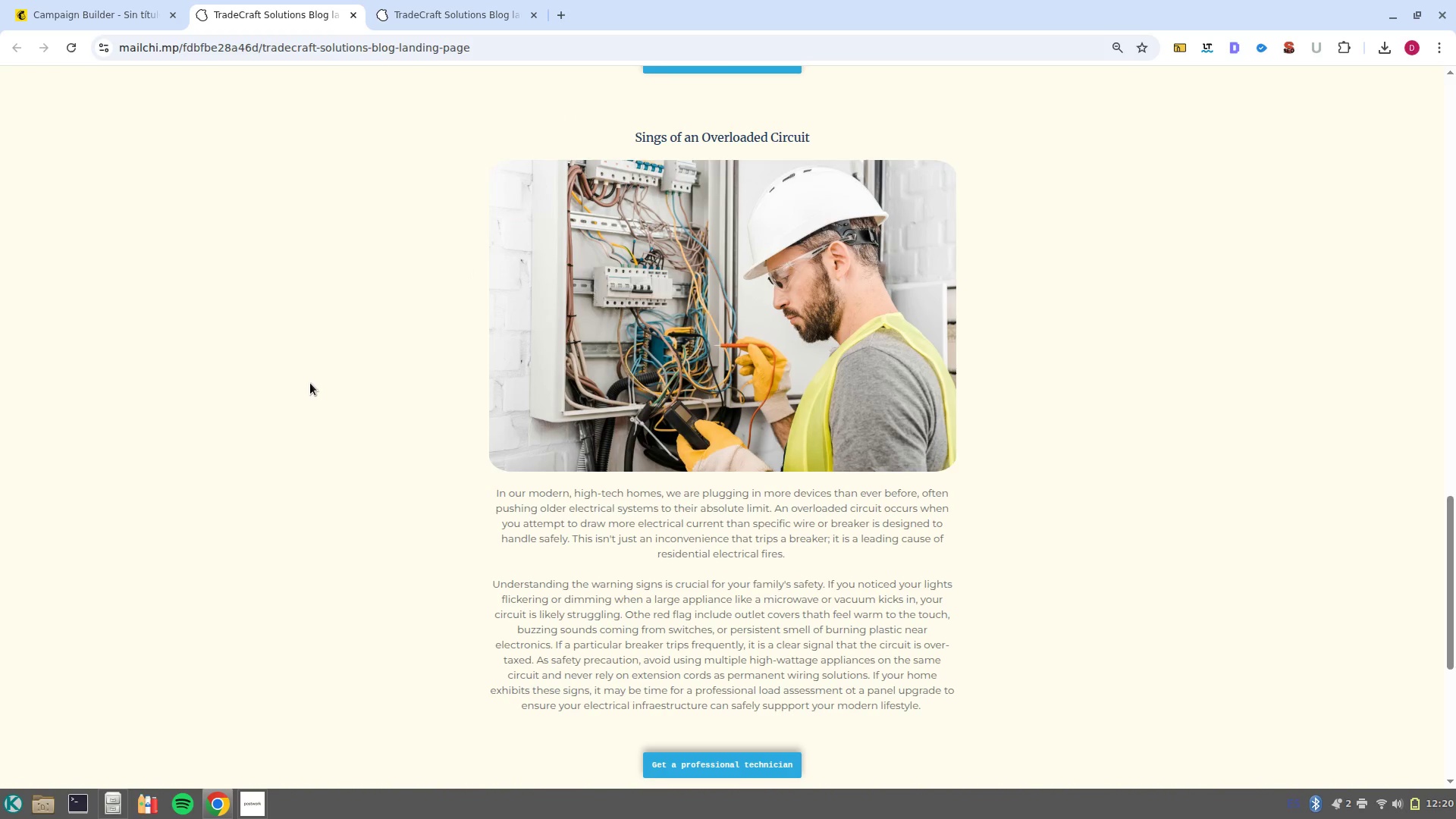 
scroll: coordinate [324, 378], scroll_direction: up, amount: 7.0
 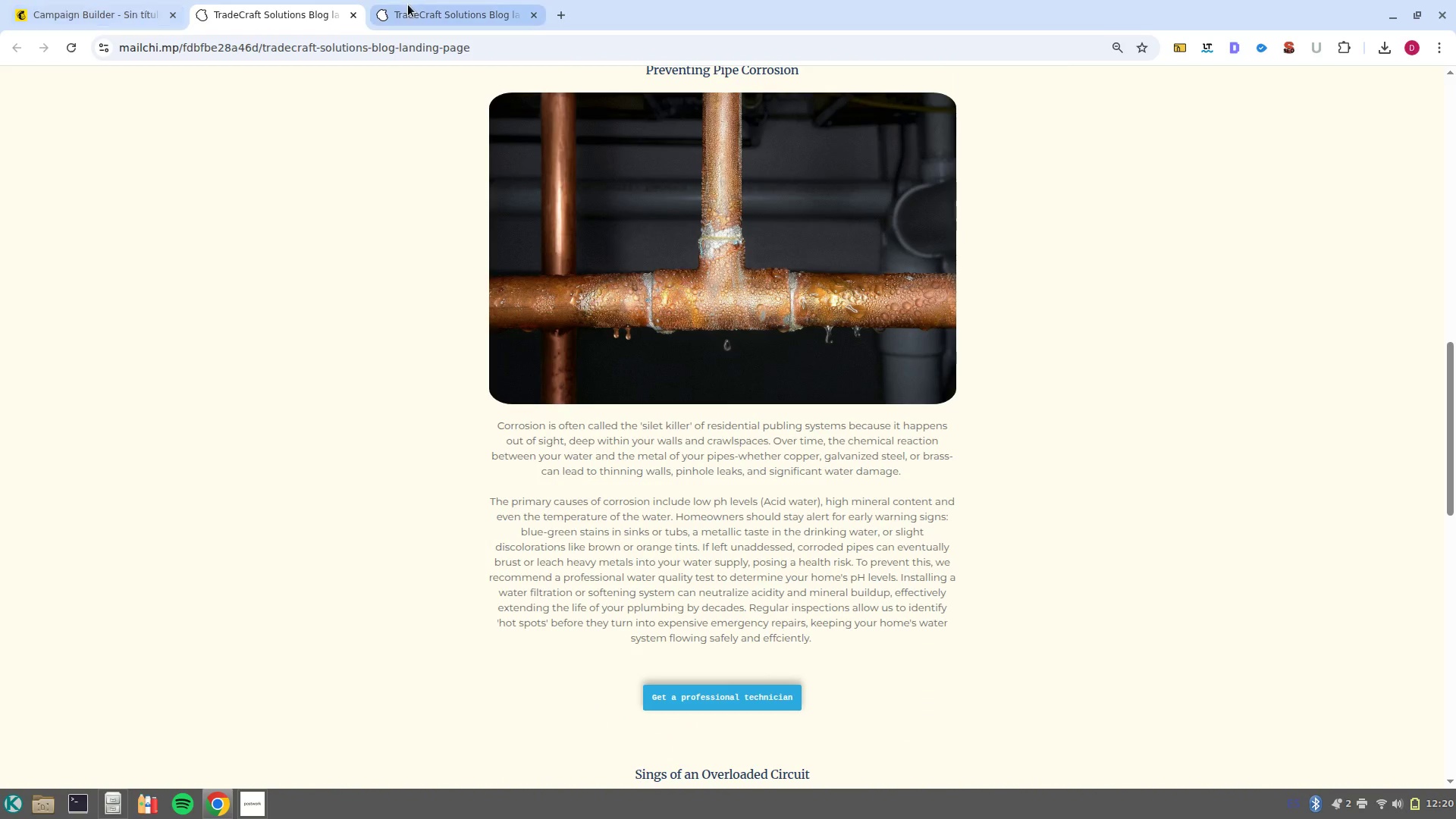 
left_click([422, 10])
 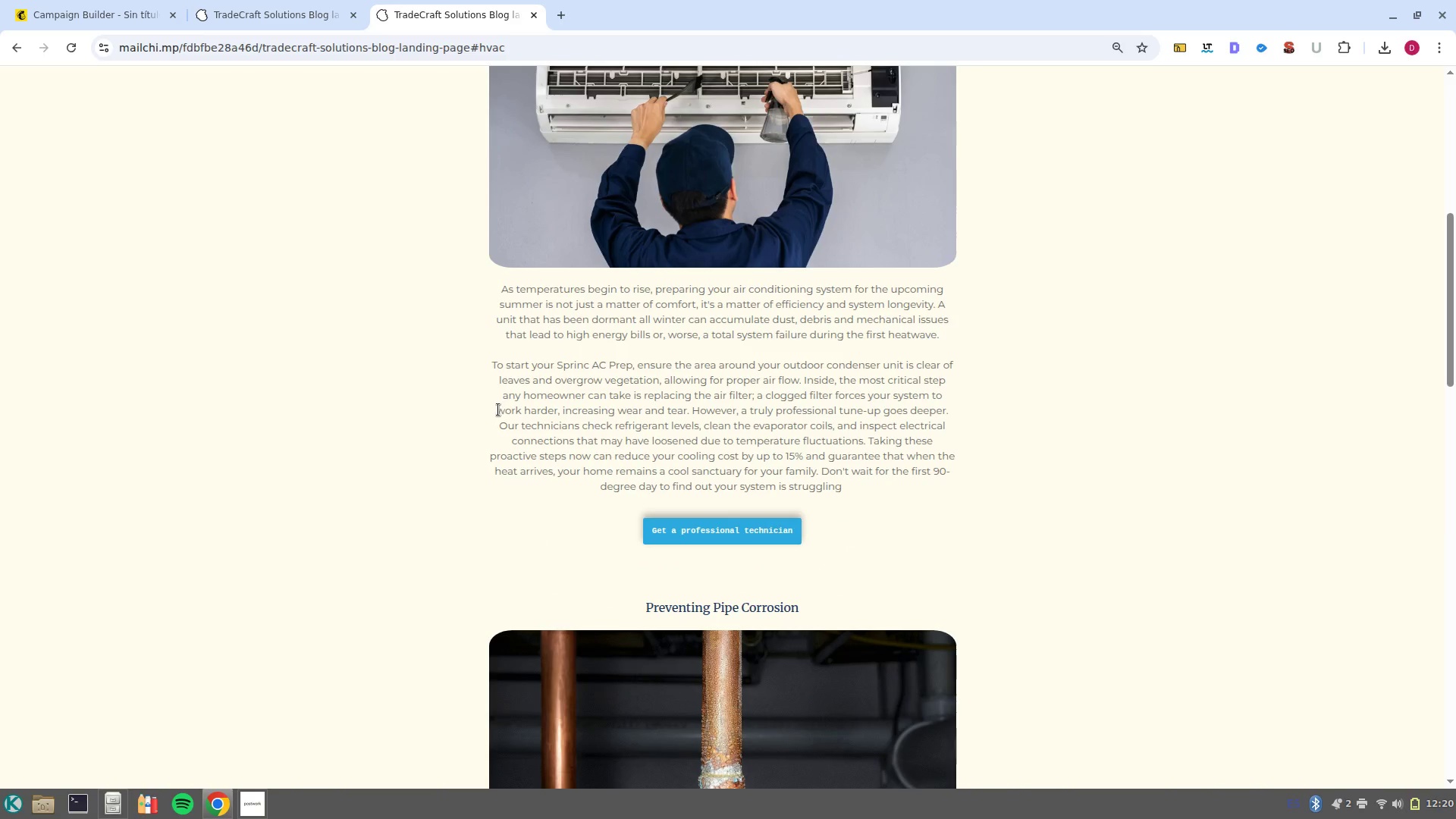 
scroll: coordinate [491, 476], scroll_direction: up, amount: 6.0
 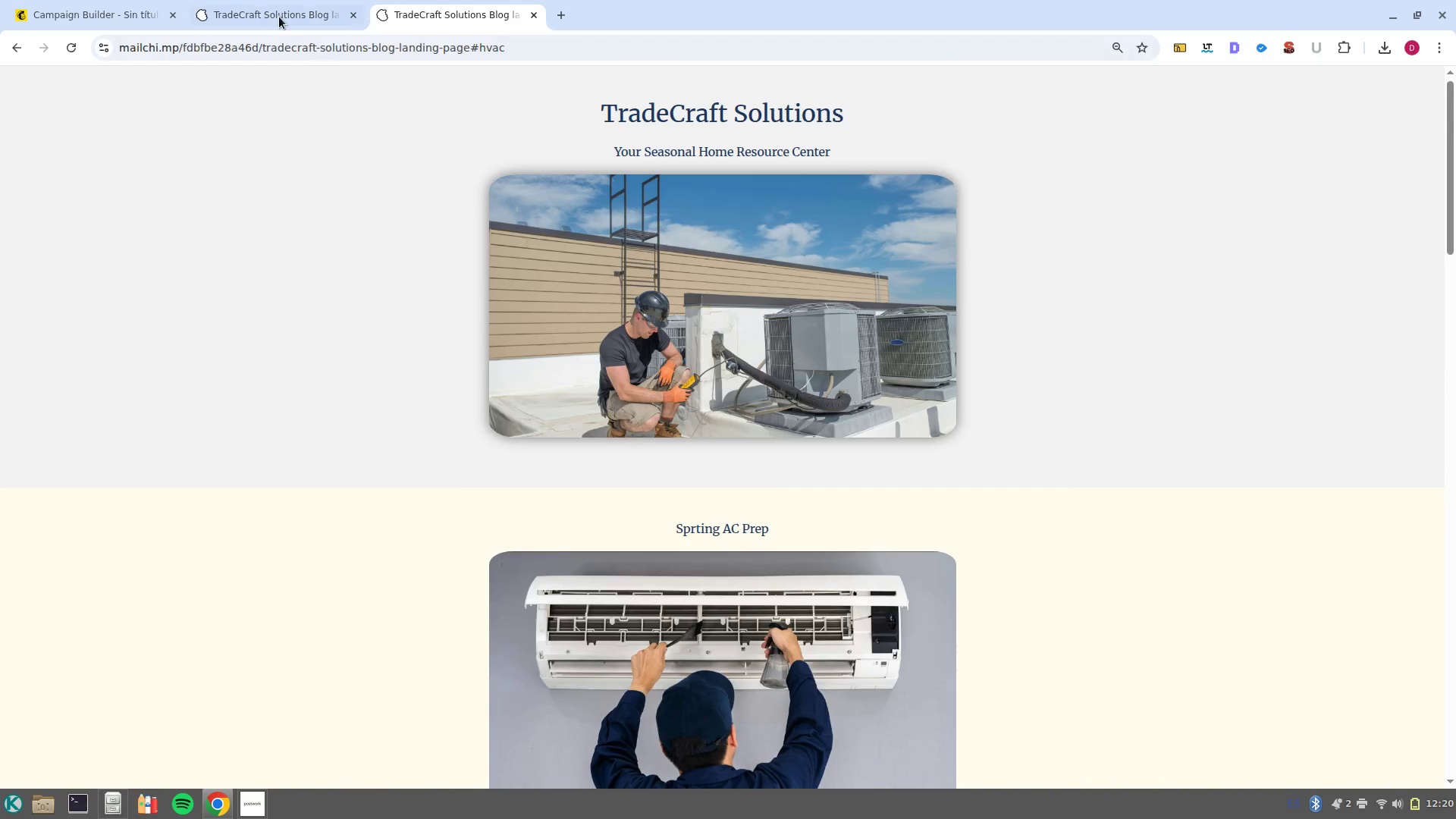 
left_click([279, 17])
 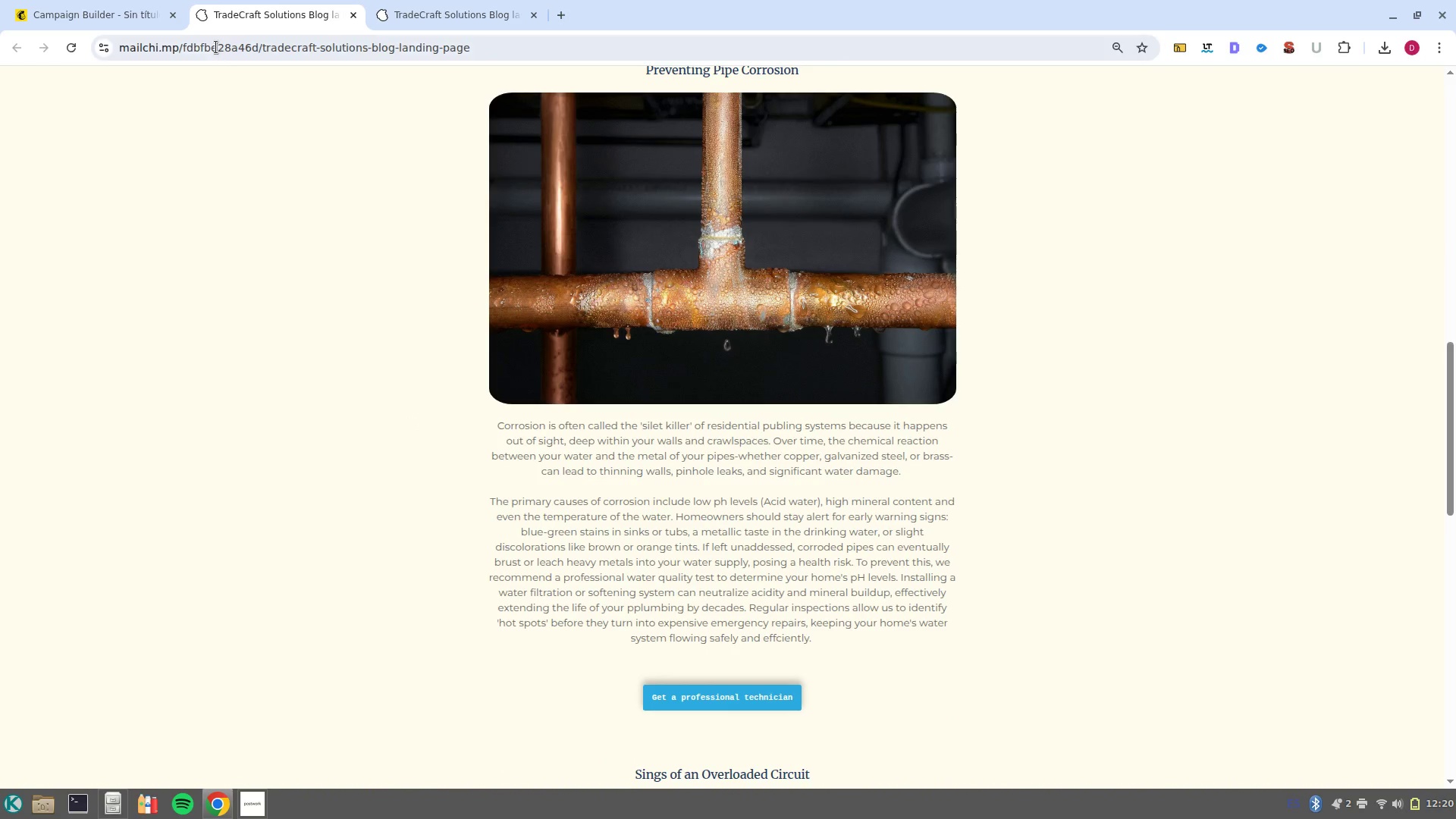 
left_click([108, 10])
 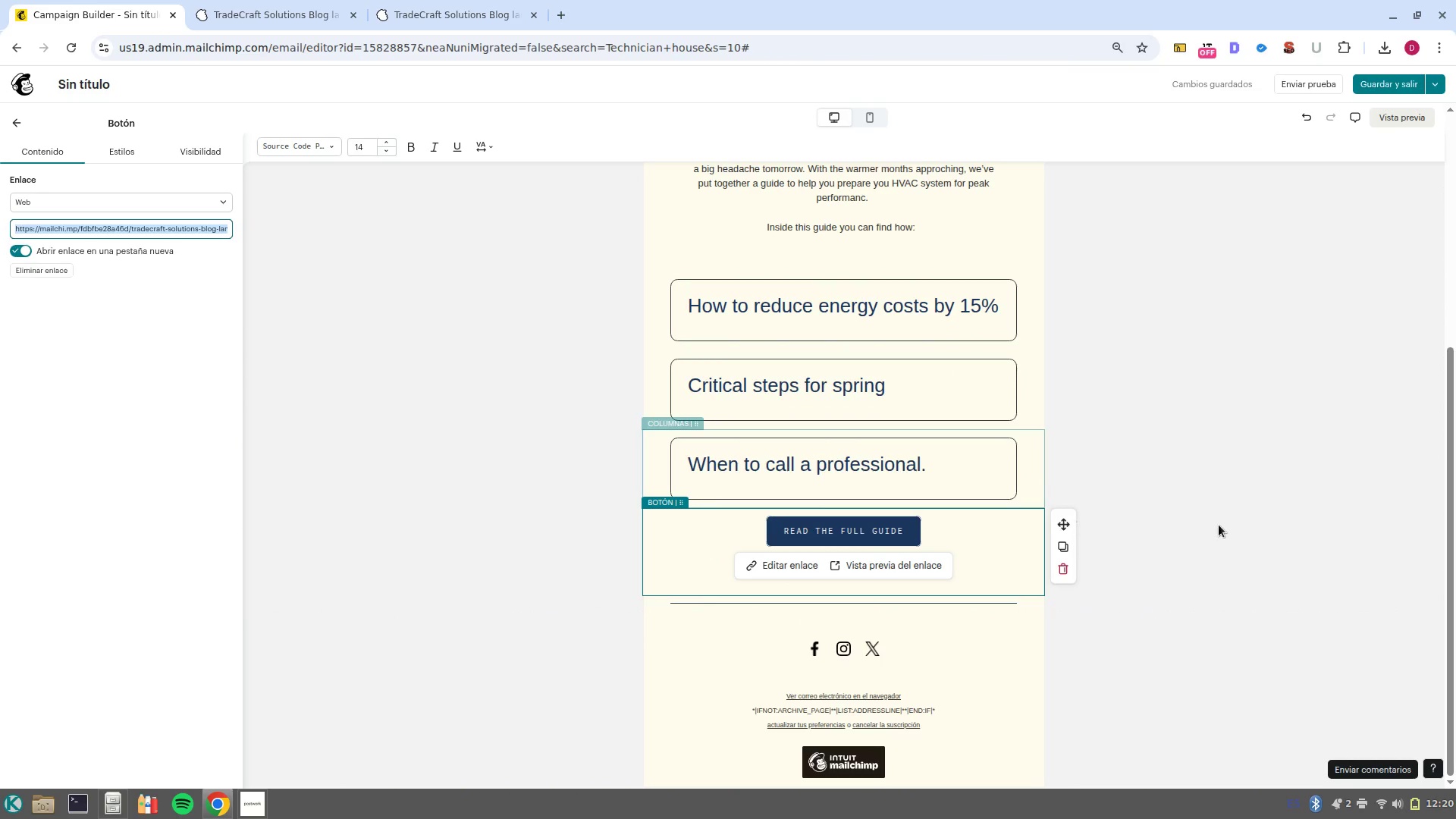 
left_click([1219, 525])
 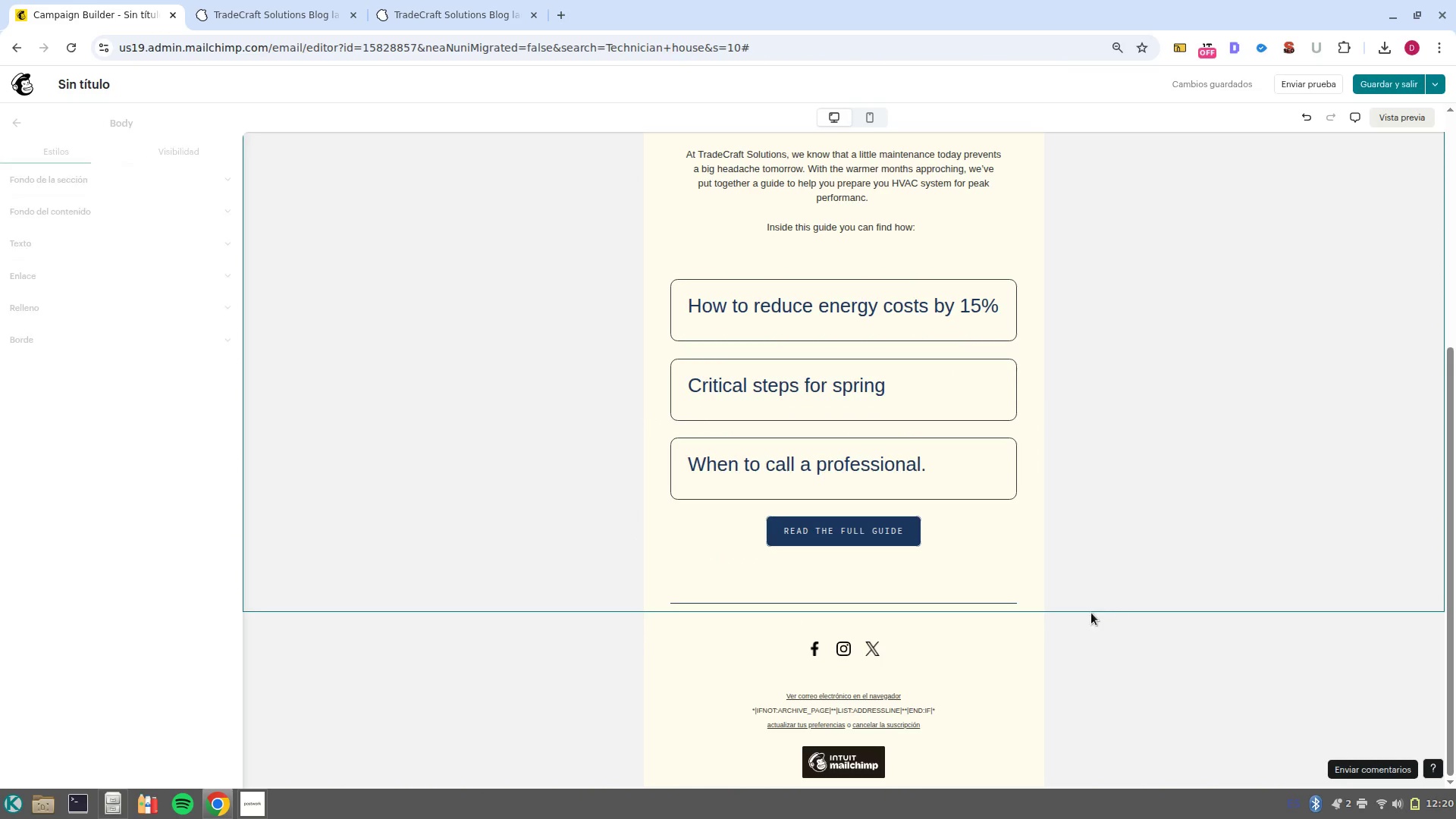 
scroll: coordinate [1025, 683], scroll_direction: down, amount: 9.0
 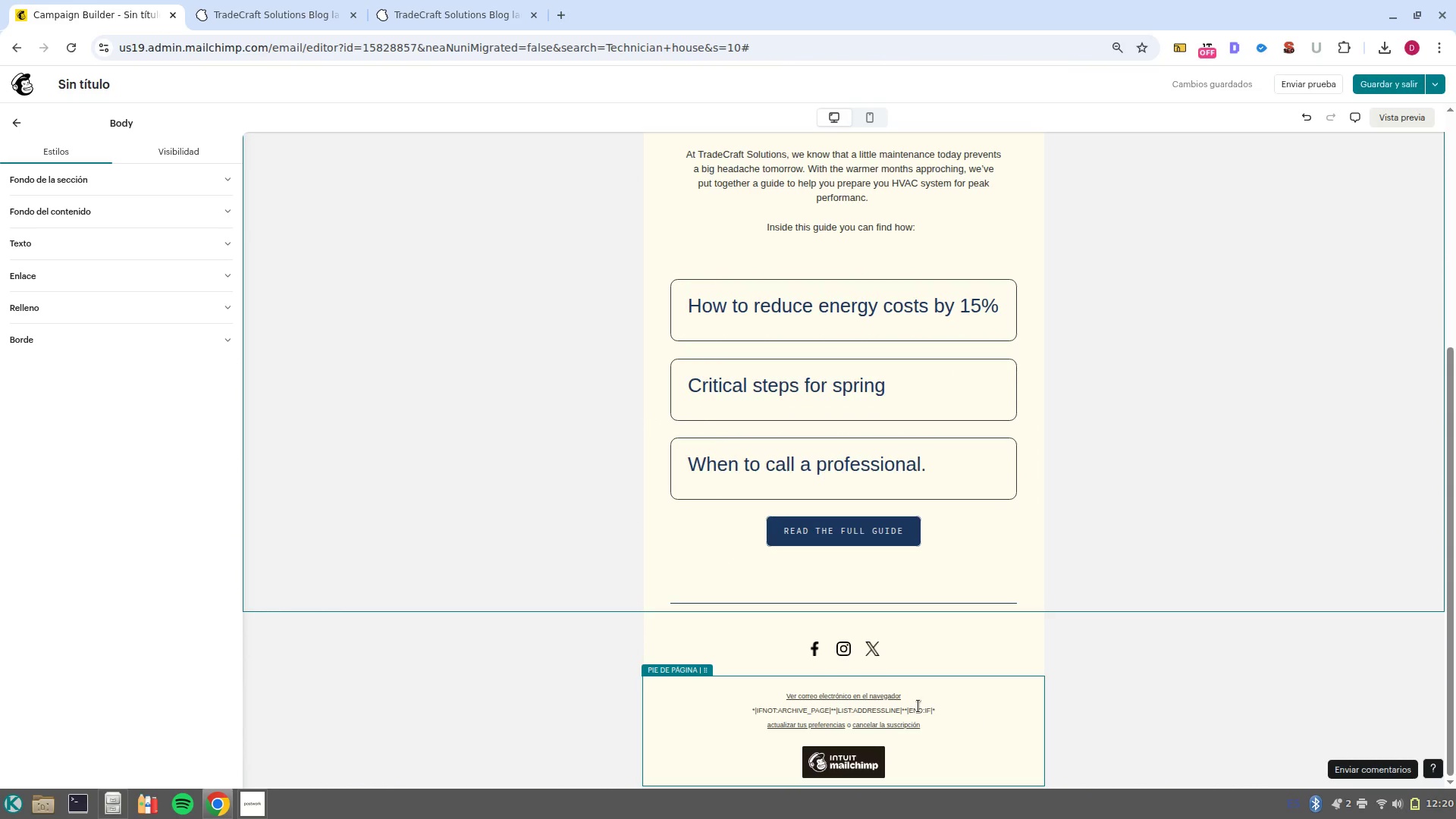 
left_click([917, 708])
 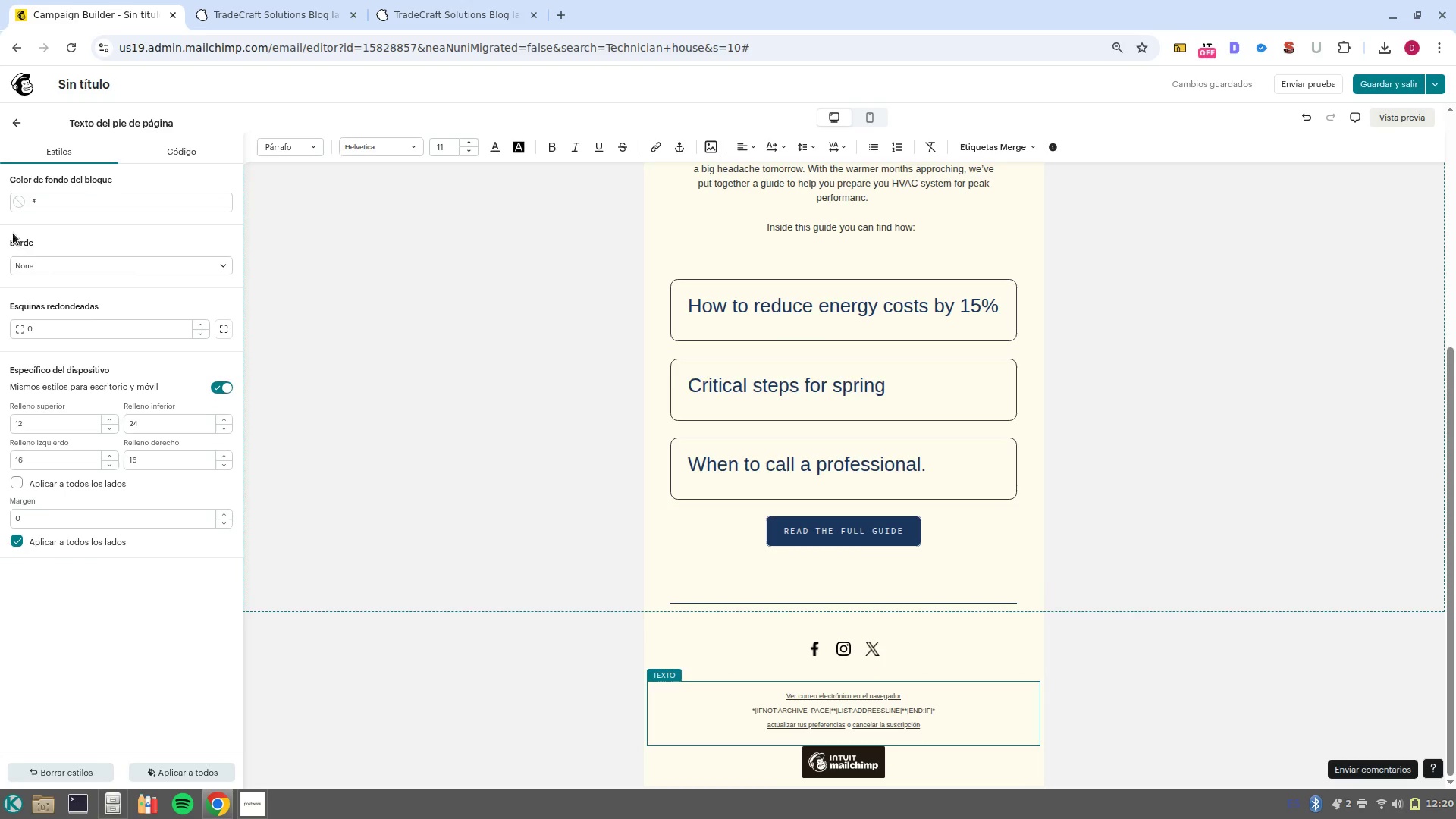 
left_click([6, 120])
 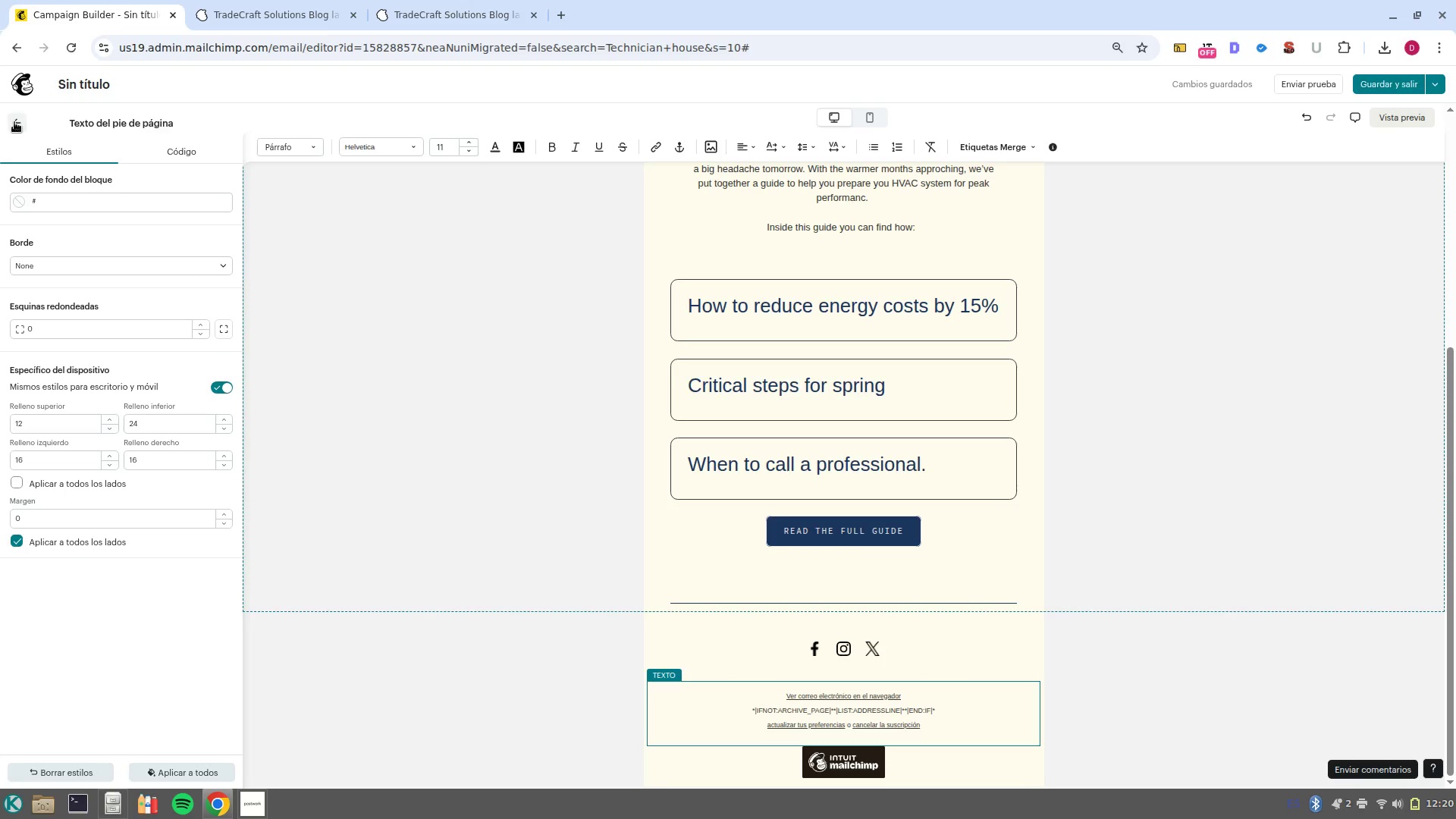 
left_click([14, 122])
 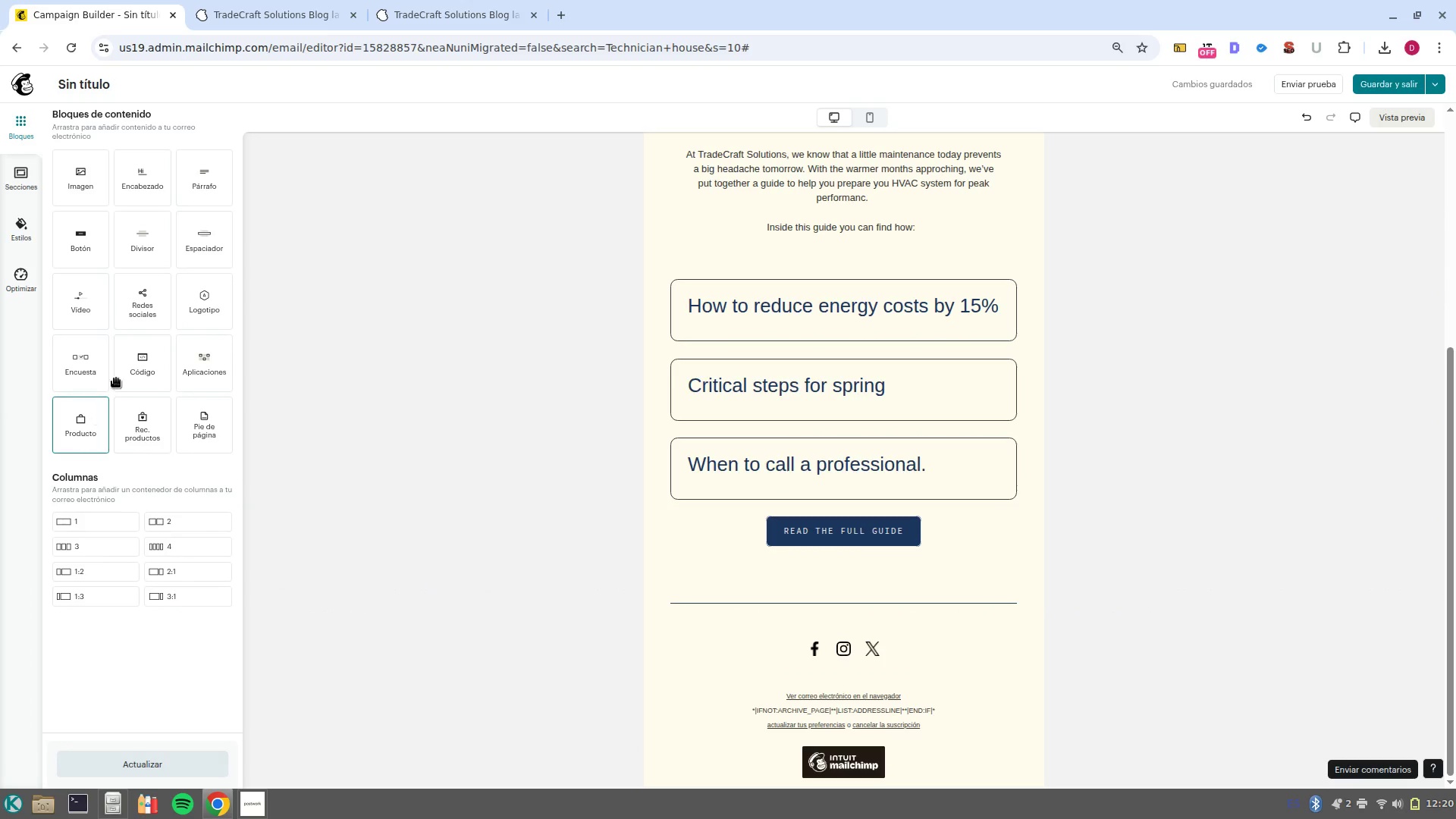 
left_click_drag(start_coordinate=[215, 421], to_coordinate=[836, 691])
 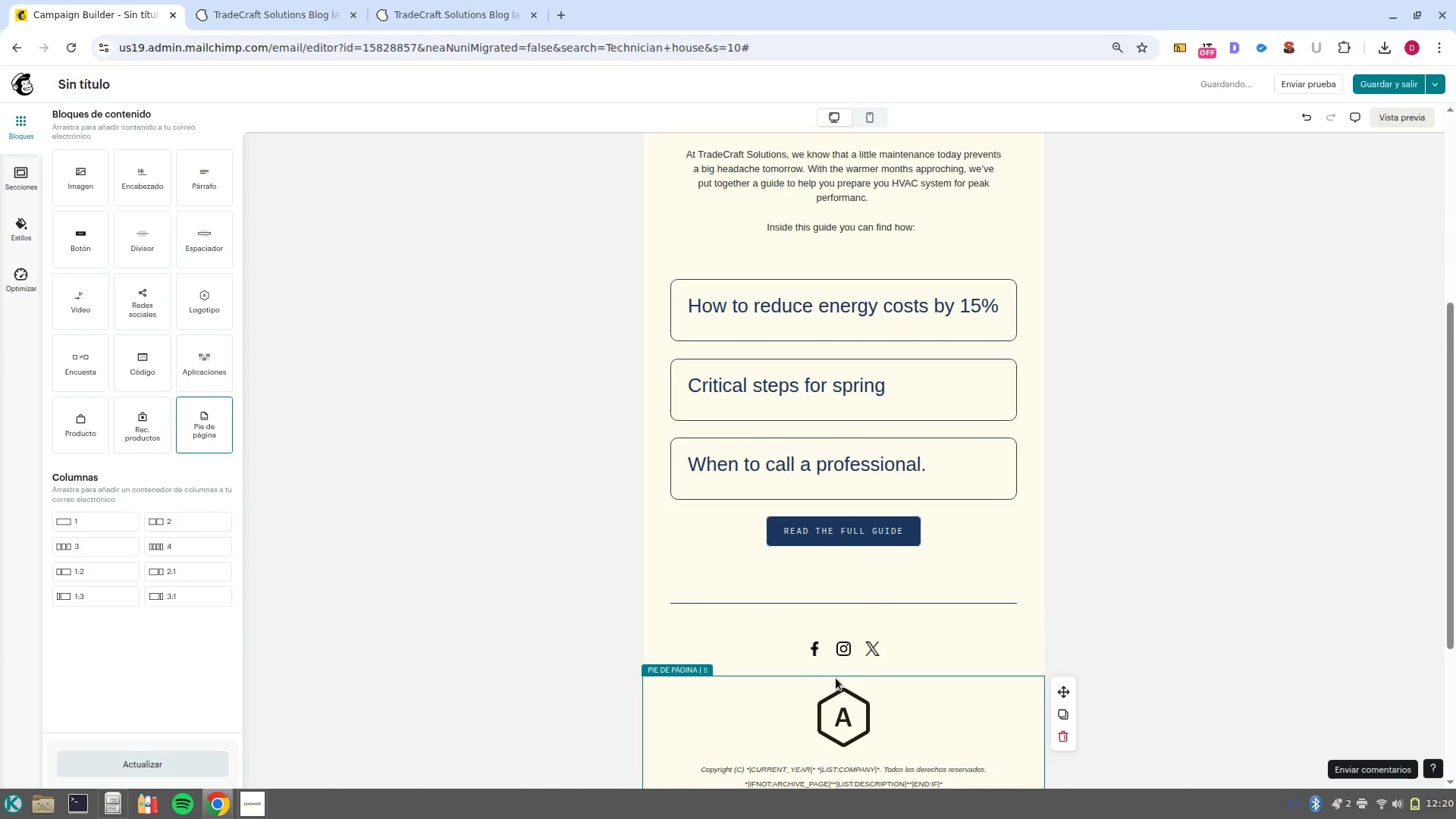 
scroll: coordinate [836, 677], scroll_direction: down, amount: 4.0
 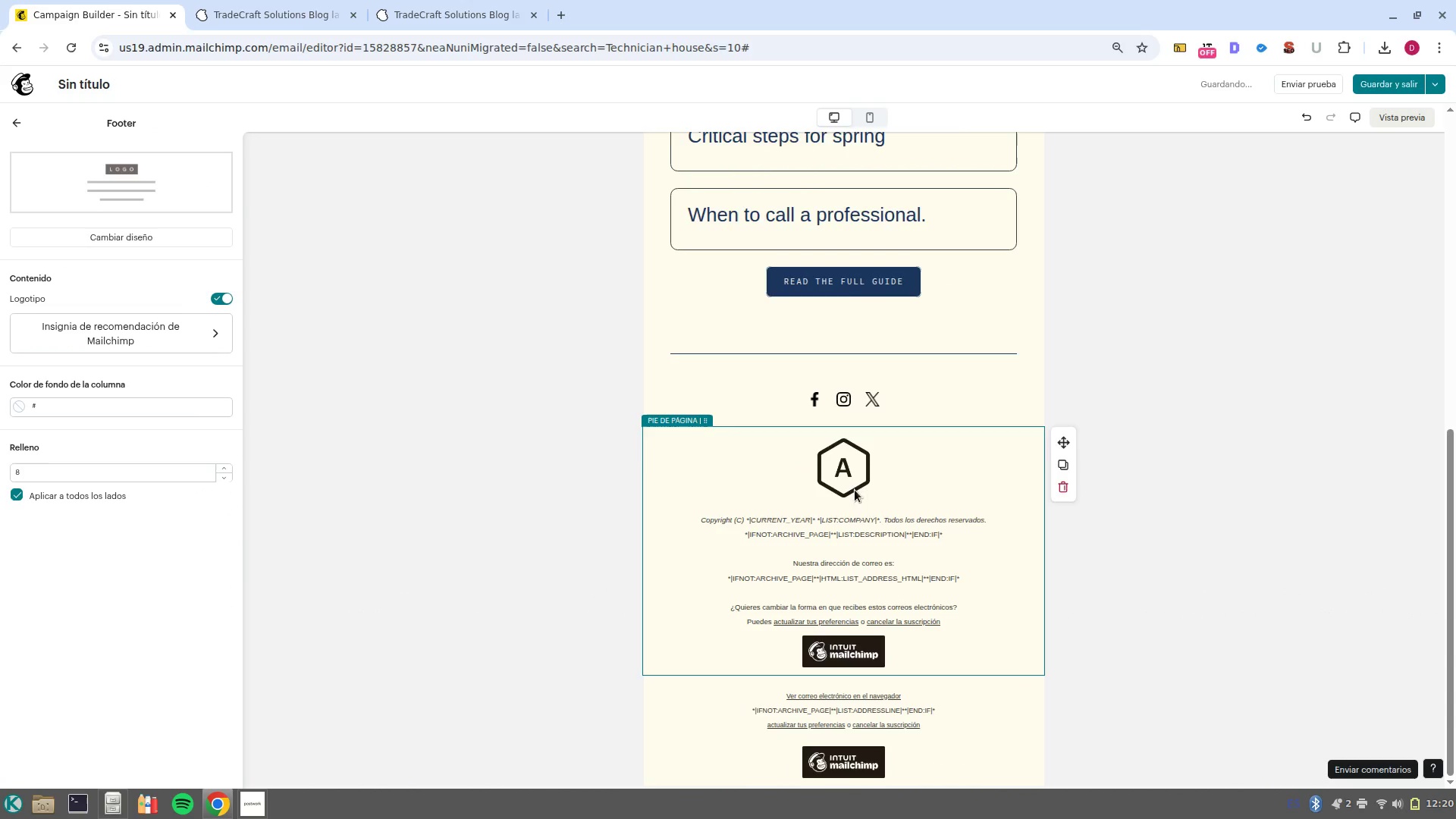 
left_click([851, 472])
 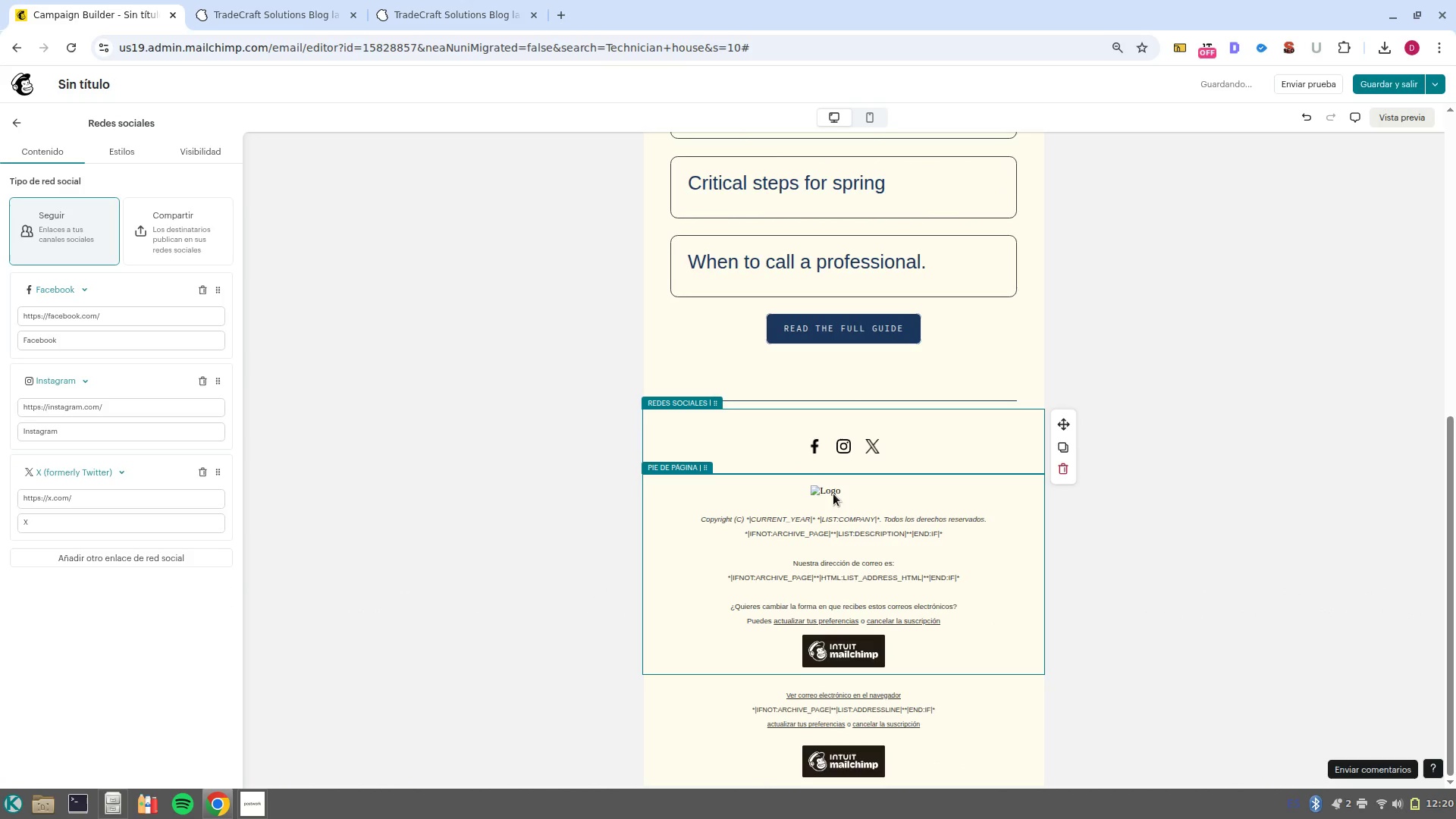 
left_click([833, 494])
 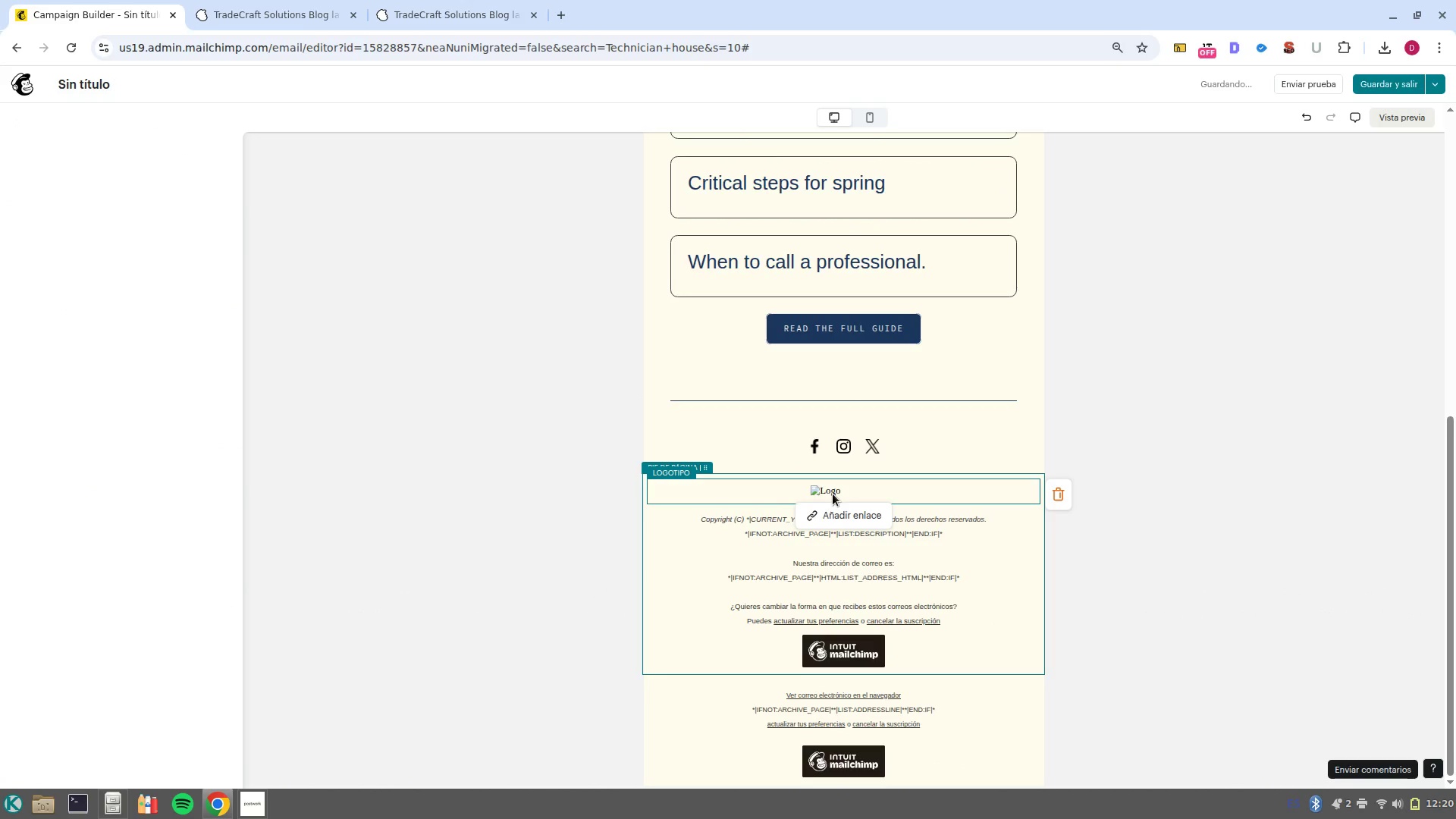 
left_click([833, 493])
 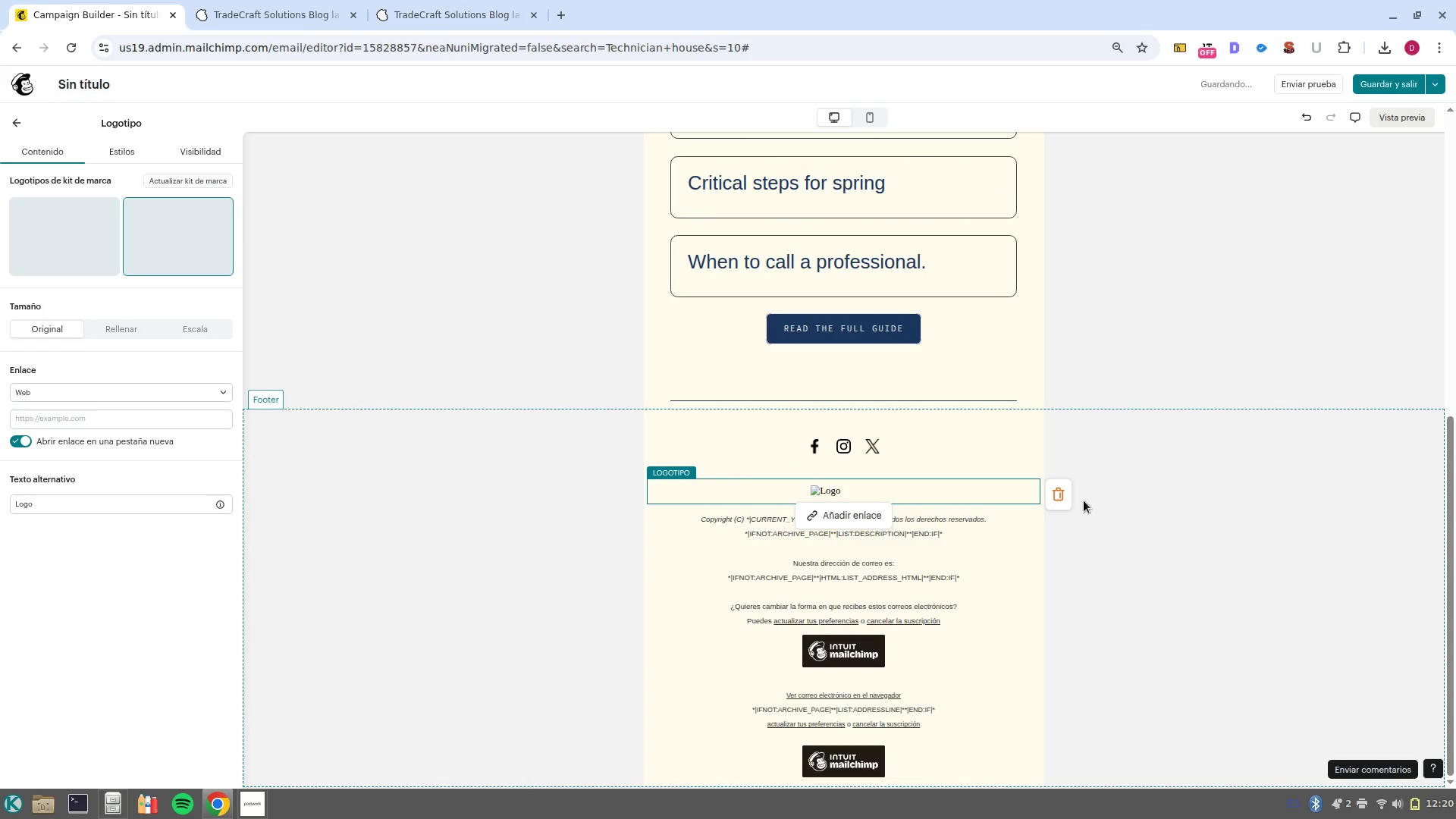 
left_click([1062, 499])
 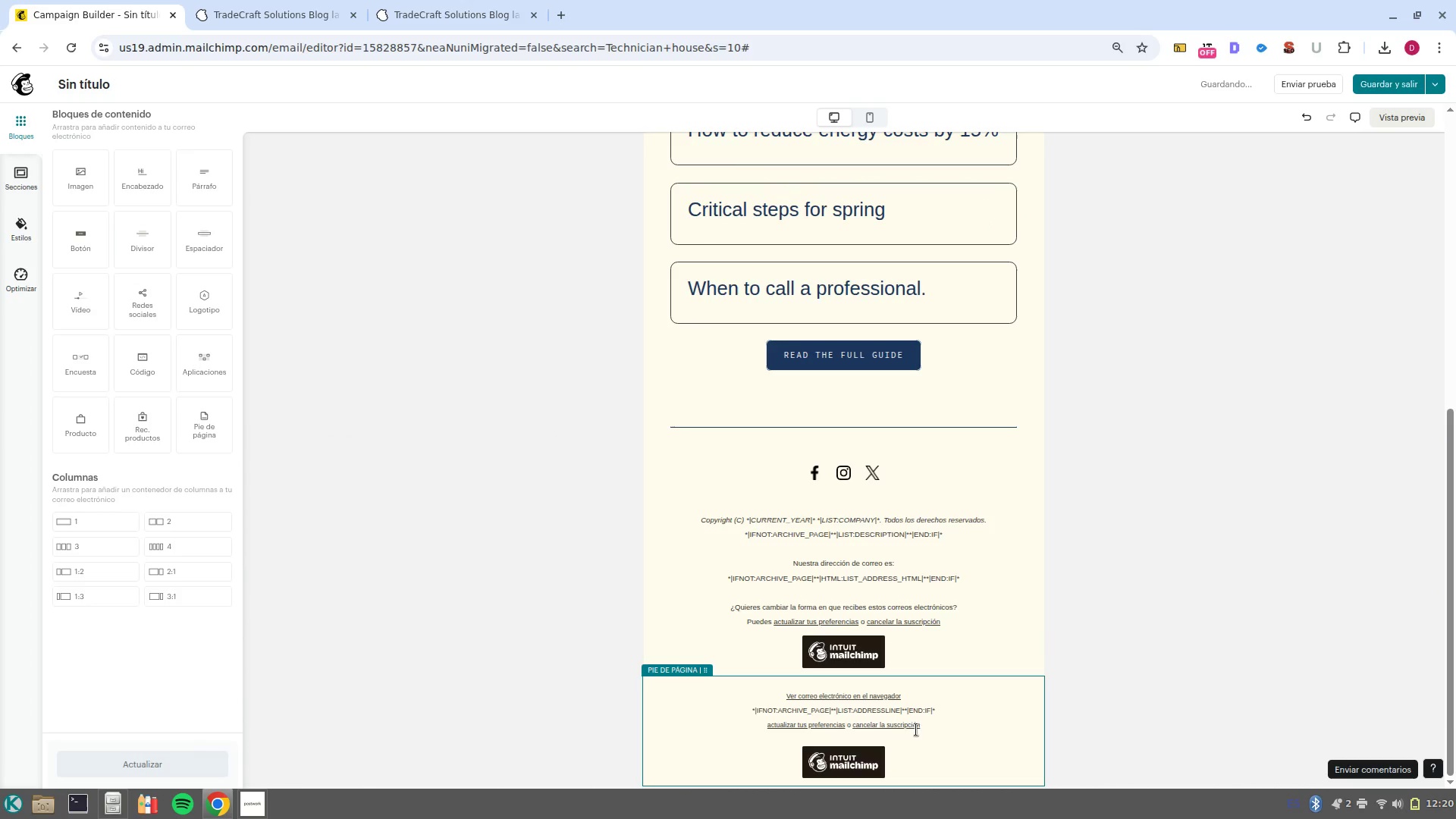 
left_click([926, 731])
 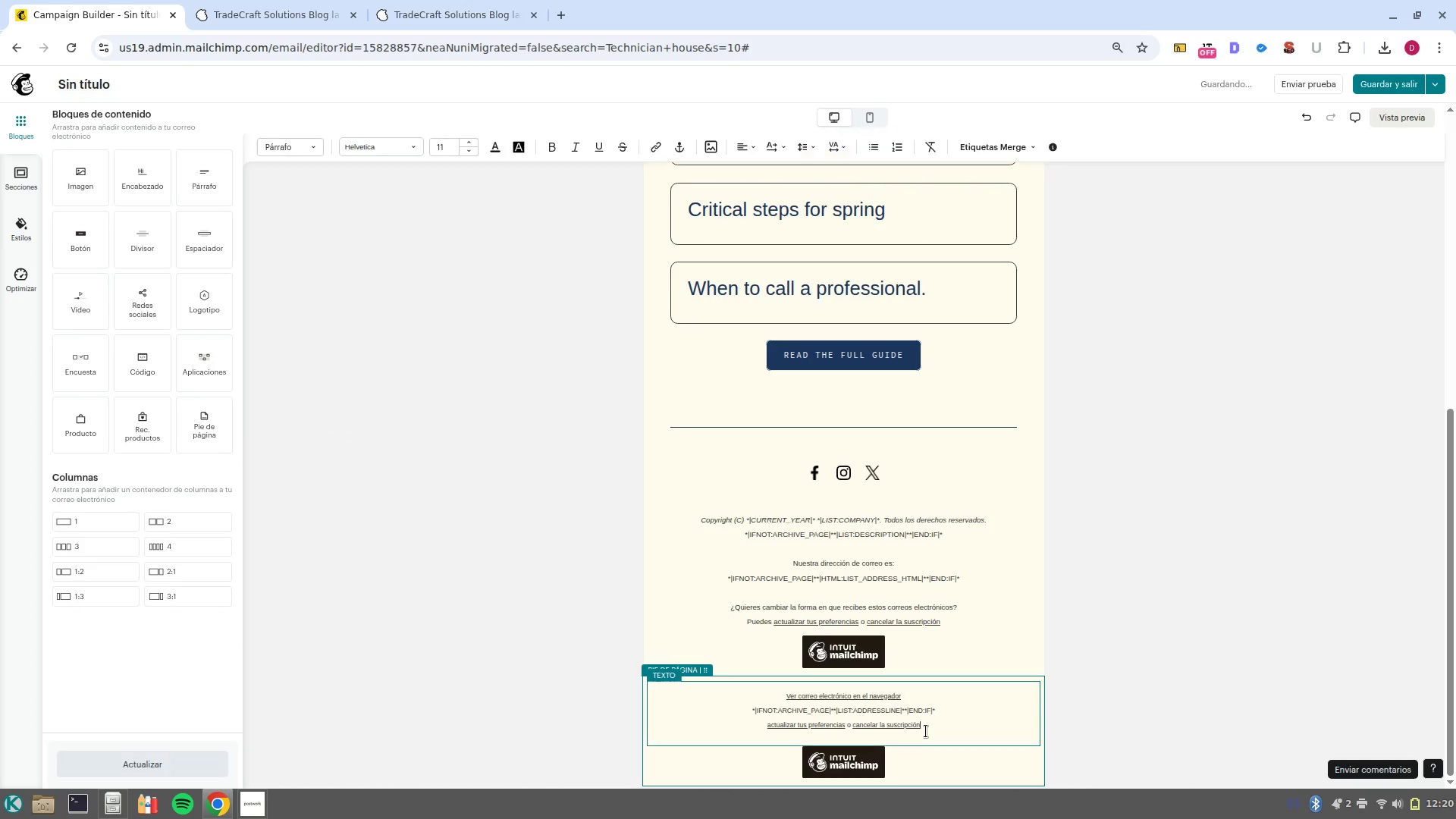 
scroll: coordinate [926, 731], scroll_direction: down, amount: 1.0
 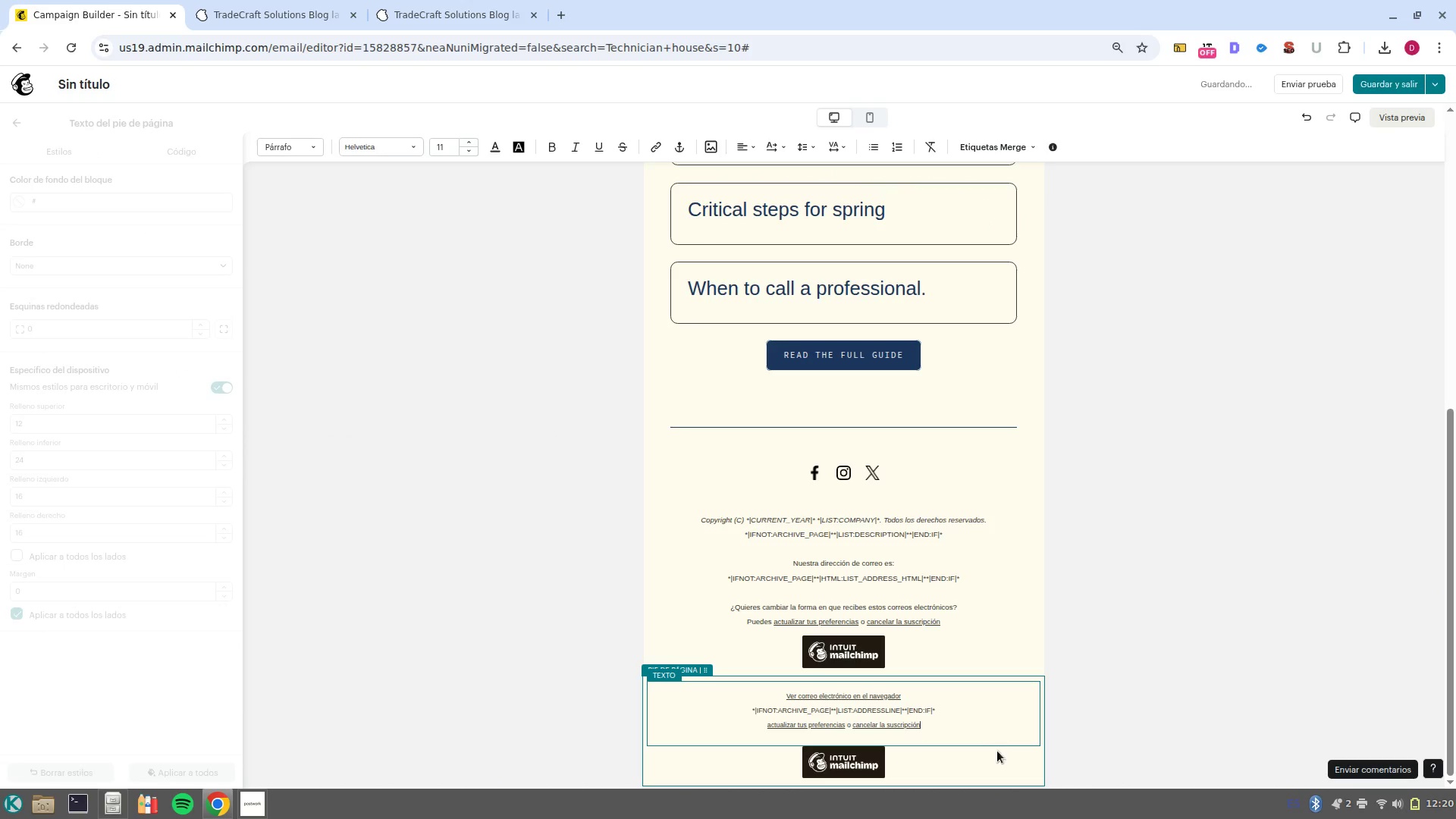 
left_click([1003, 758])
 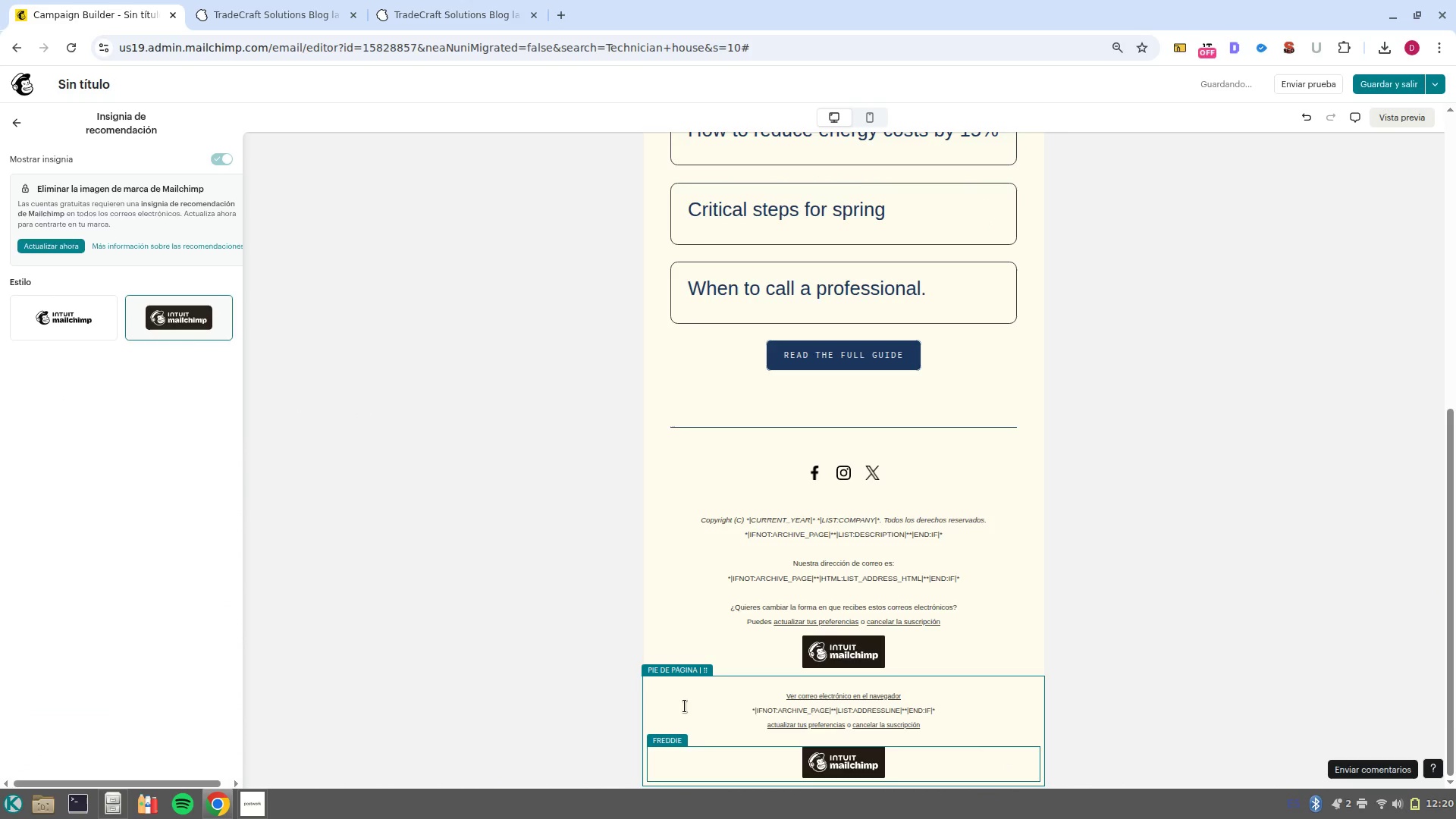 
left_click([661, 677])
 